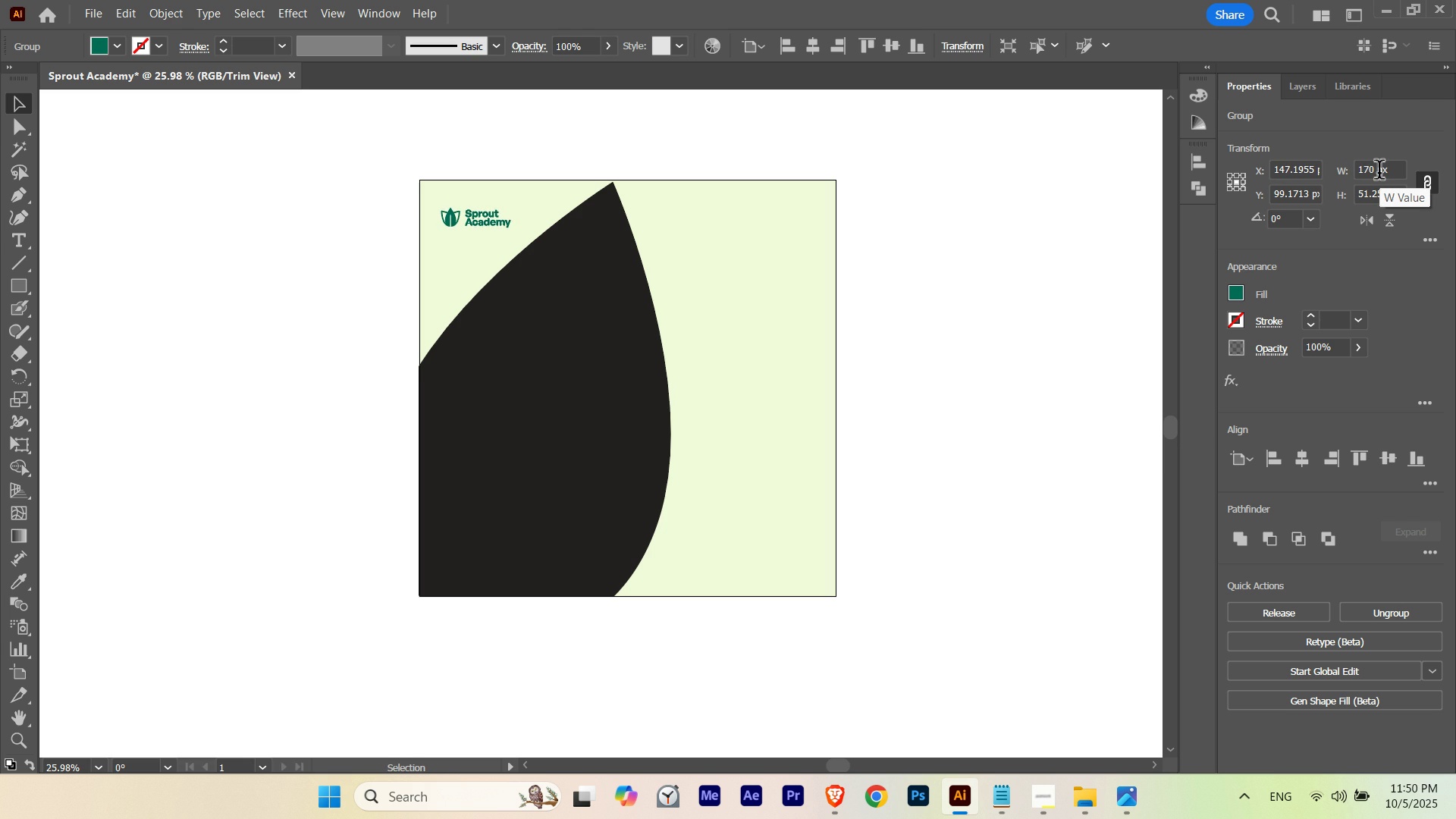 
scroll: coordinate [1379, 173], scroll_direction: none, amount: 0.0
 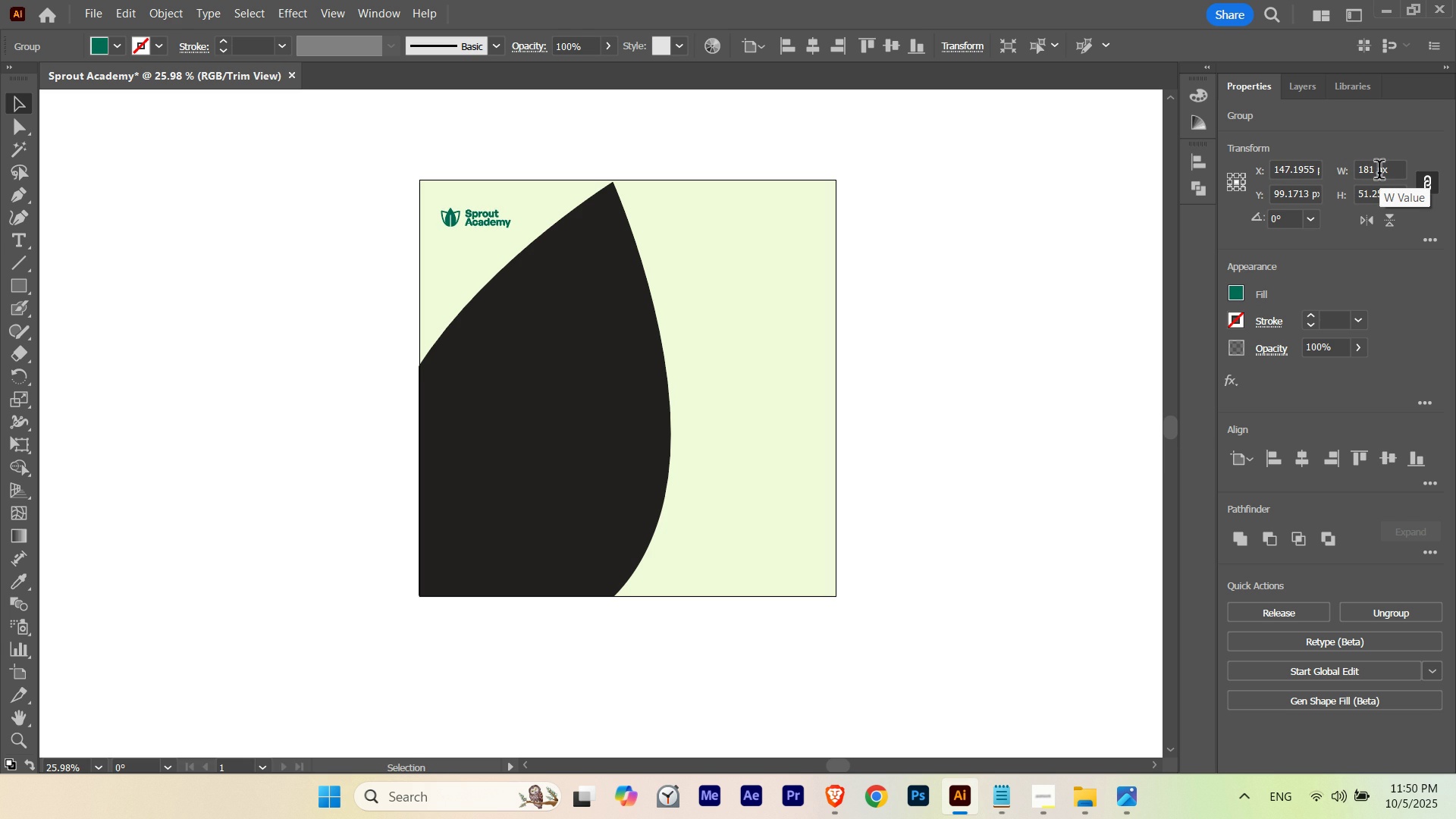 
scroll: coordinate [1379, 173], scroll_direction: up, amount: 1.0
 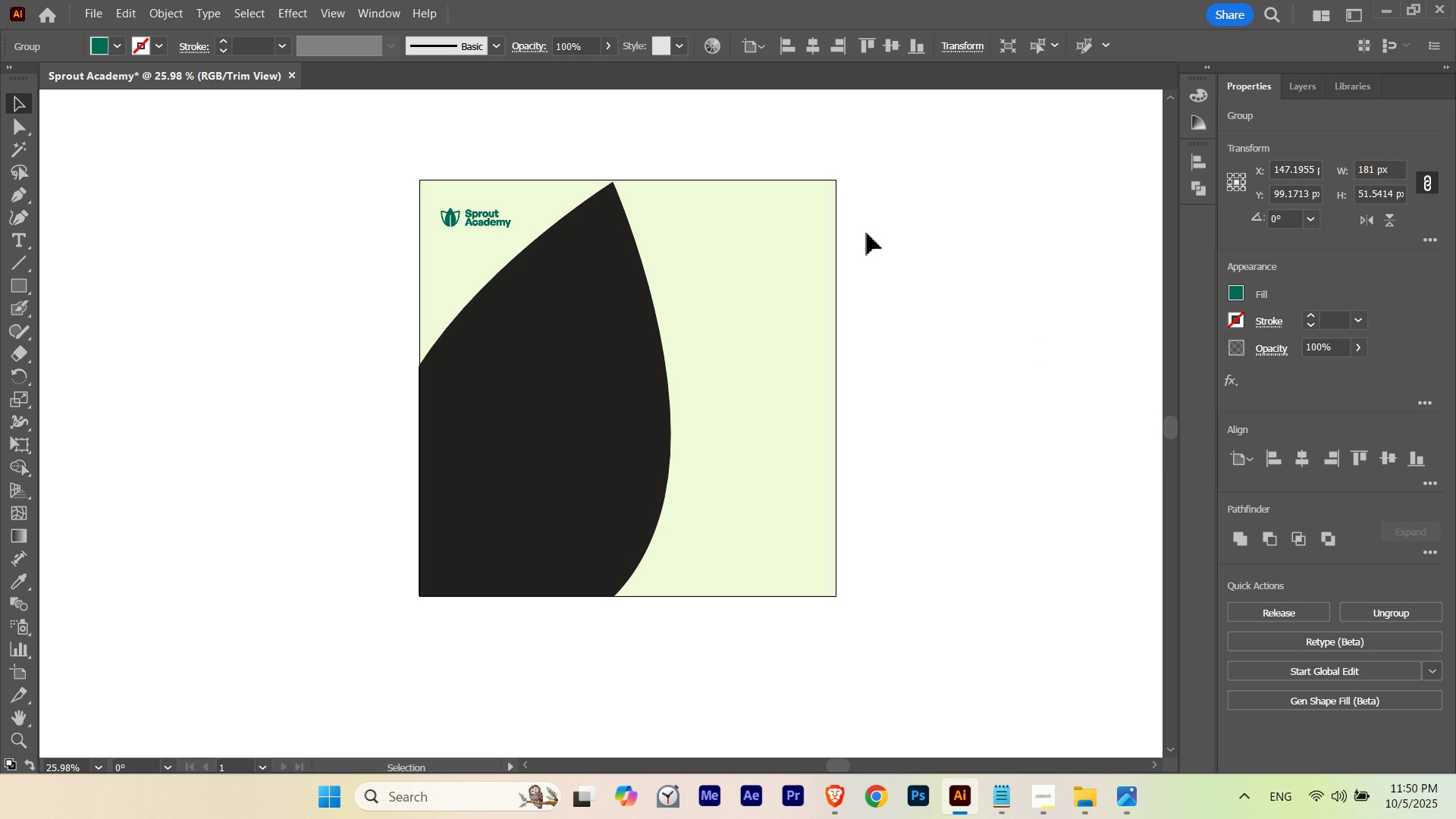 
left_click([861, 221])
 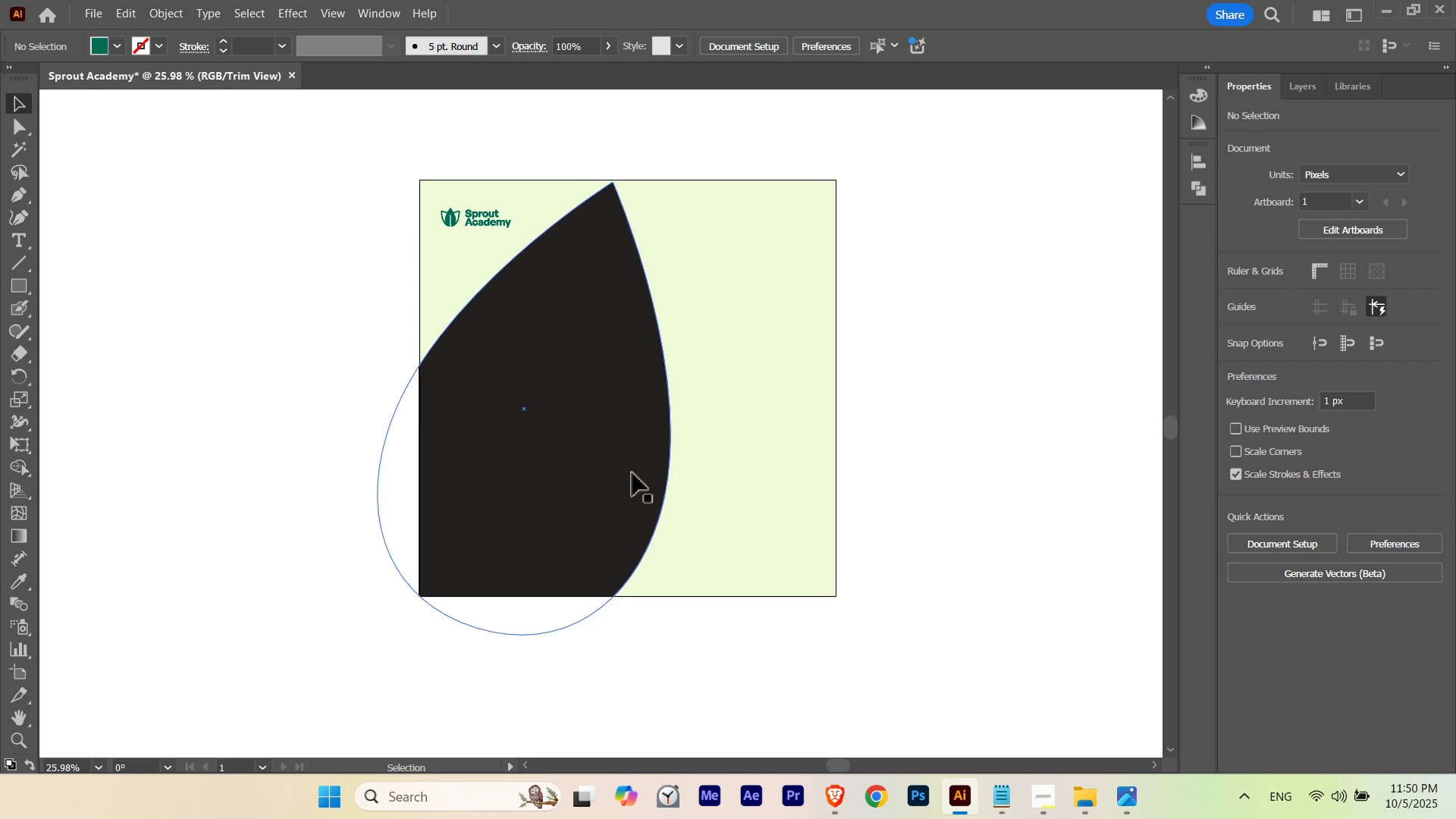 
hold_key(key=ControlLeft, duration=0.68)
 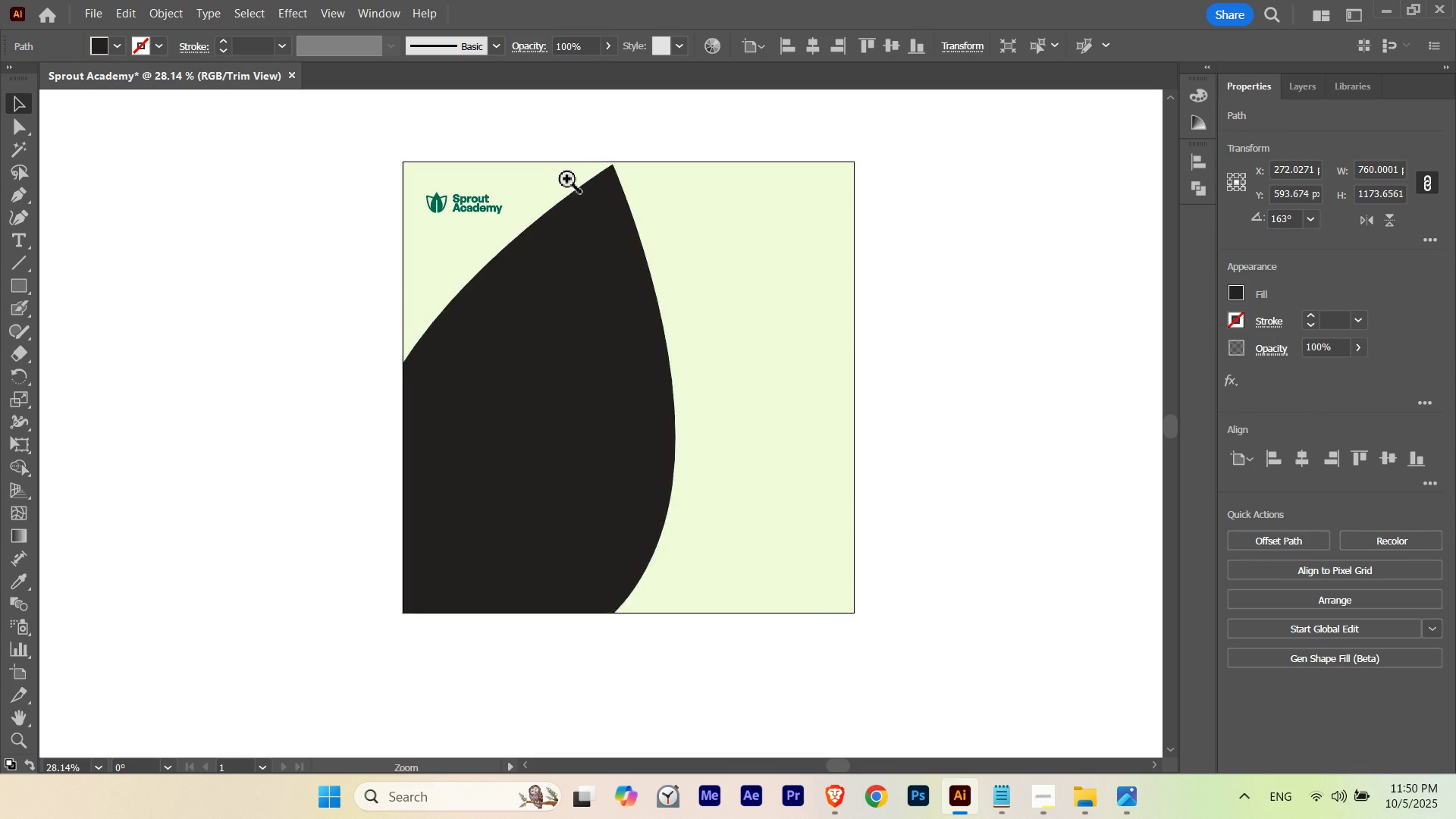 
hold_key(key=Space, duration=0.57)
 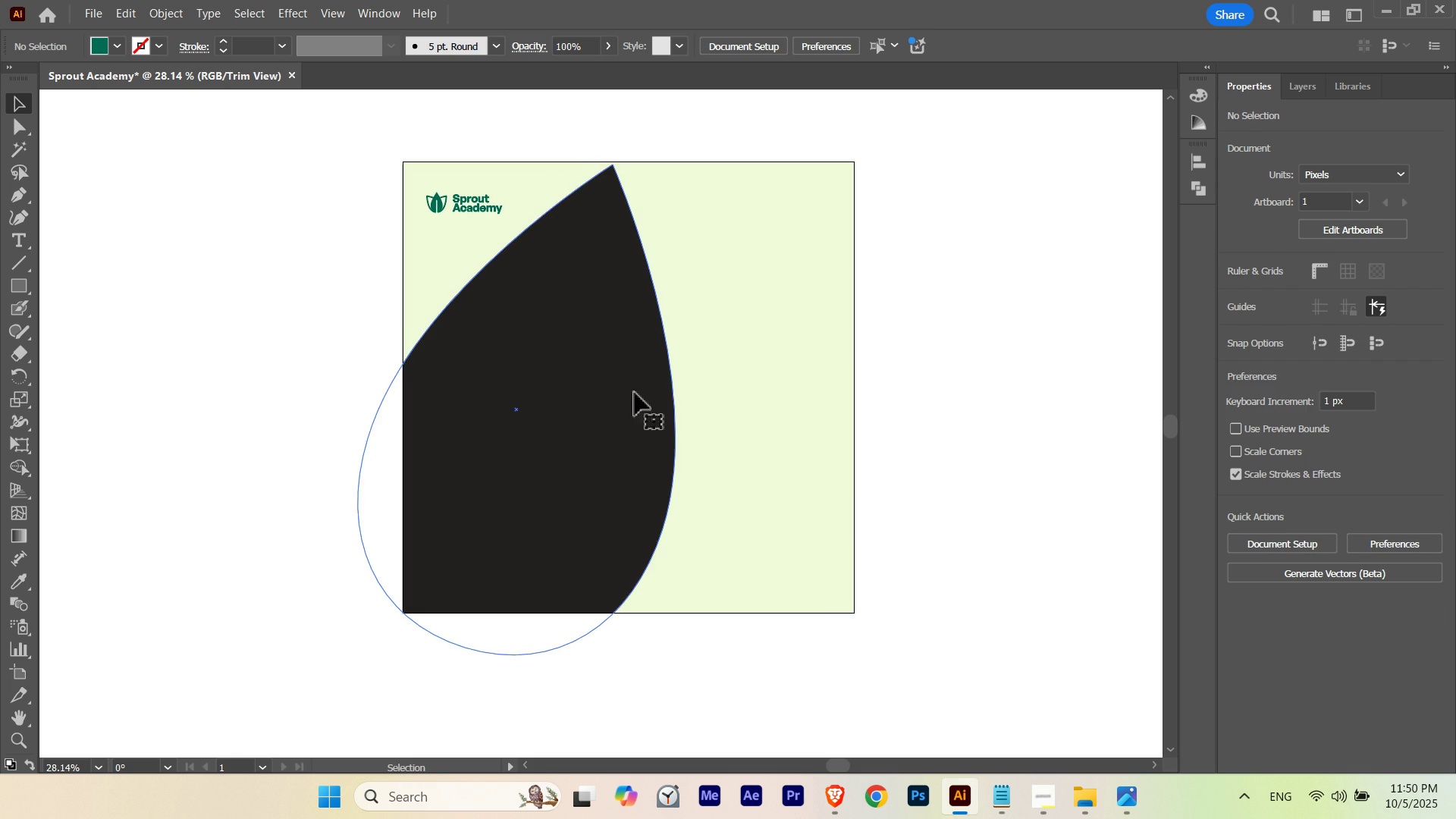 
left_click([635, 393])
 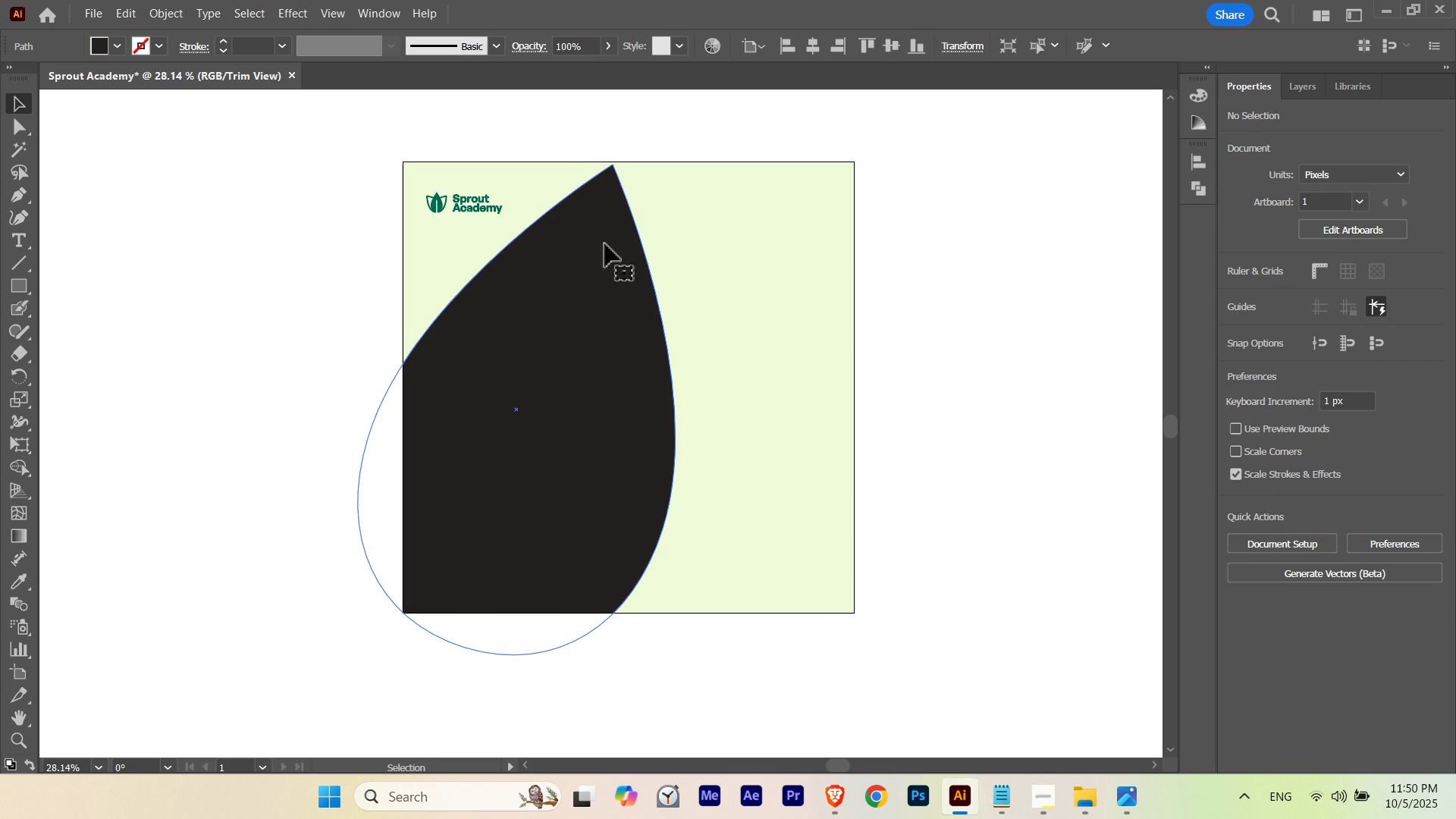 
hold_key(key=ControlLeft, duration=0.63)
 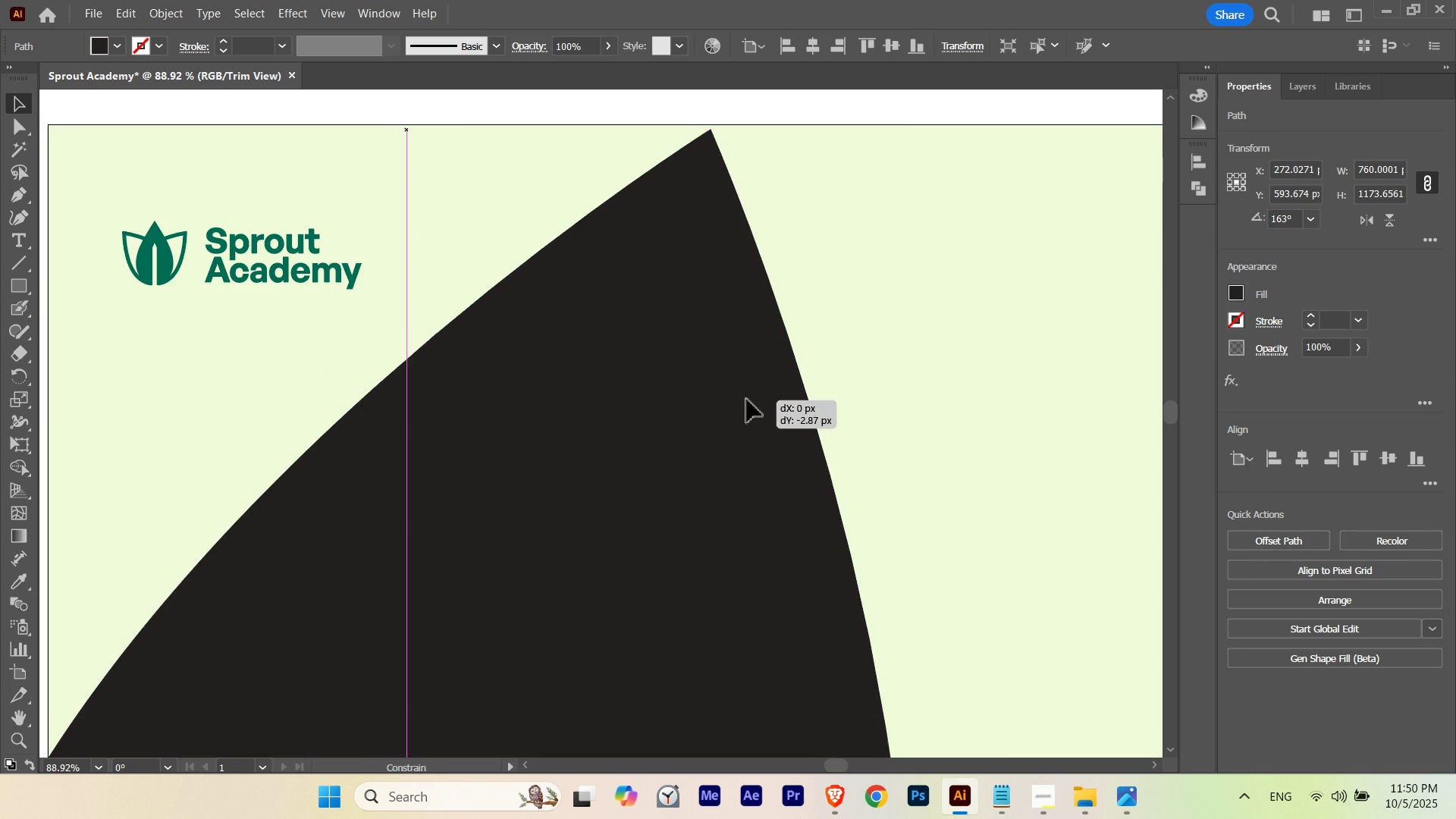 
hold_key(key=Space, duration=0.49)
 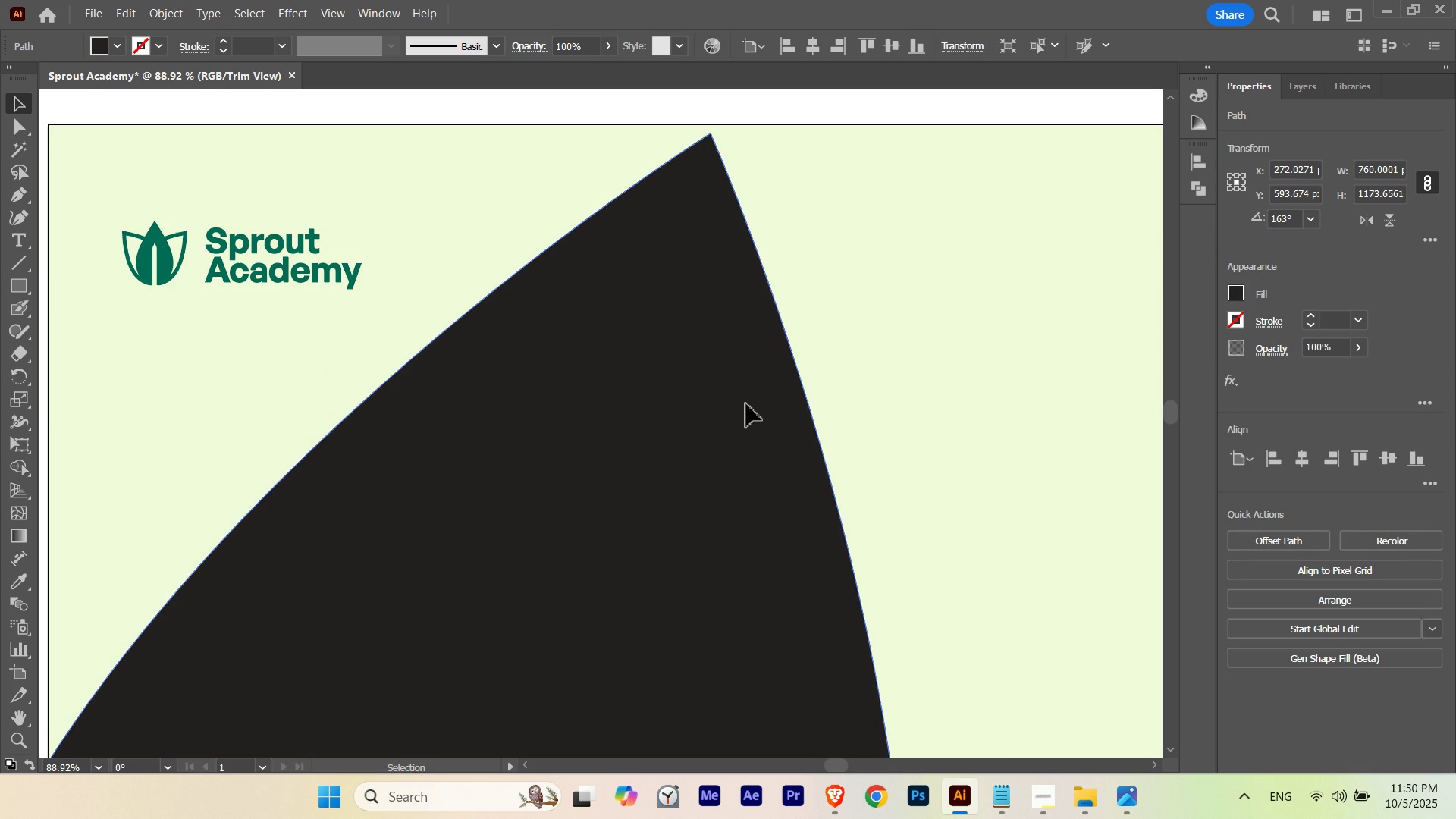 
hold_key(key=ShiftLeft, duration=0.87)
 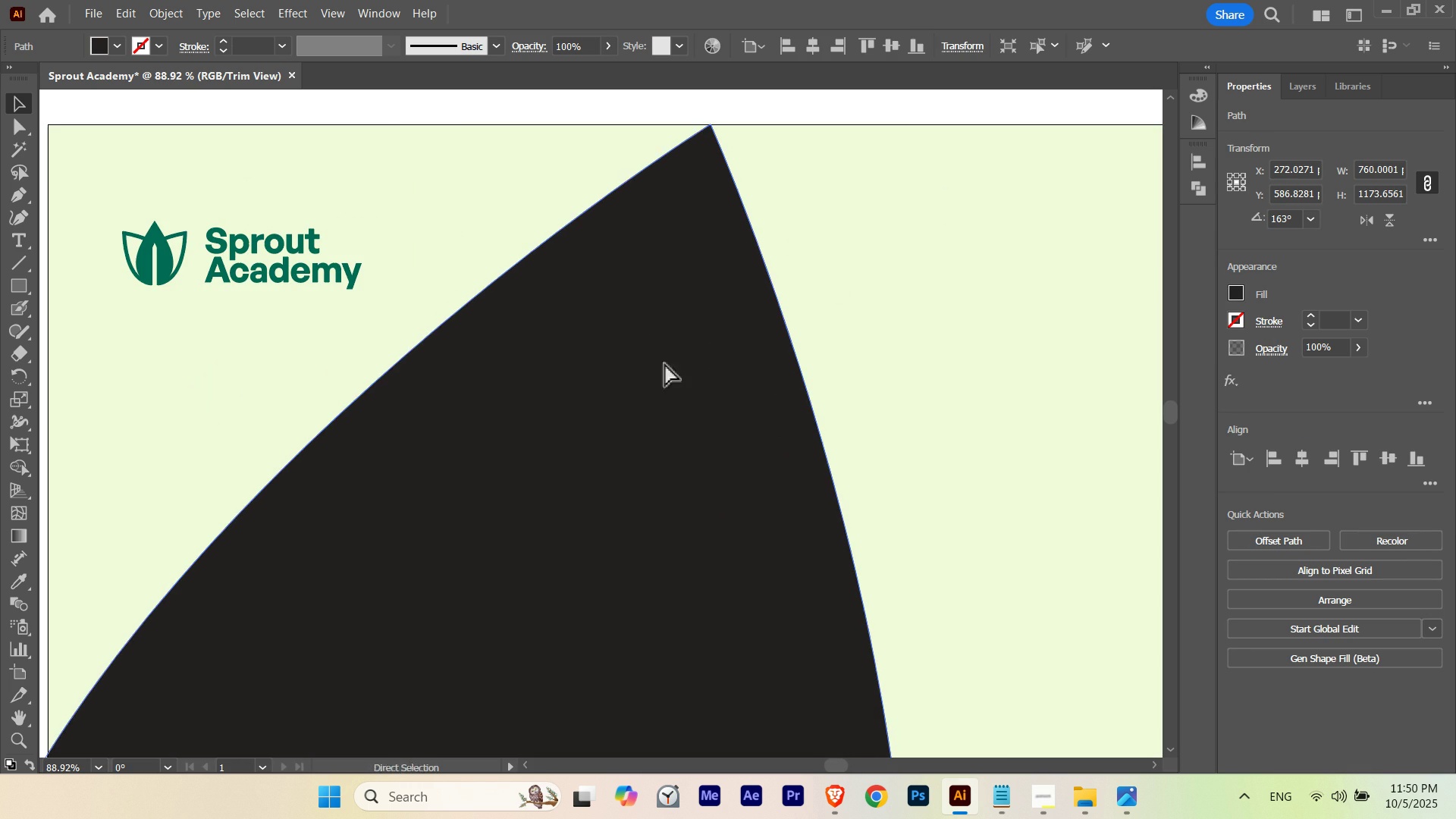 
hold_key(key=ControlLeft, duration=0.36)
 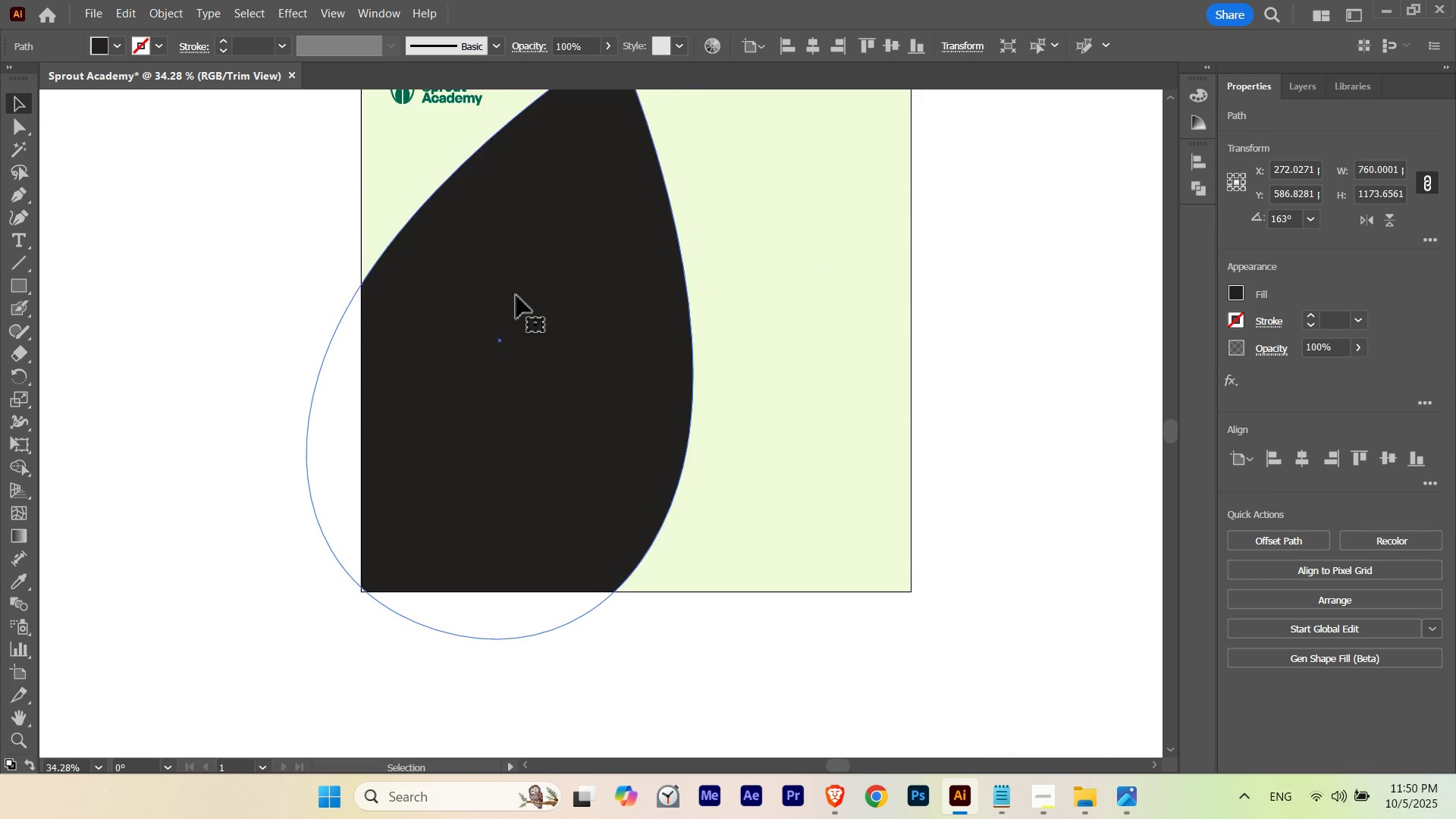 
hold_key(key=Space, duration=0.84)
 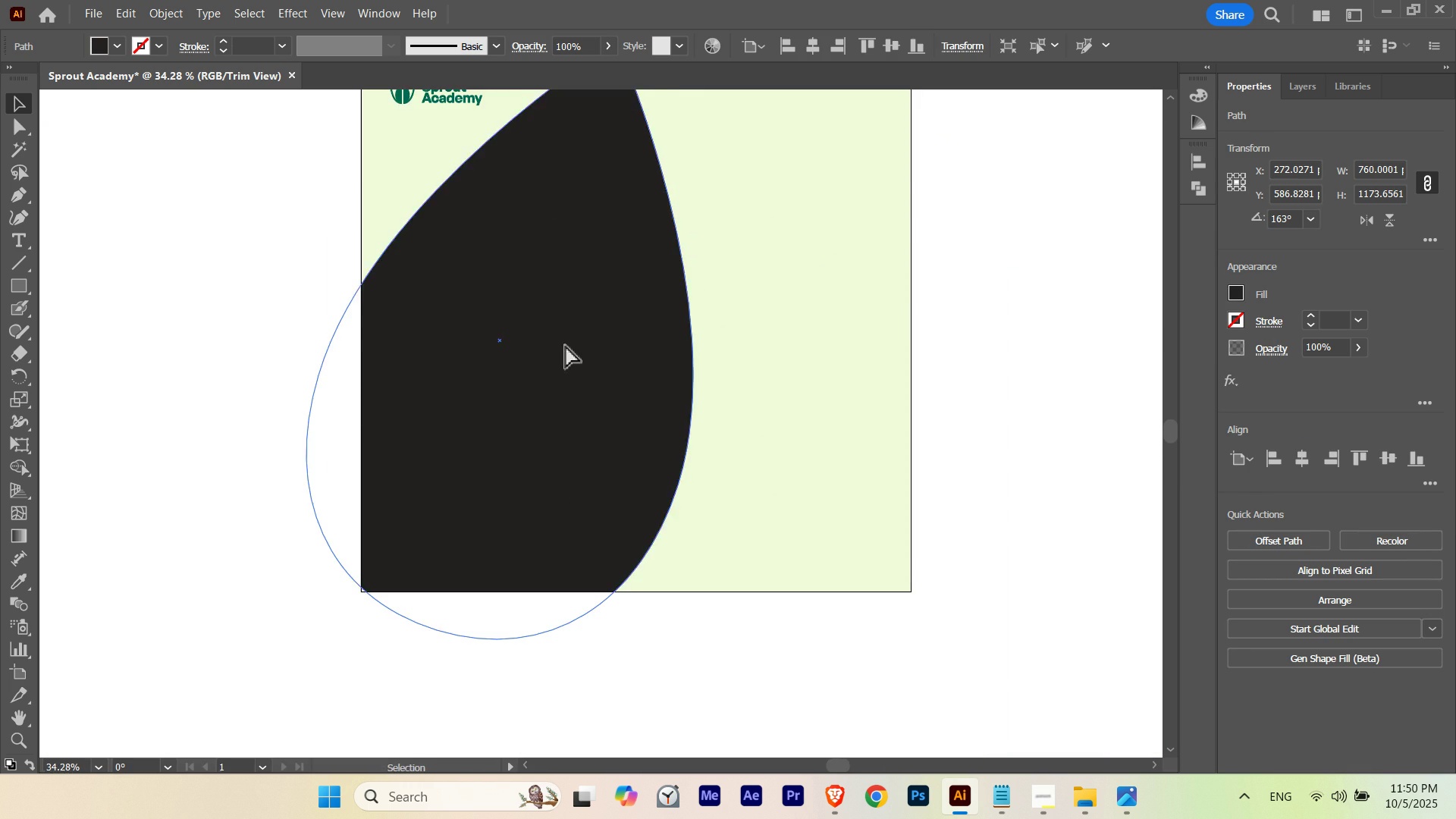 
key(Control+ControlLeft)
 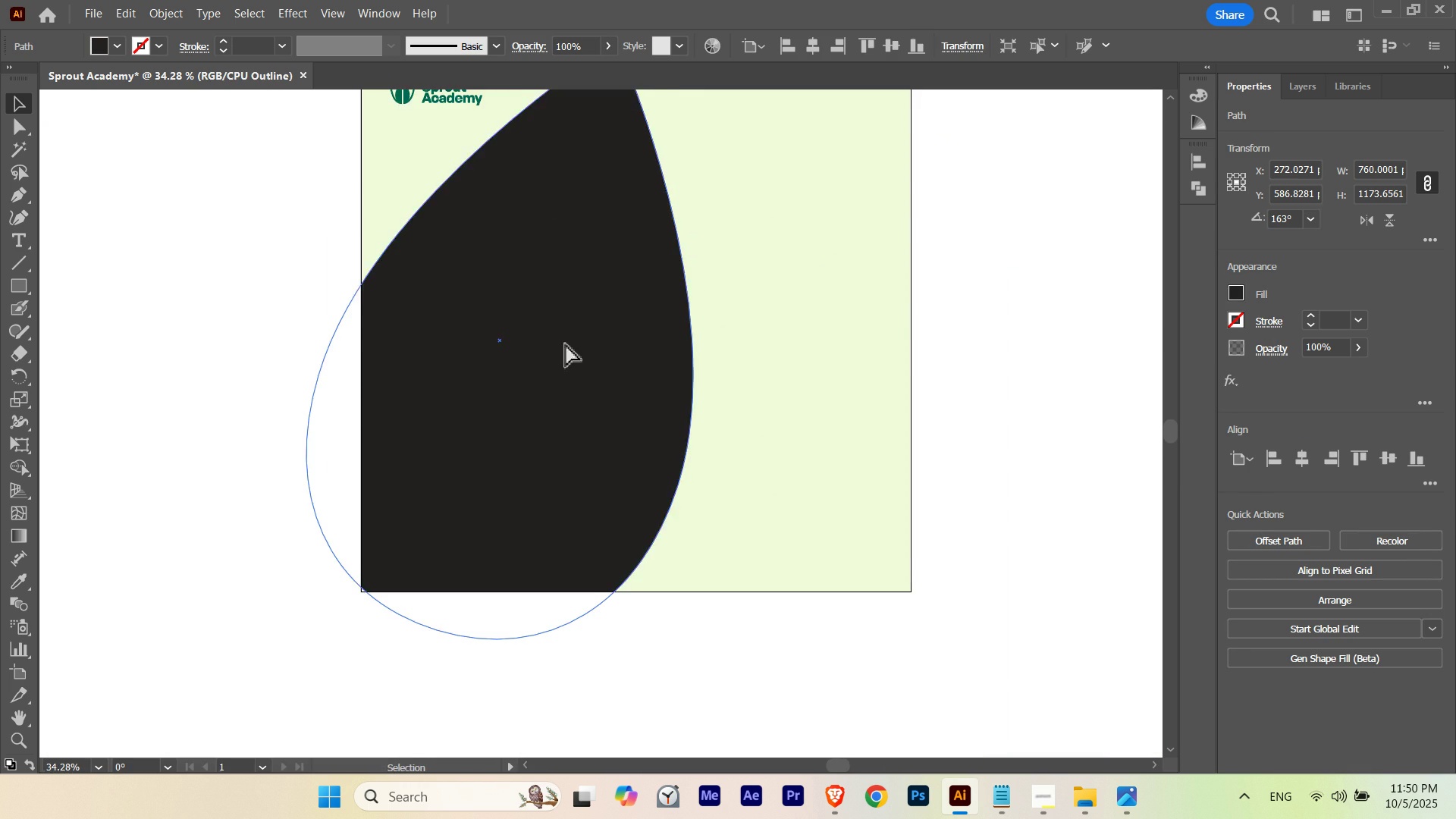 
key(Control+Y)
 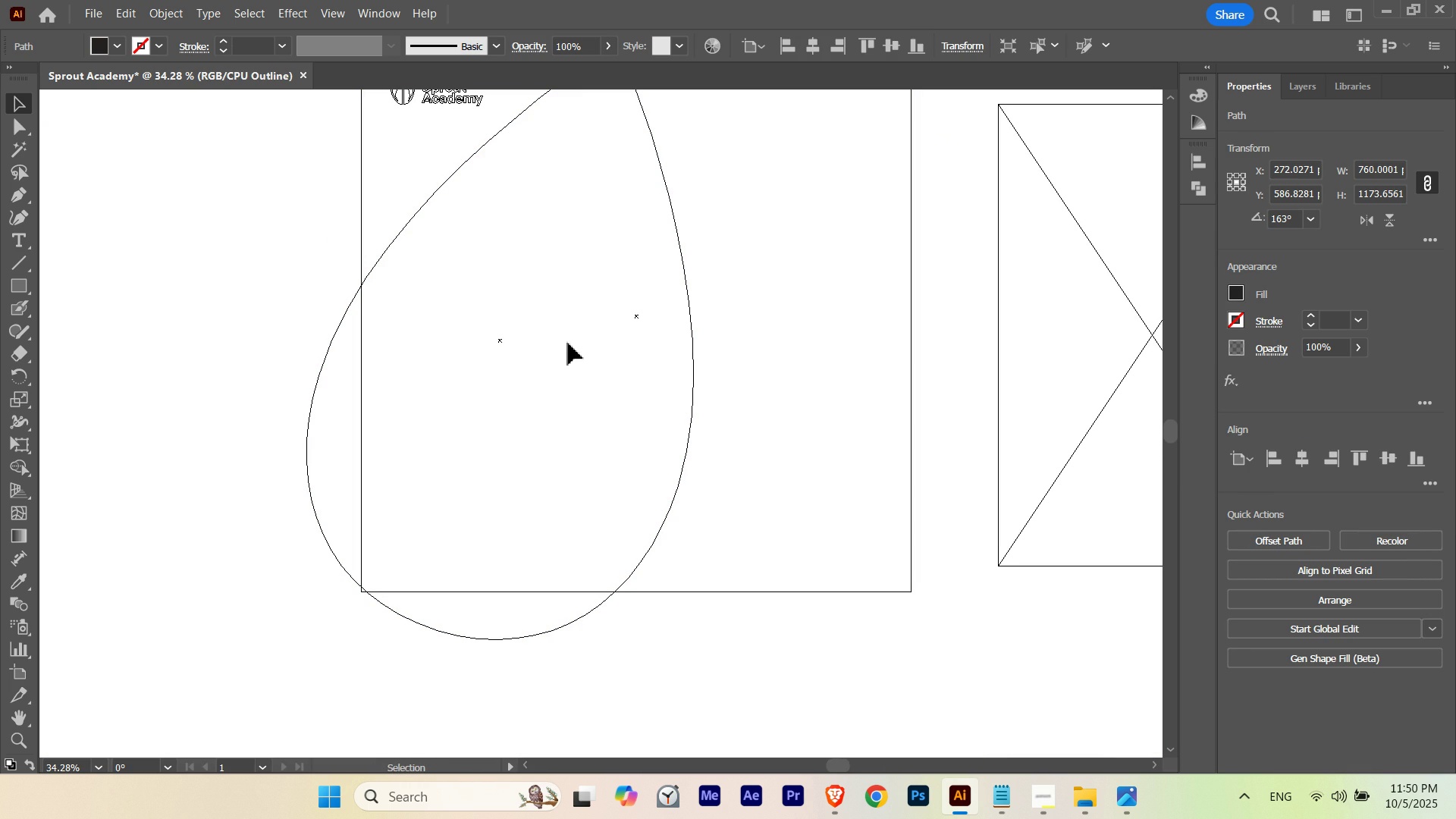 
key(Control+ControlLeft)
 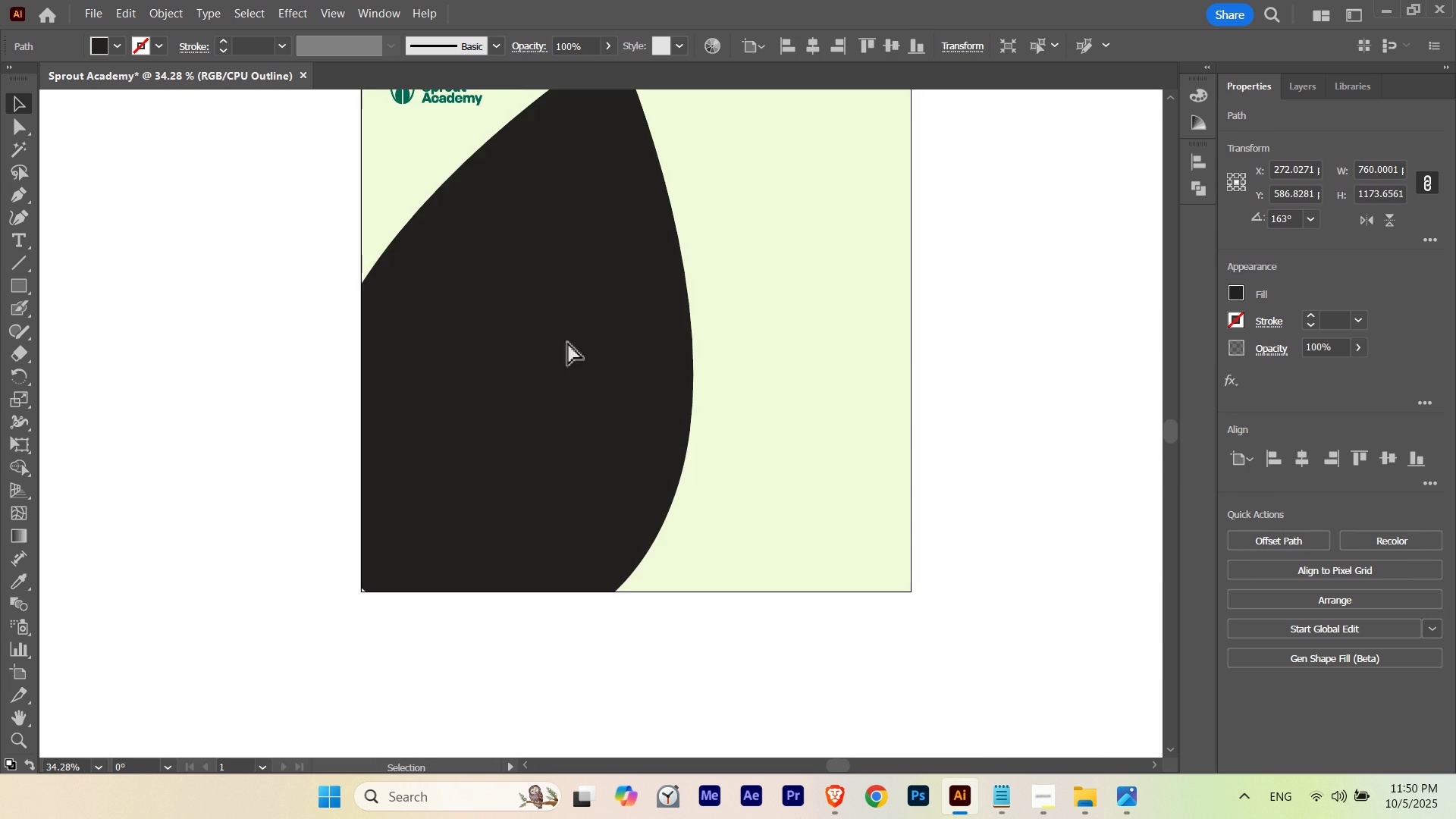 
key(Control+Y)
 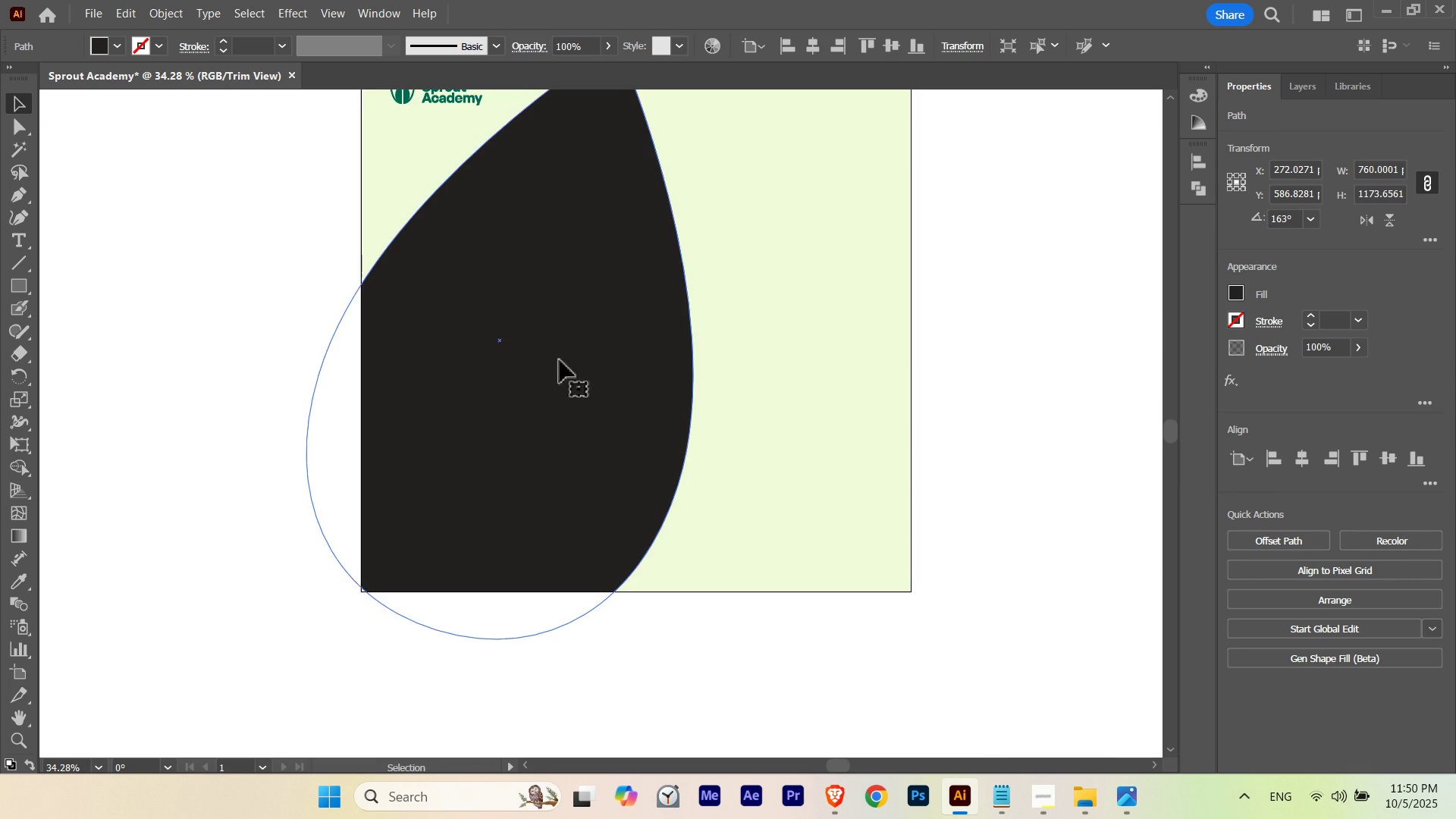 
hold_key(key=ControlLeft, duration=0.41)
 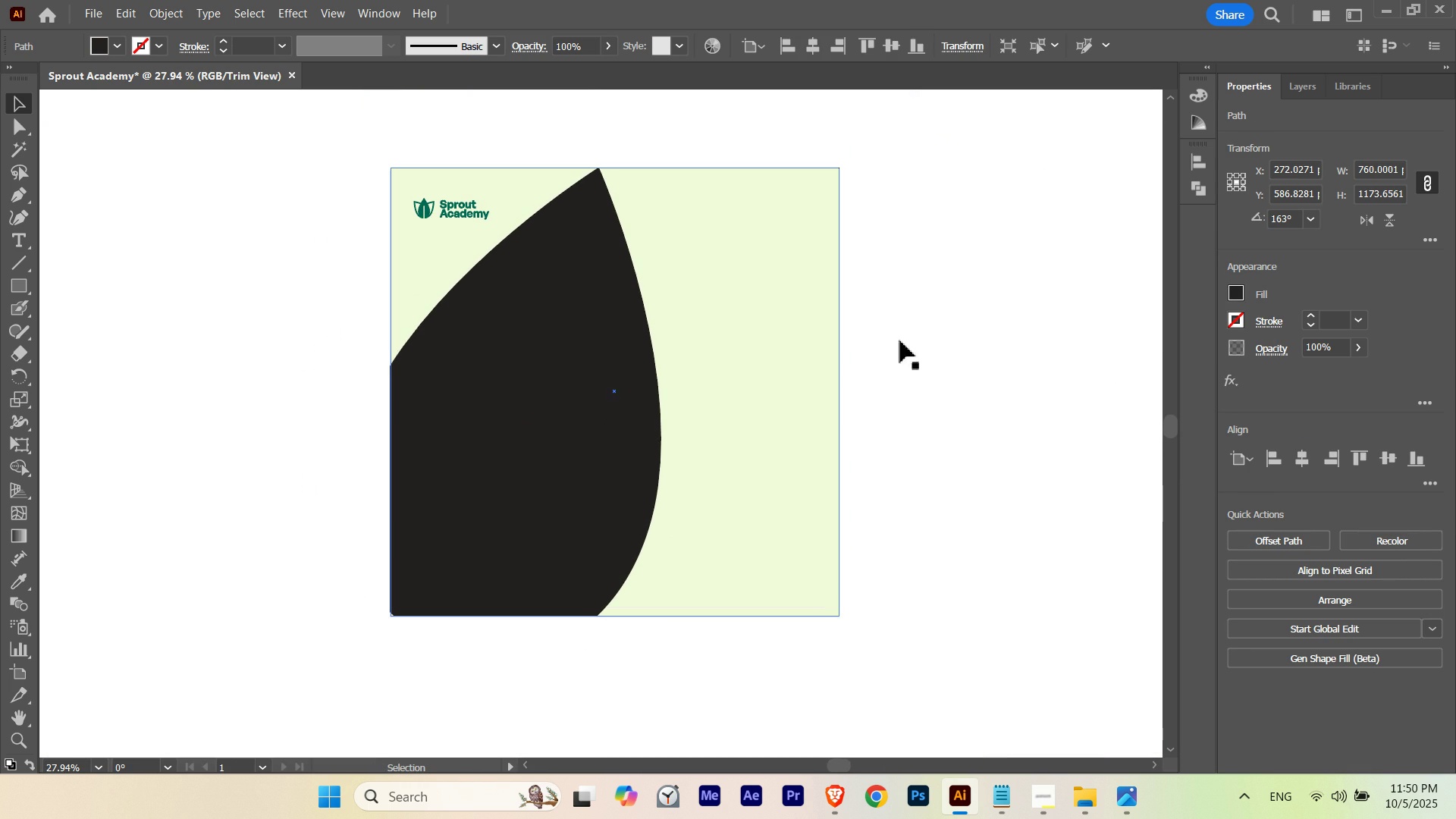 
hold_key(key=Space, duration=0.83)
 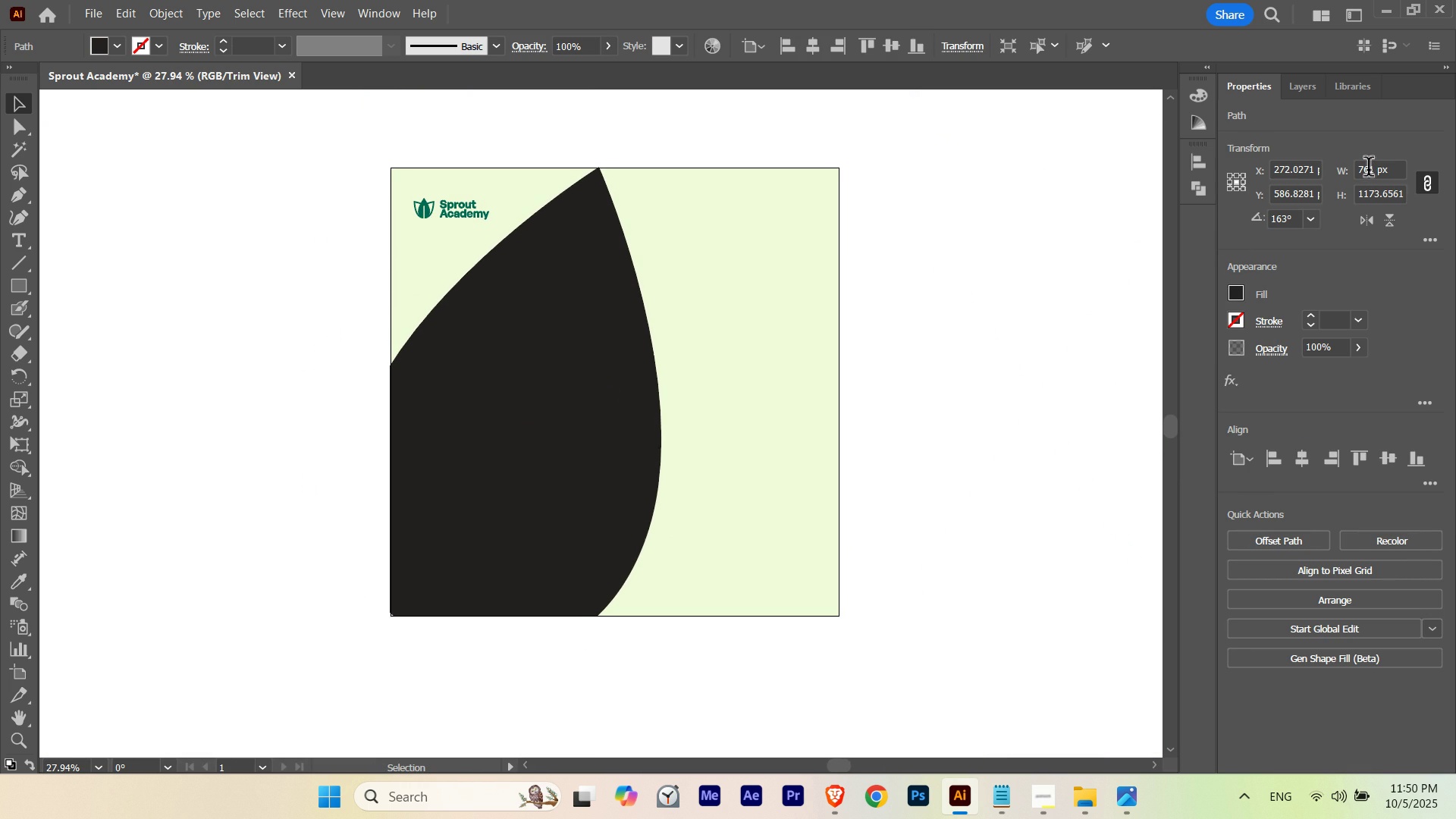 
scroll: coordinate [1369, 170], scroll_direction: up, amount: 9.0
 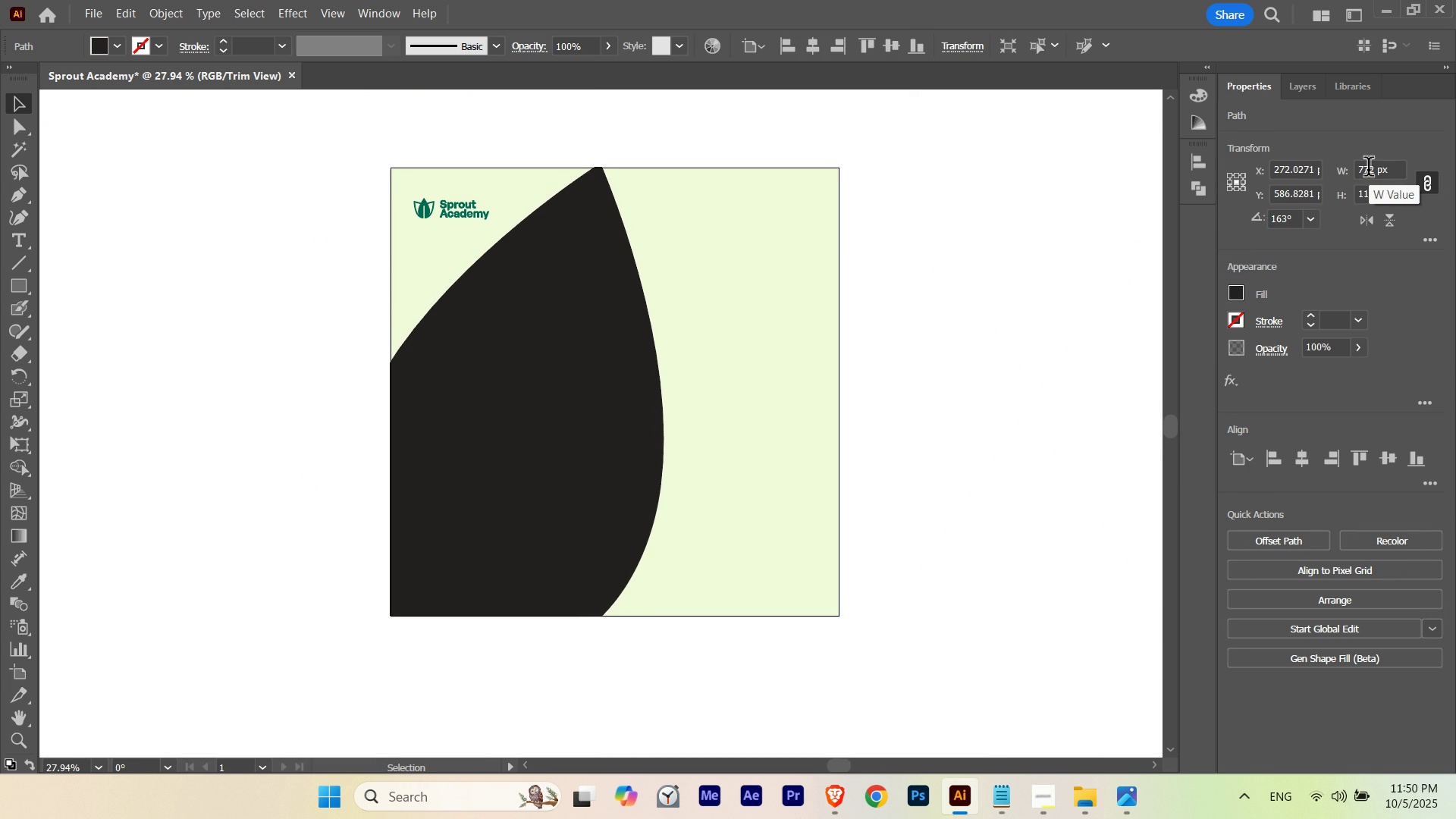 
hold_key(key=ControlLeft, duration=0.94)
 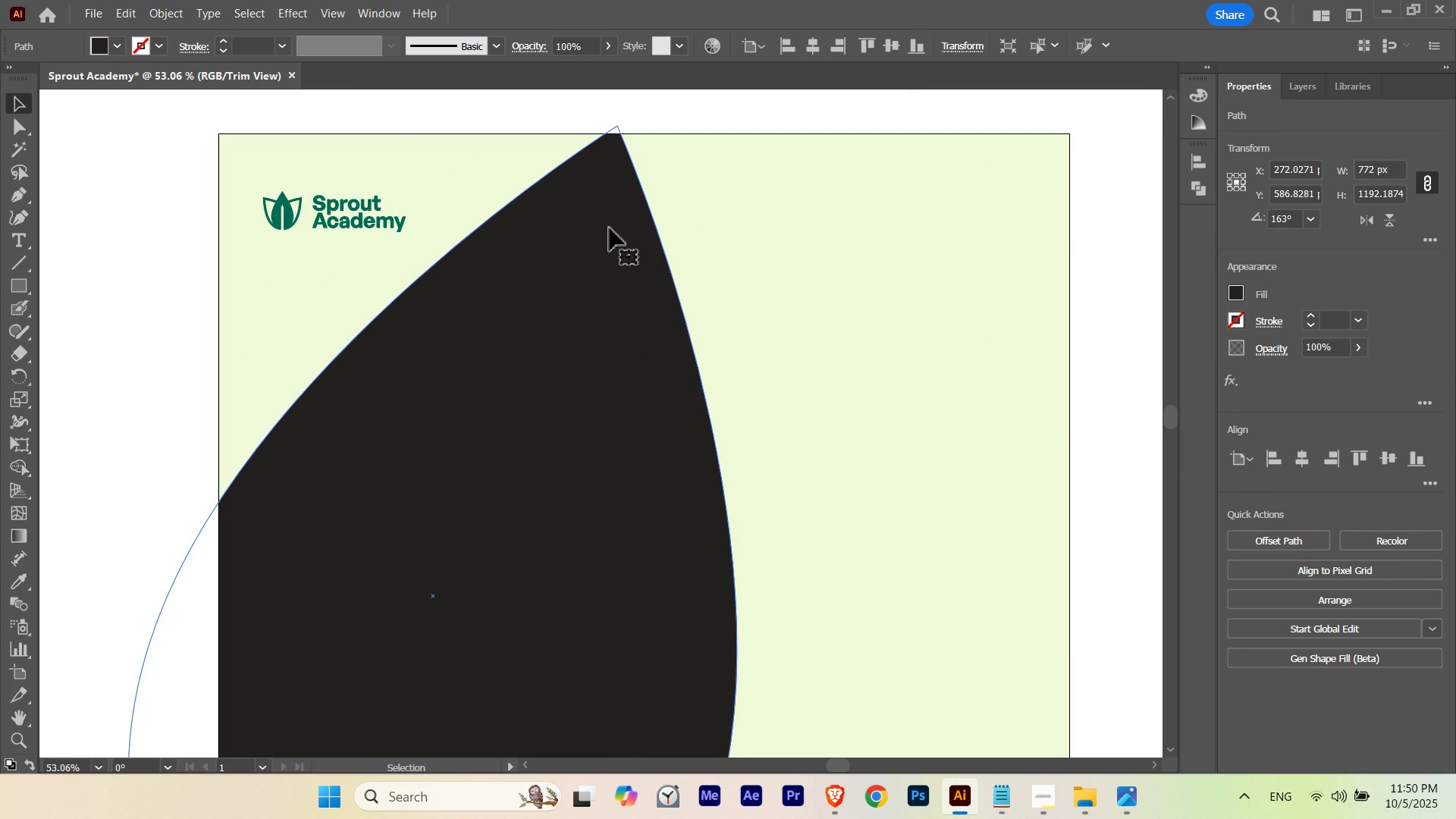 
hold_key(key=Space, duration=0.81)
 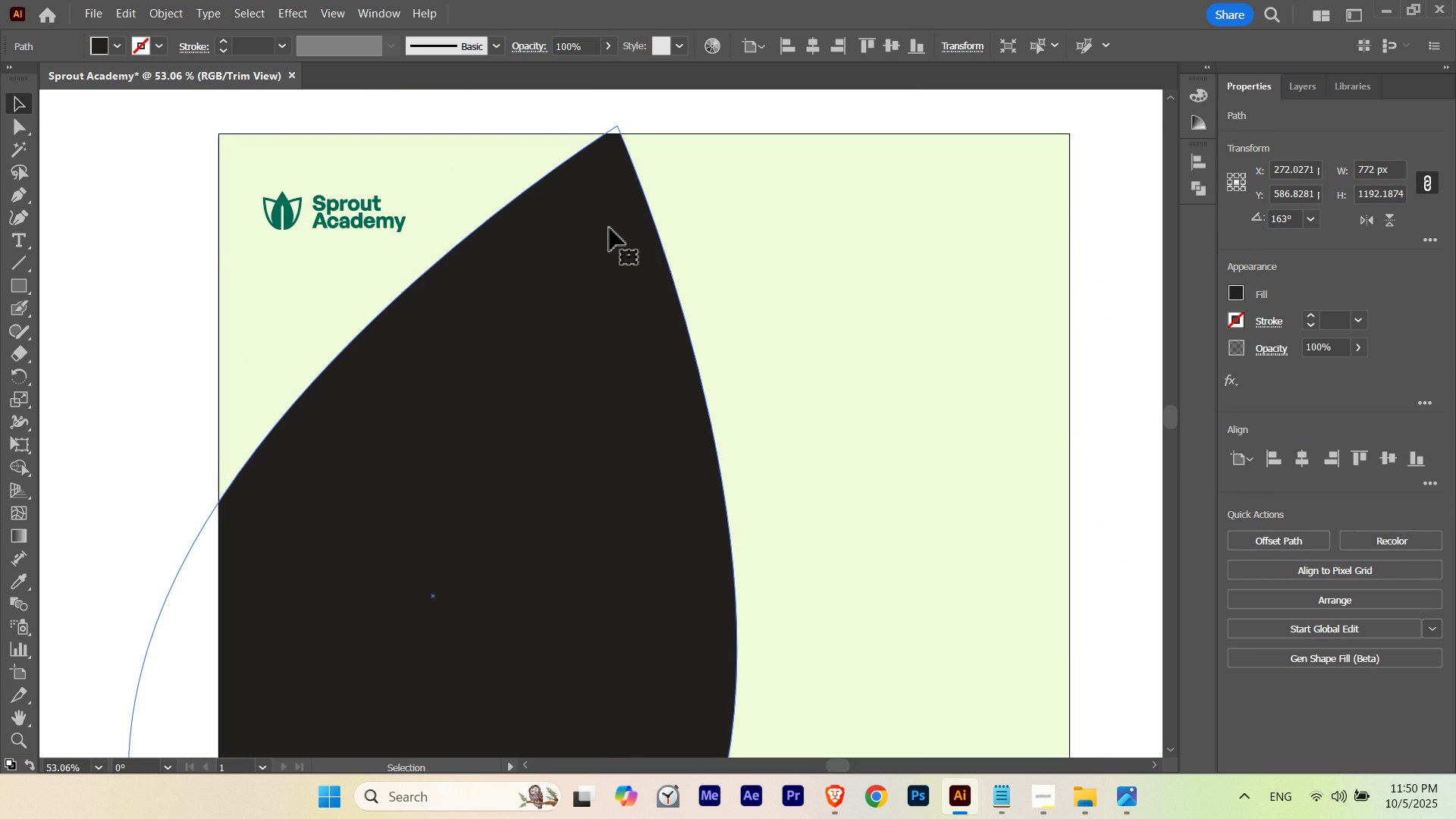 
hold_key(key=ControlLeft, duration=0.53)
 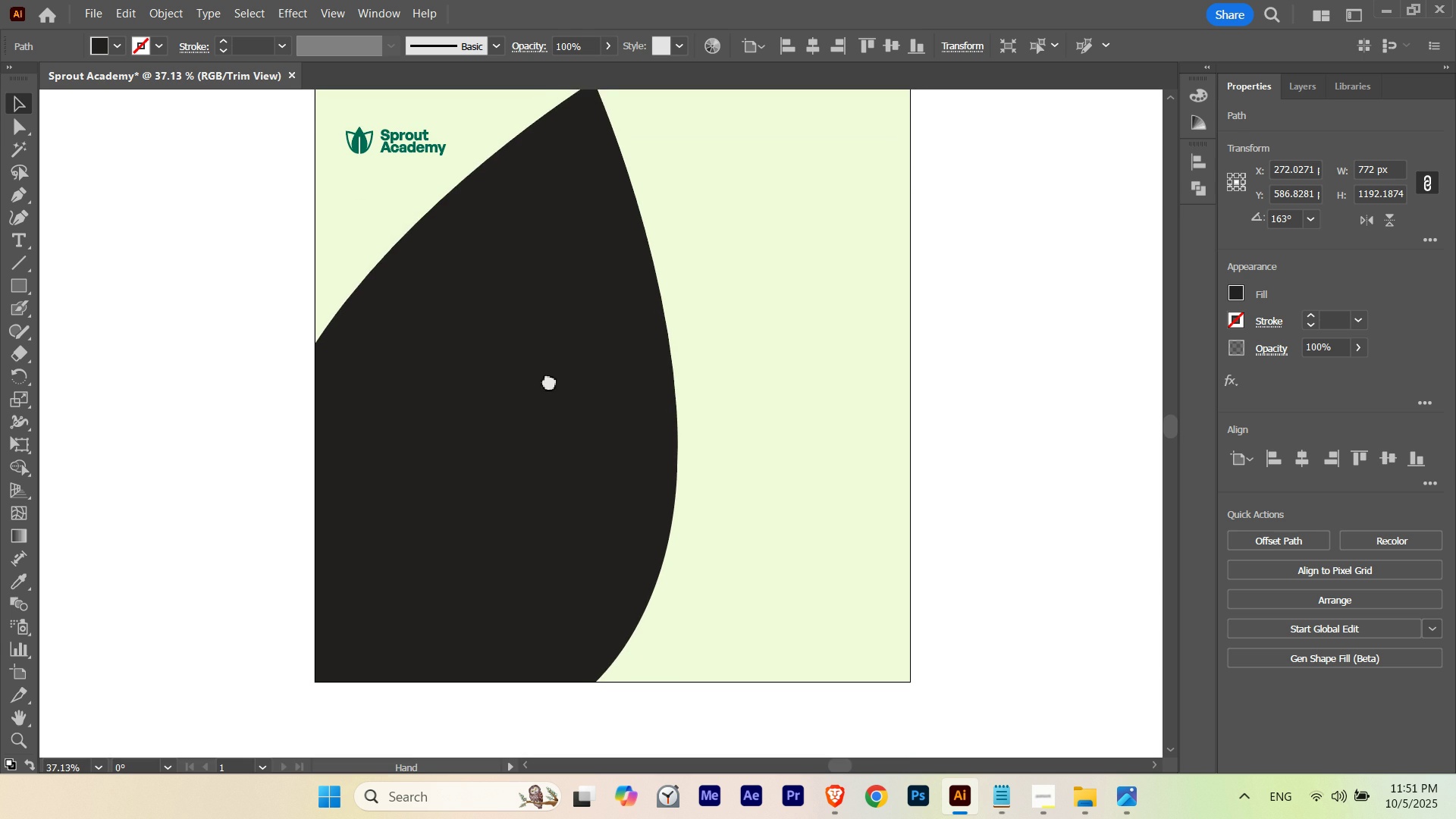 
hold_key(key=Space, duration=1.46)
 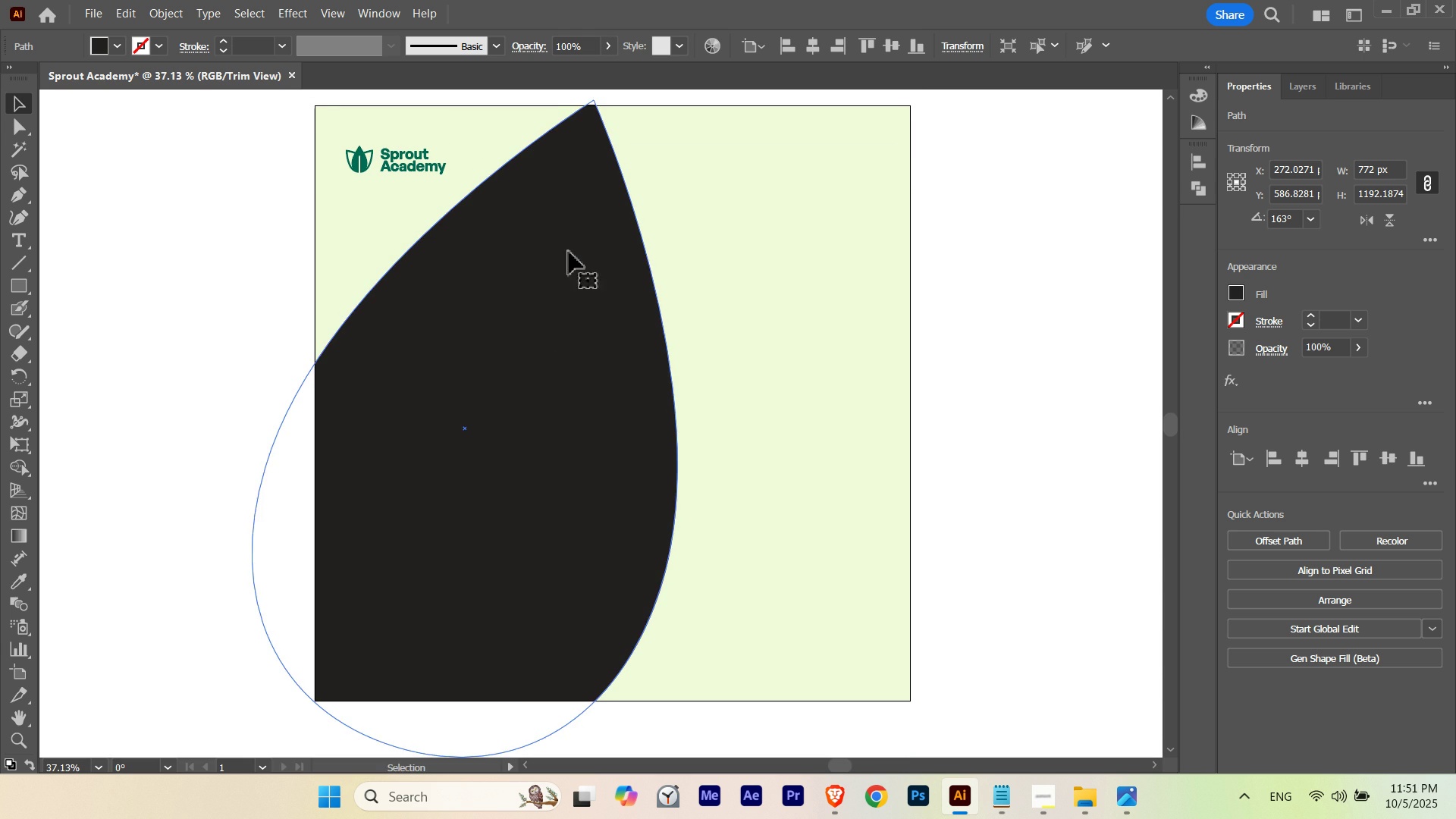 
hold_key(key=ShiftLeft, duration=0.84)
 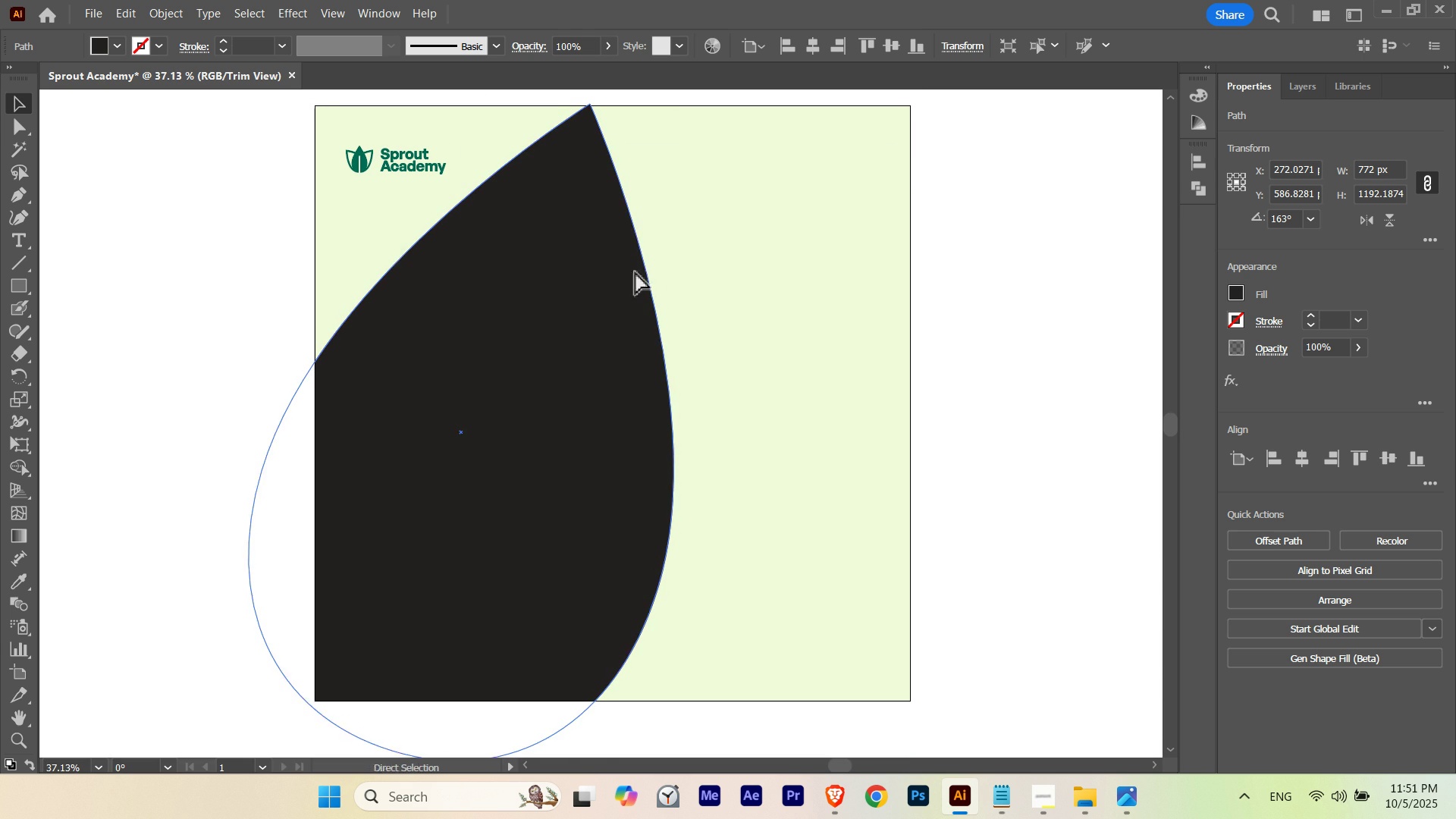 
key(Control+ControlLeft)
 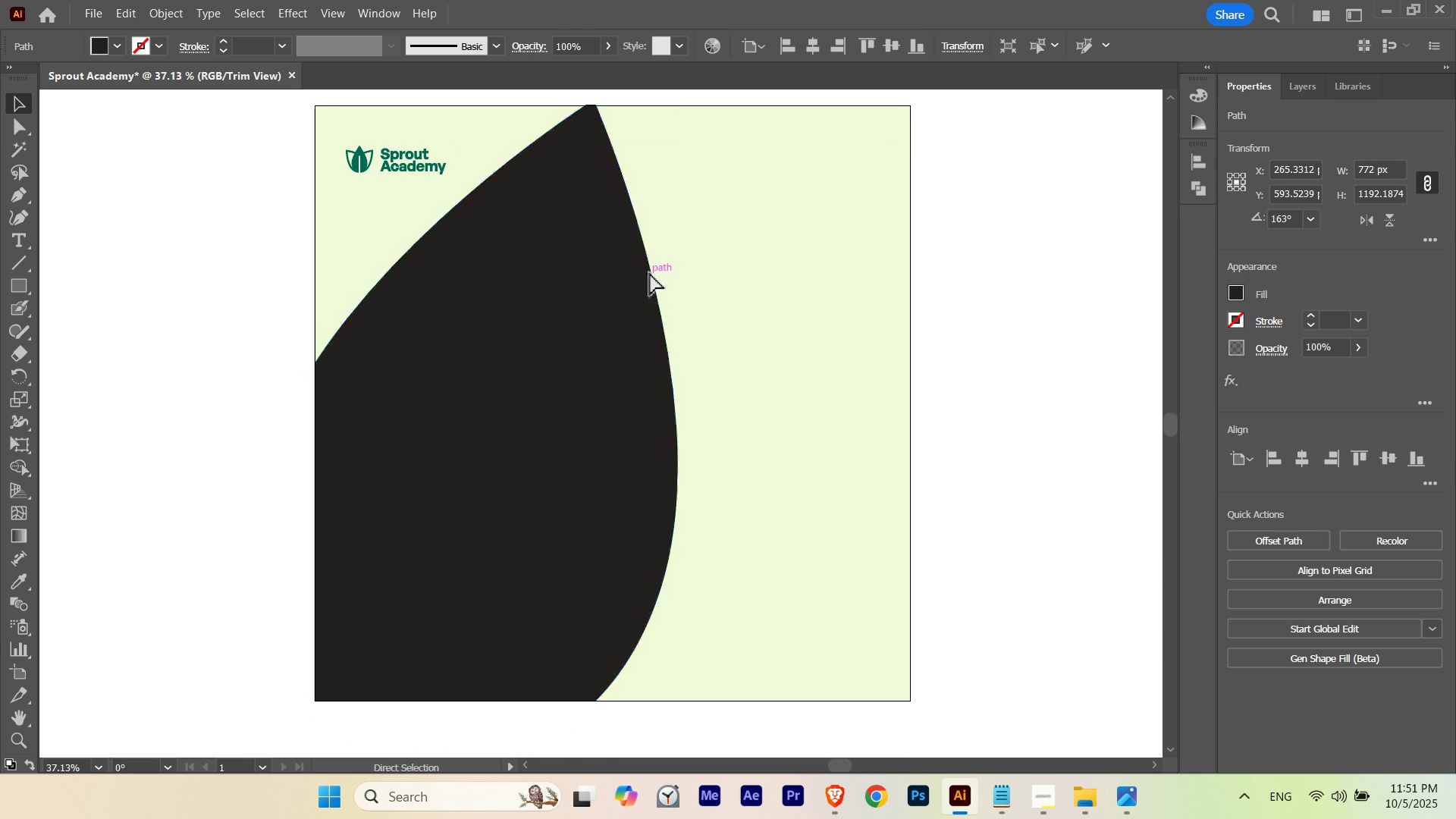 
key(Control+Z)
 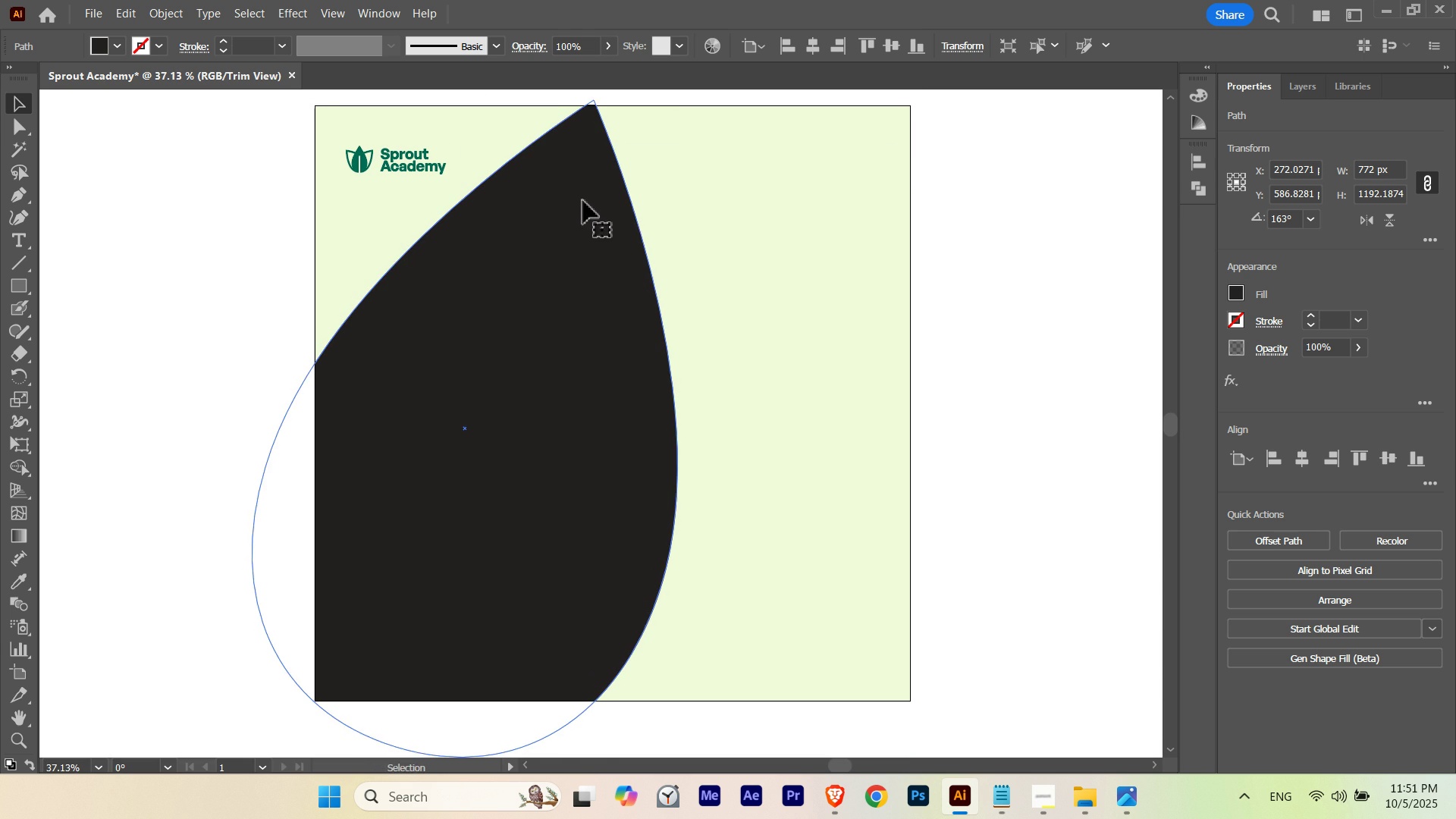 
hold_key(key=ShiftLeft, duration=1.24)
 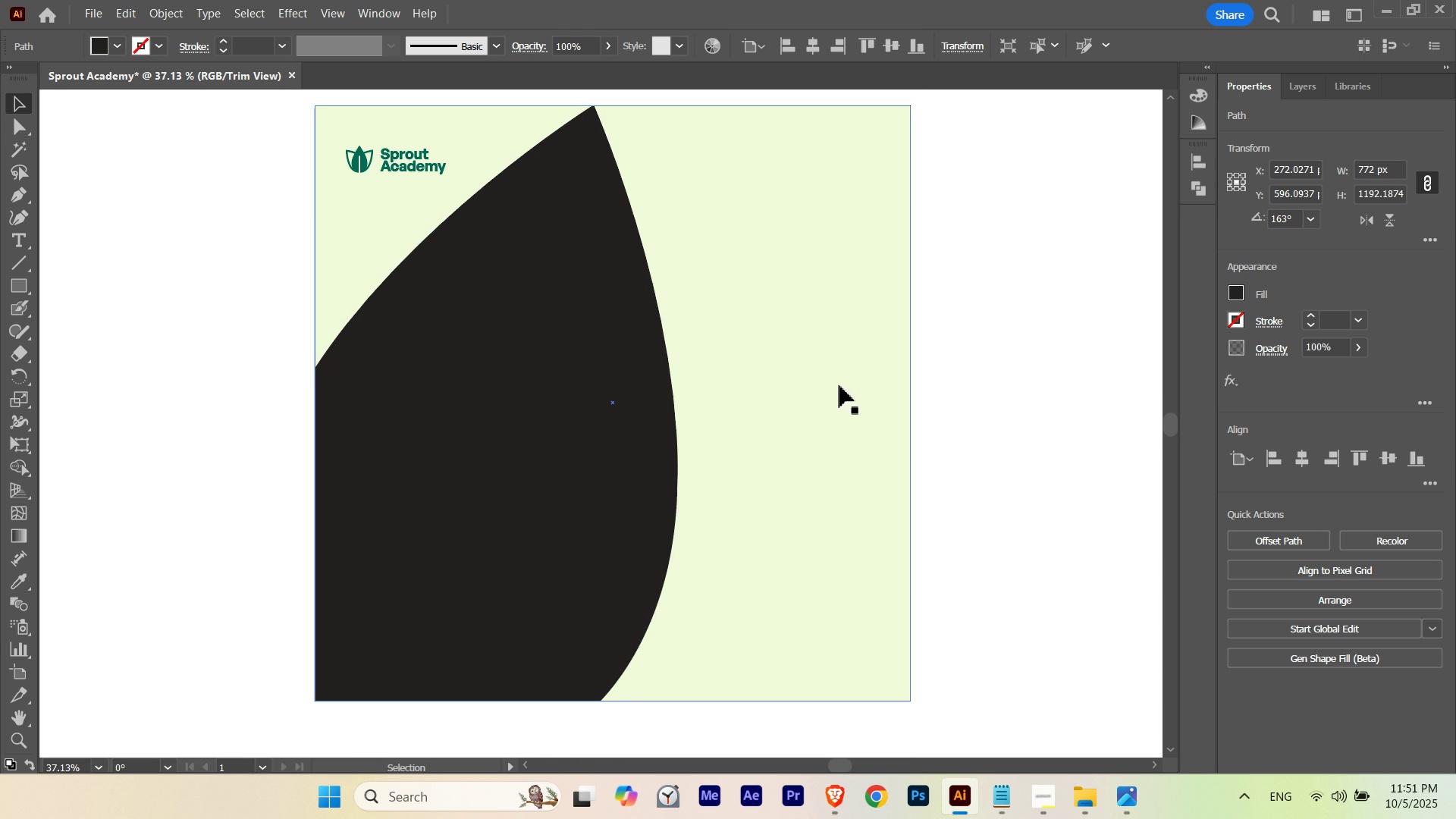 
key(Control+ControlLeft)
 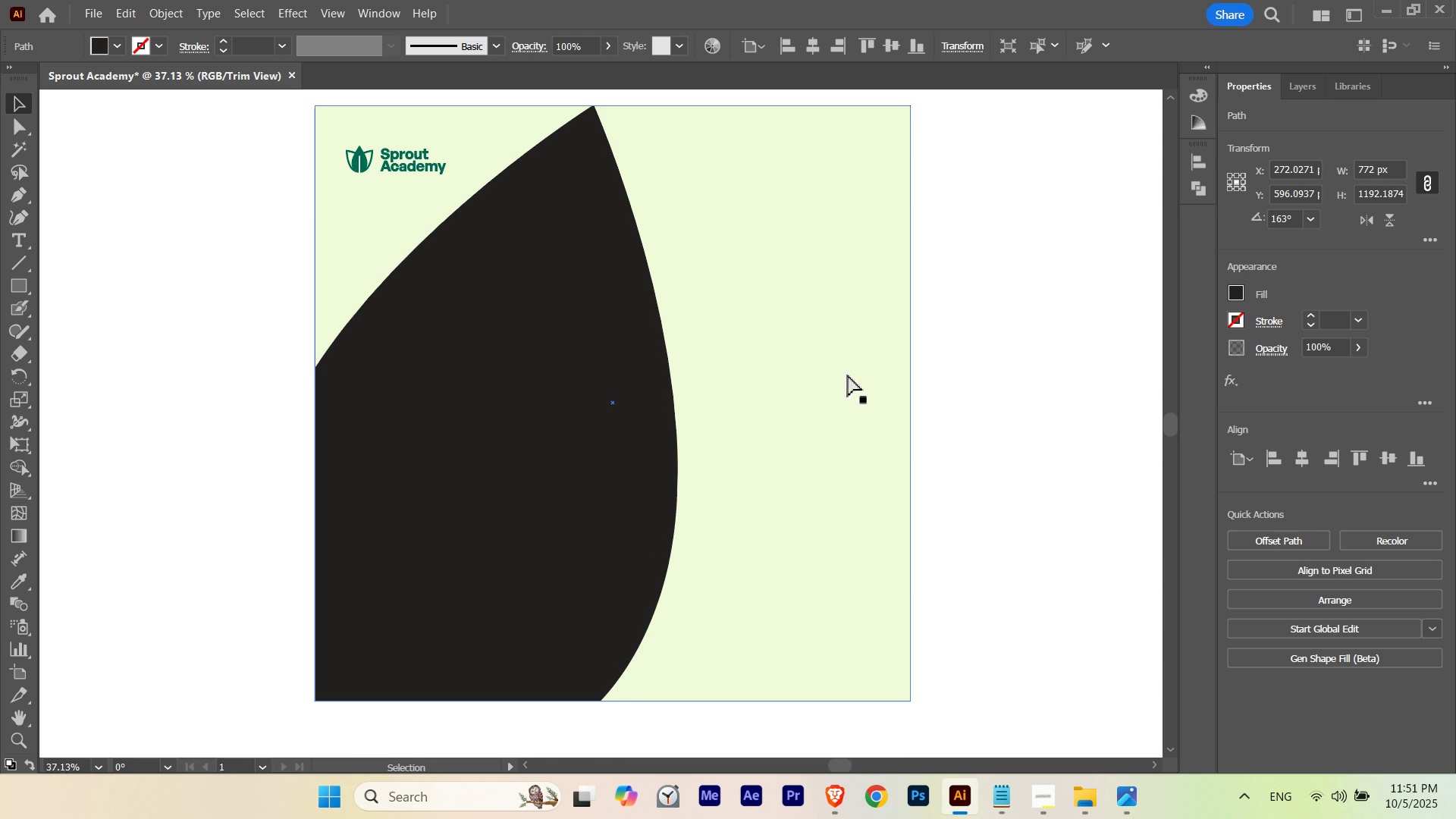 
key(Control+Y)
 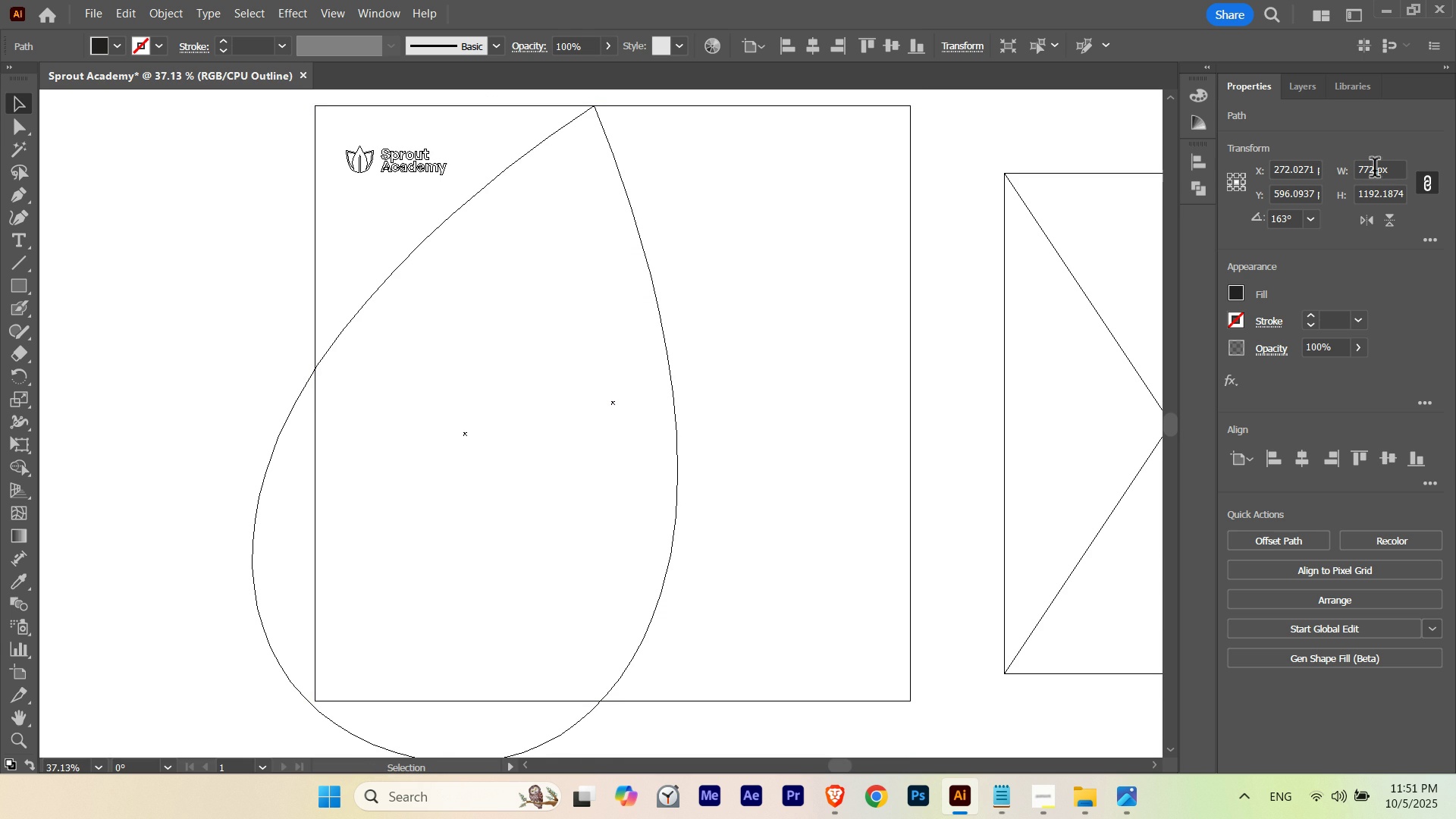 
hold_key(key=ShiftLeft, duration=1.27)
scroll: coordinate [1375, 171], scroll_direction: down, amount: 2.0
 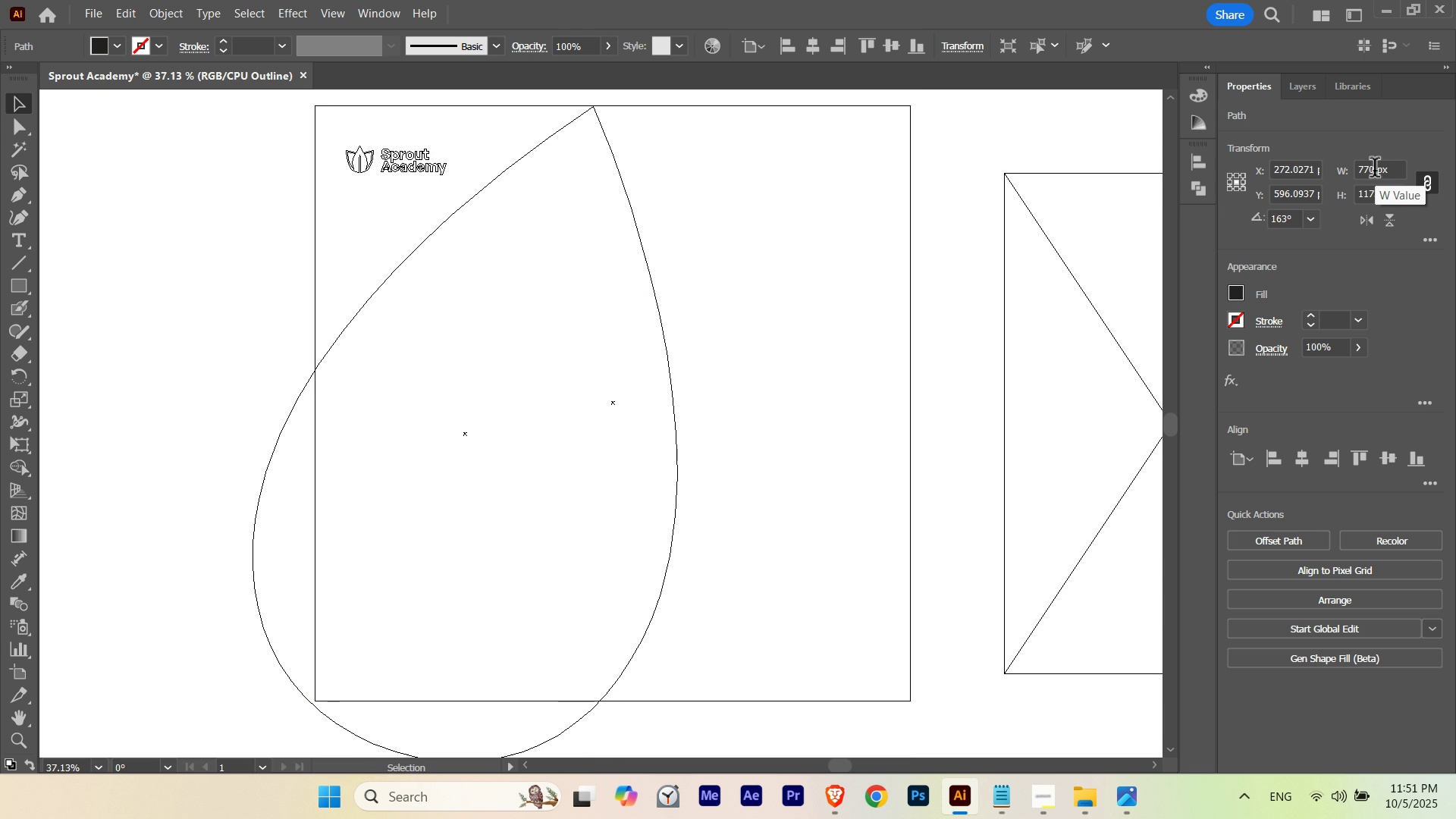 
scroll: coordinate [1375, 171], scroll_direction: up, amount: 1.0
 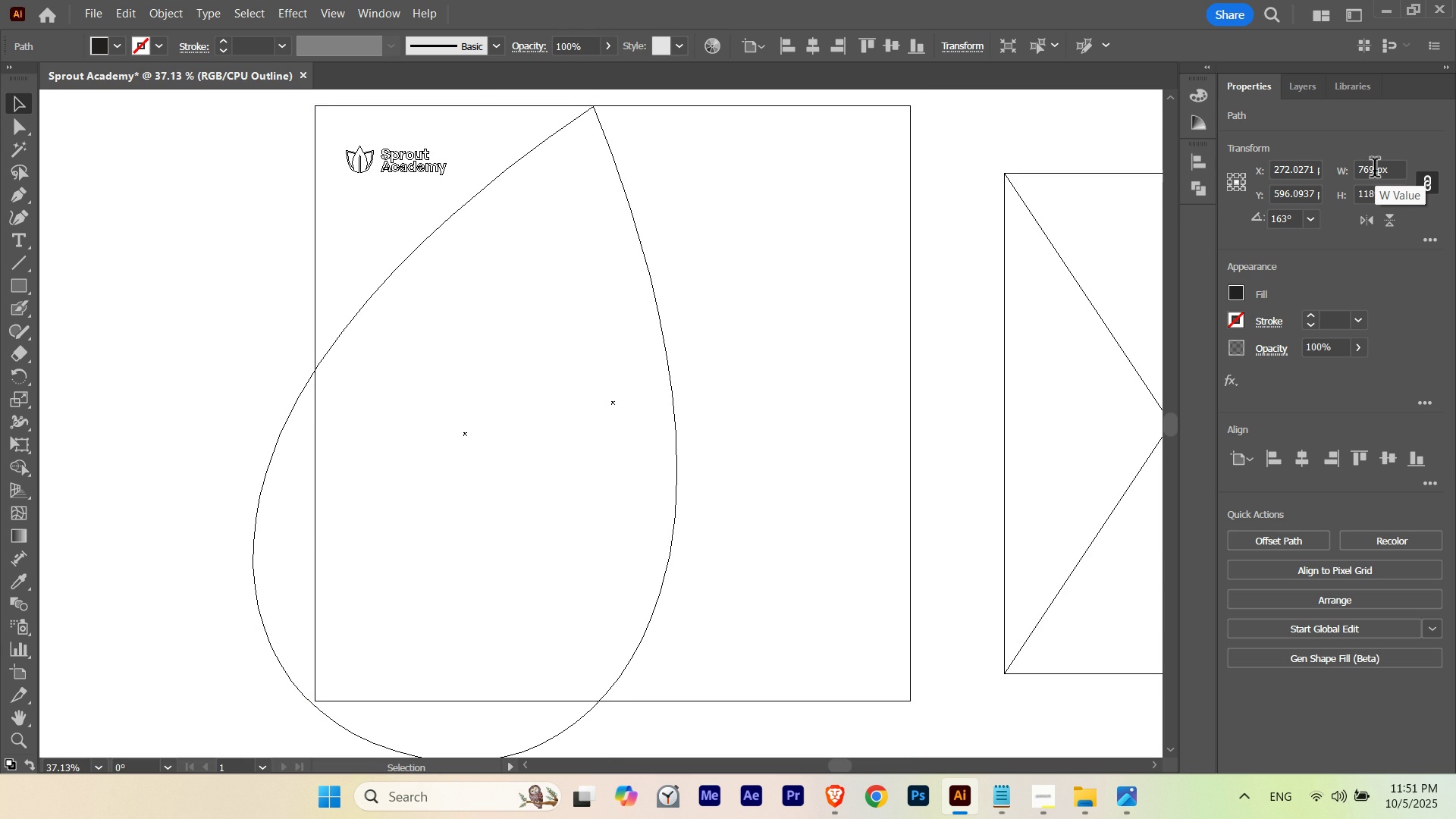 
scroll: coordinate [1375, 171], scroll_direction: down, amount: 2.0
 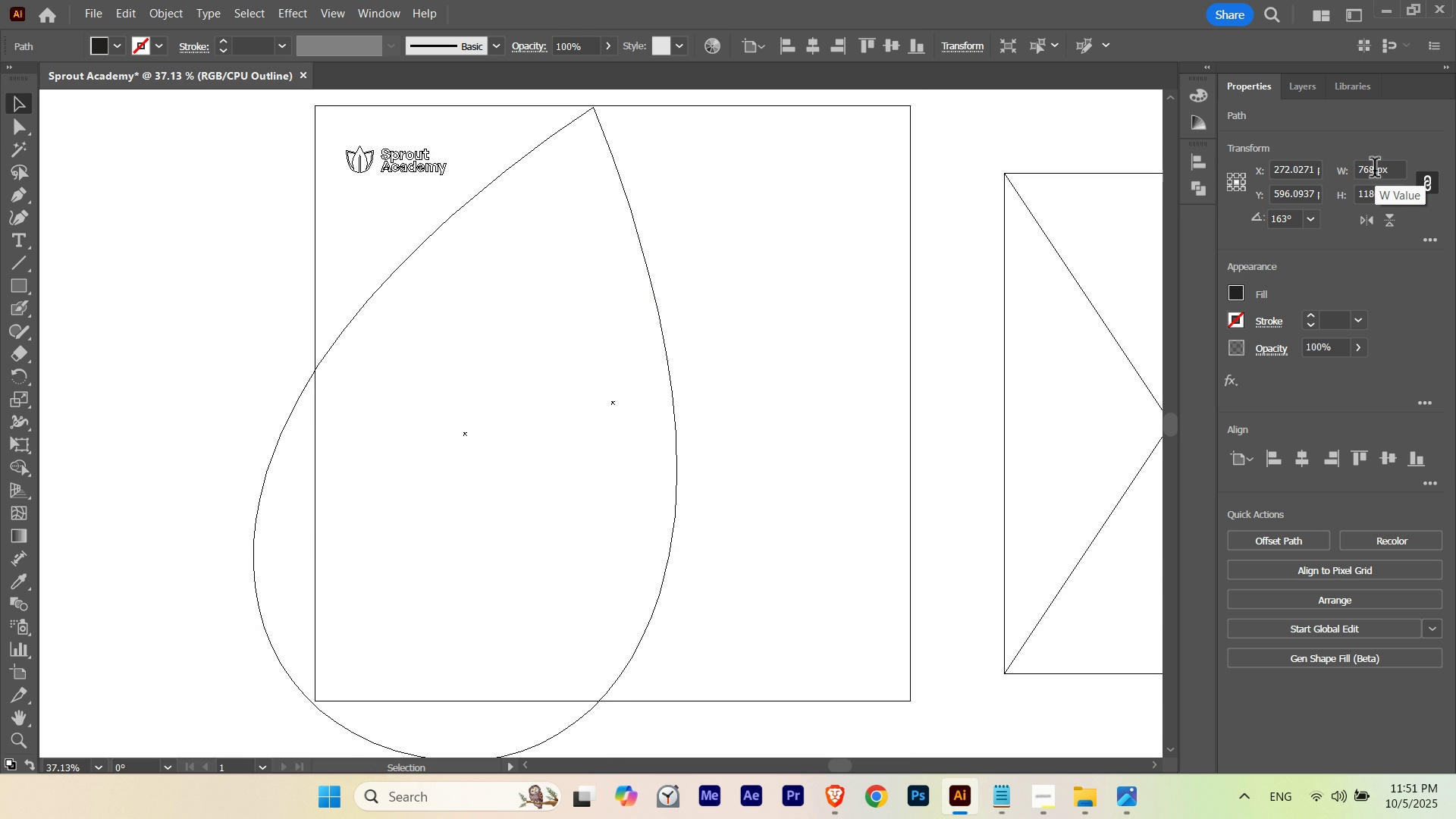 
scroll: coordinate [1375, 171], scroll_direction: up, amount: 1.0
 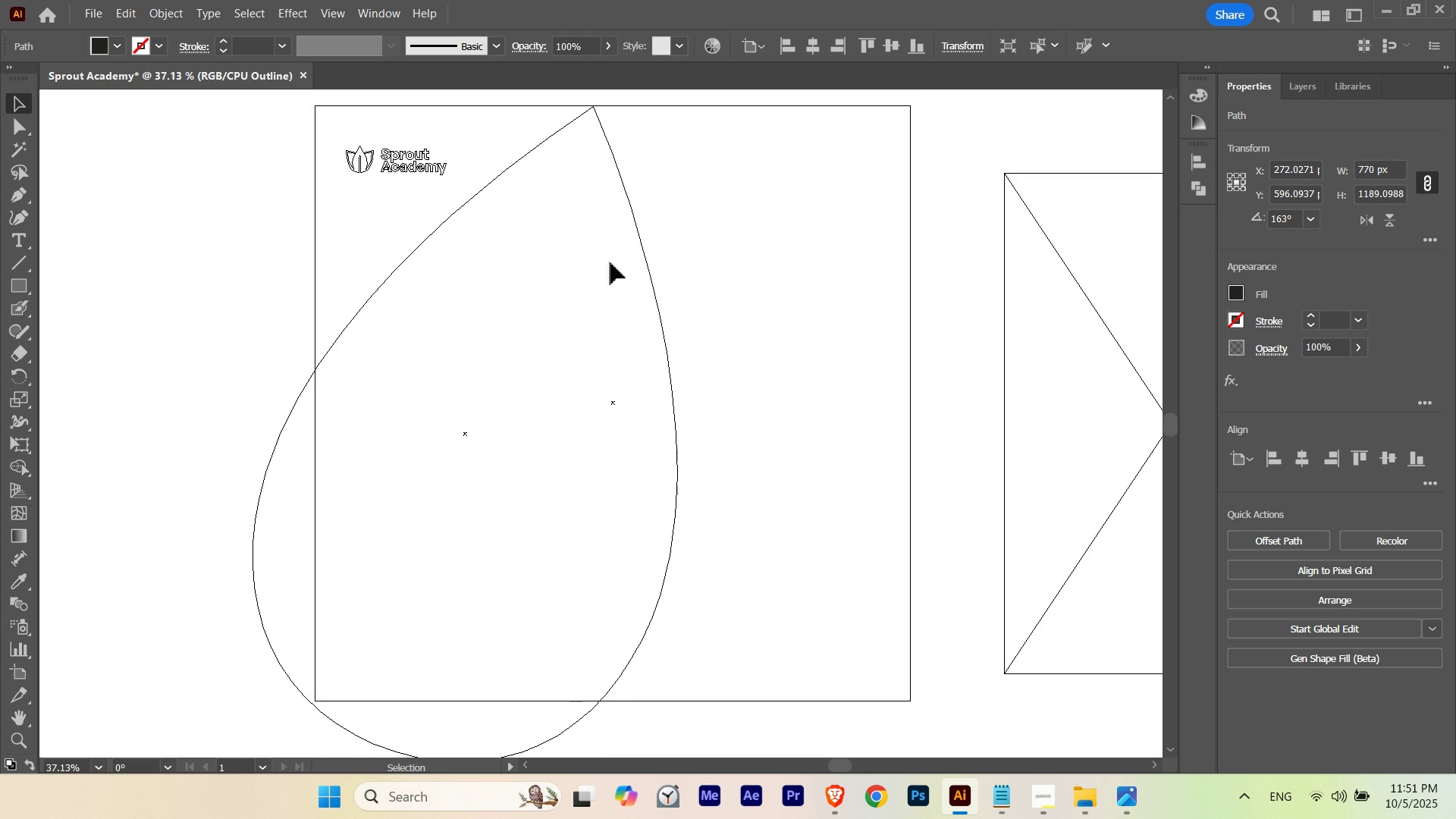 
key(Control+Y)
 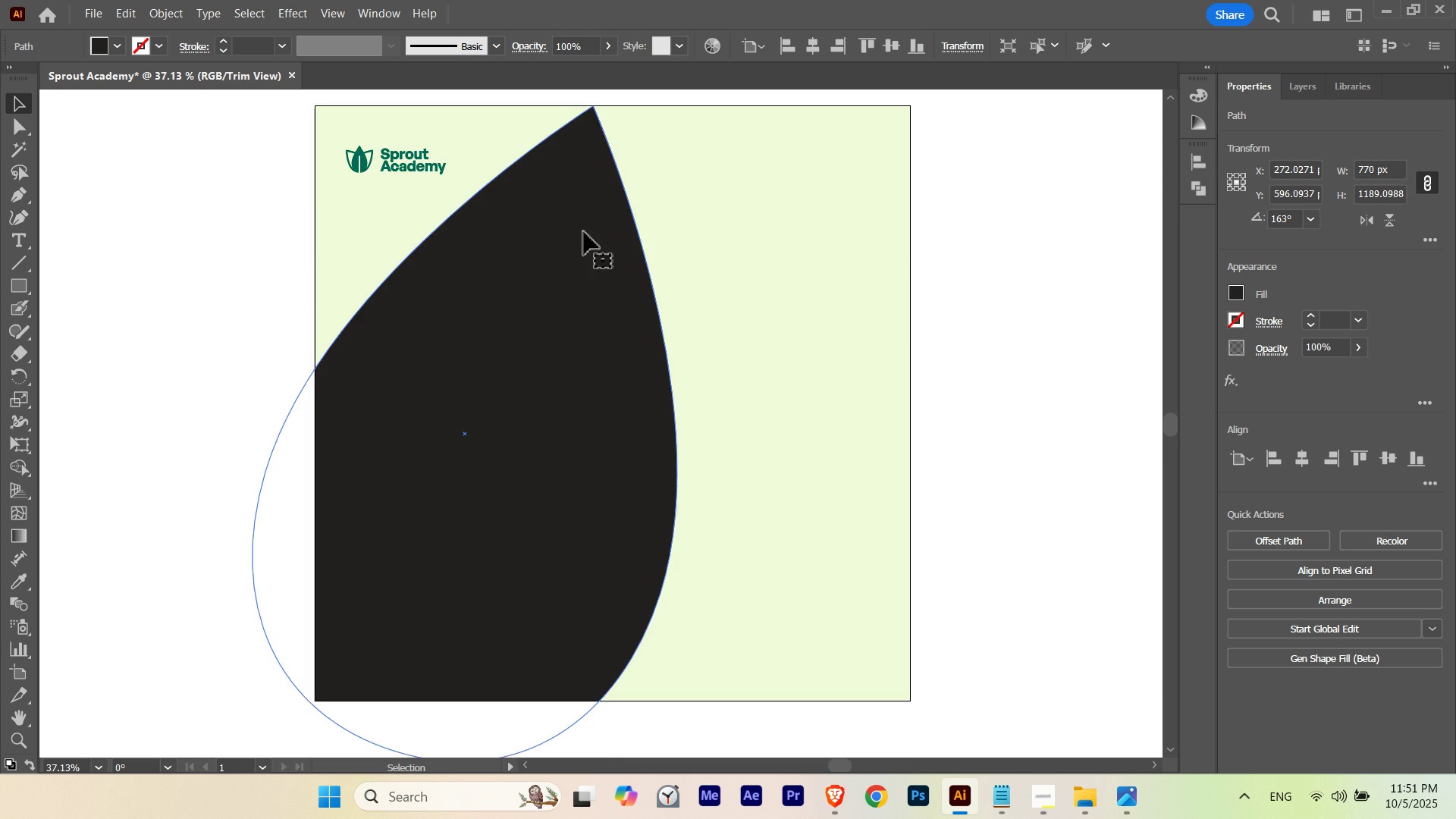 
key(Control+ControlLeft)
 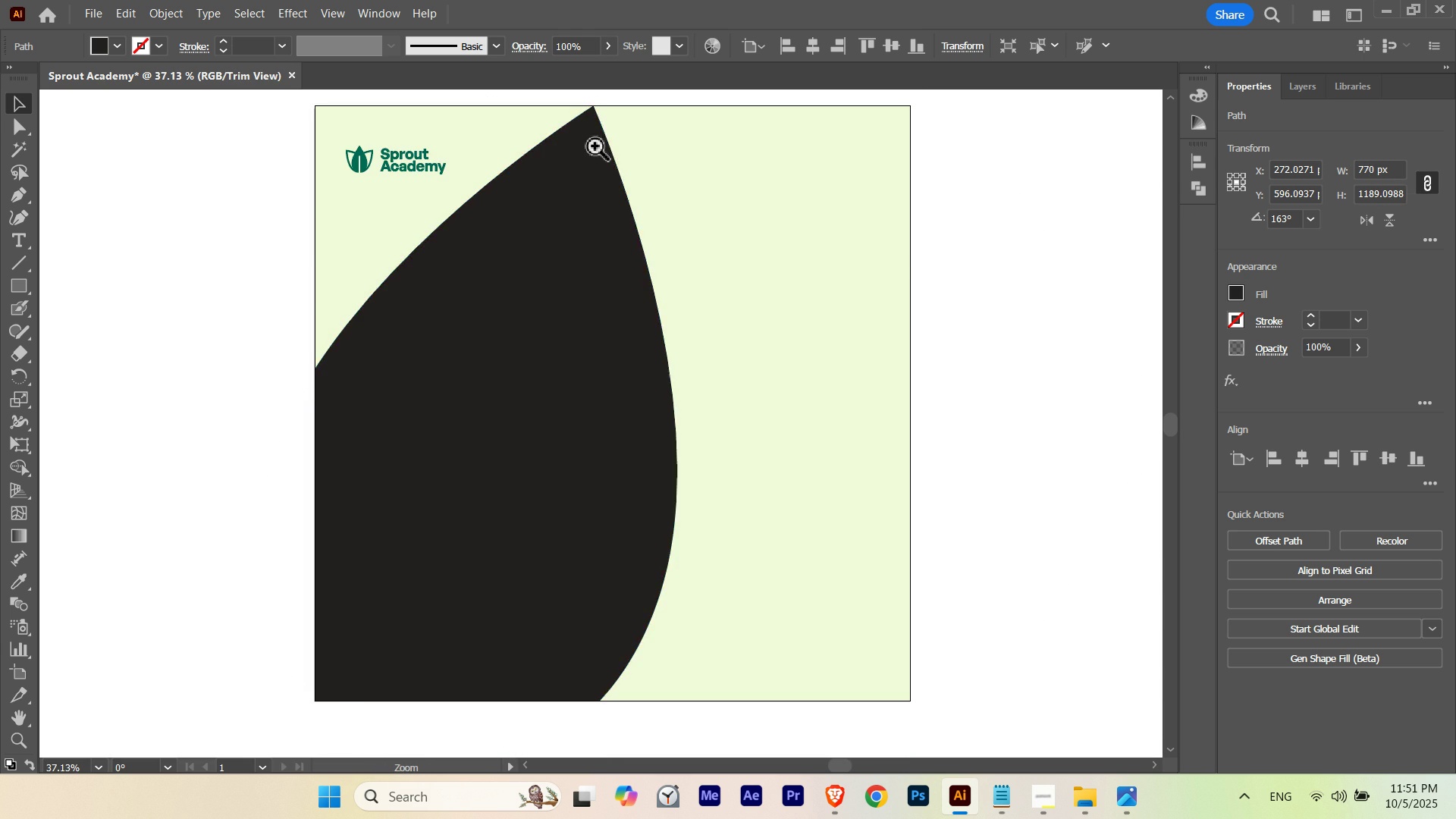 
hold_key(key=ControlLeft, duration=0.69)
 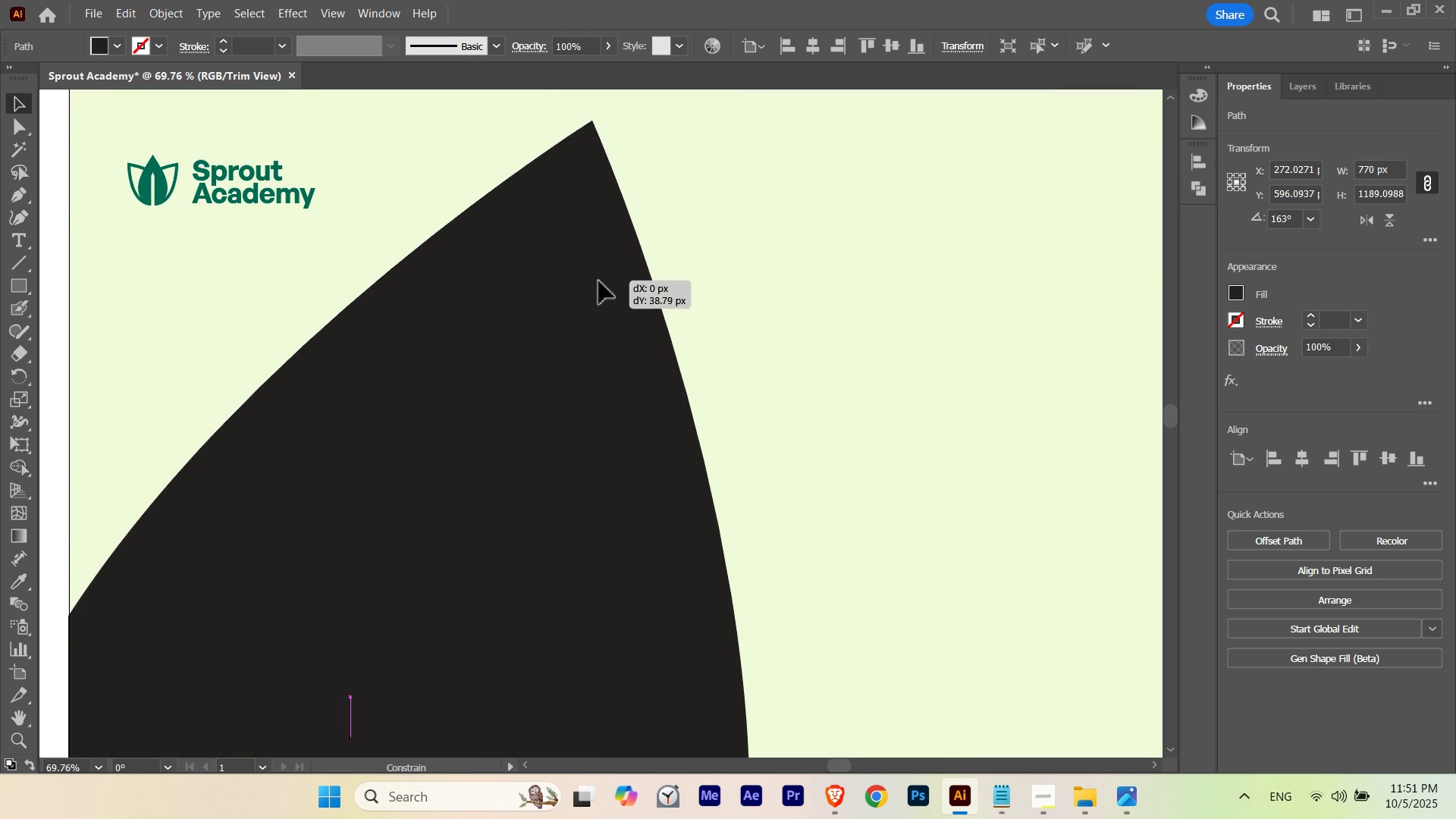 
hold_key(key=Space, duration=0.63)
 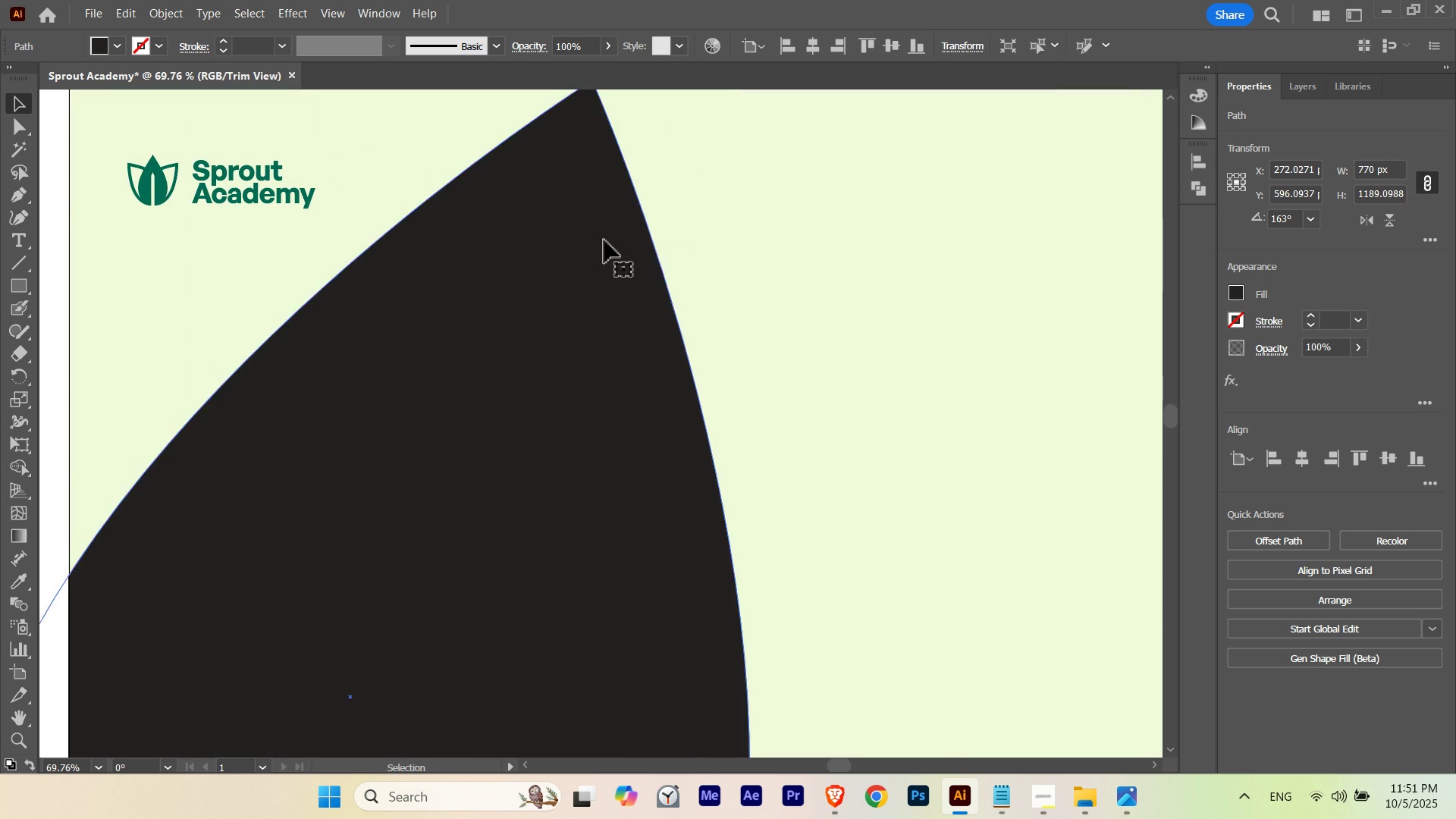 
hold_key(key=ShiftLeft, duration=0.36)
 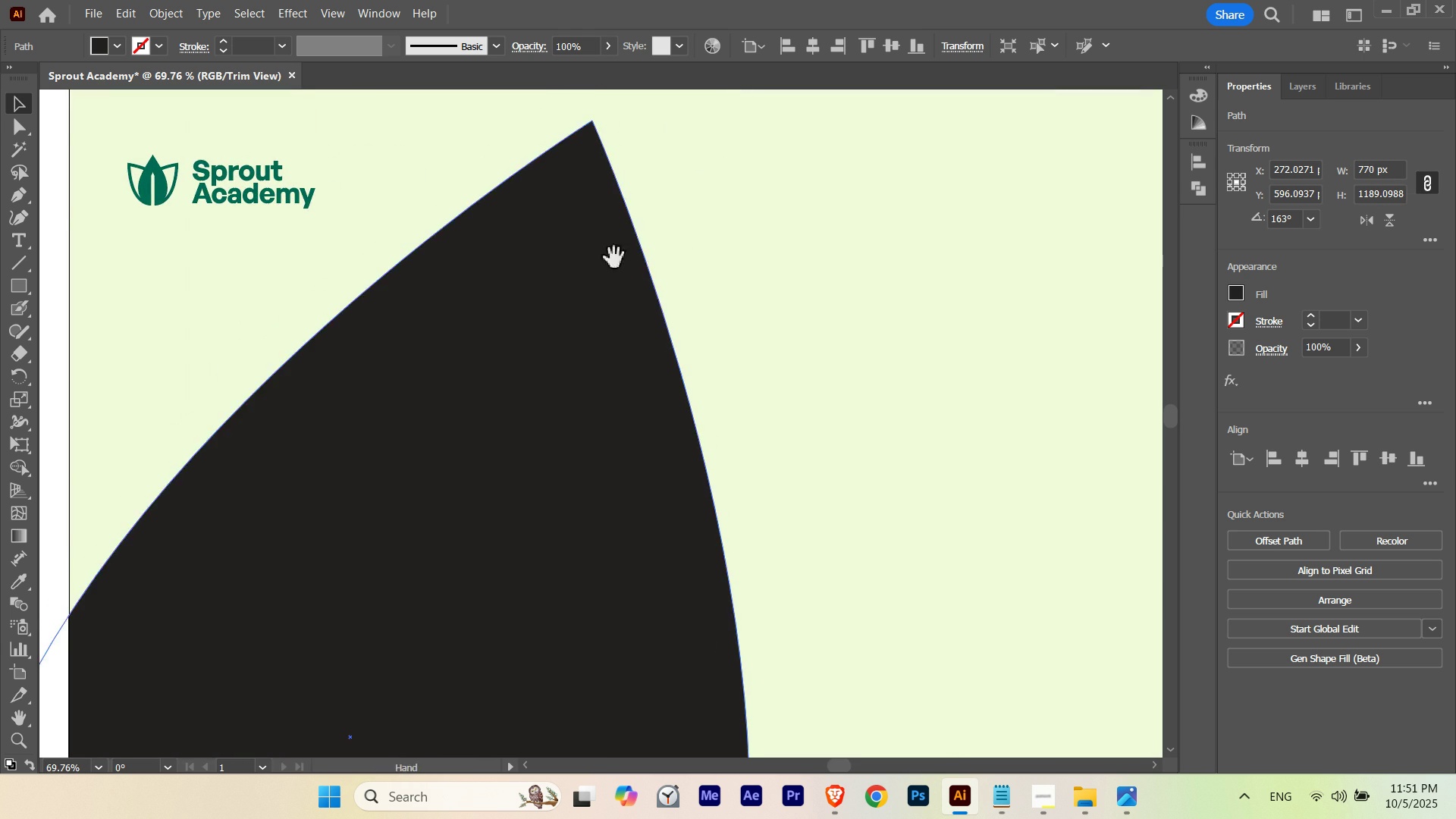 
hold_key(key=Space, duration=0.37)
 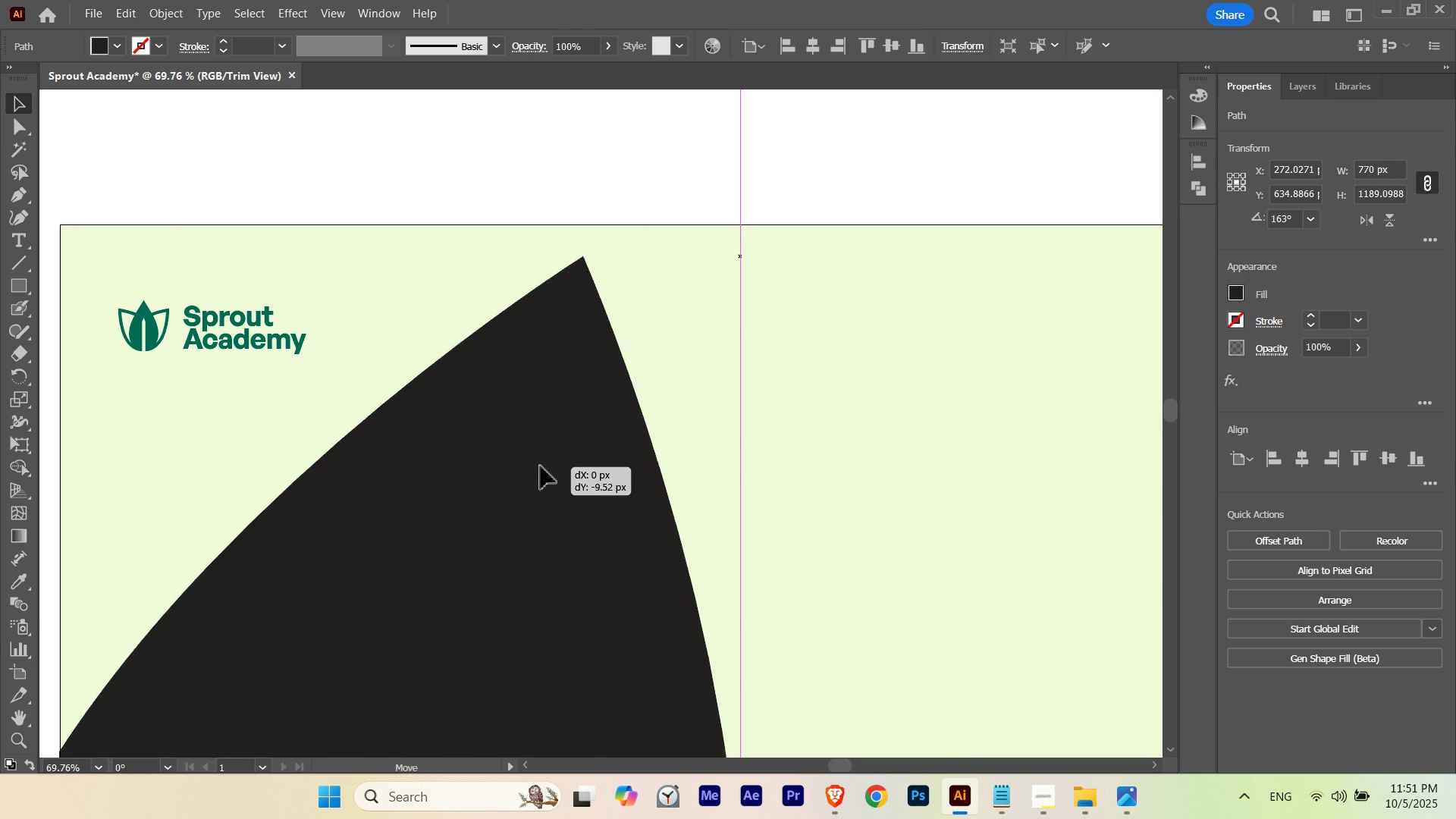 
hold_key(key=ShiftLeft, duration=9.16)
 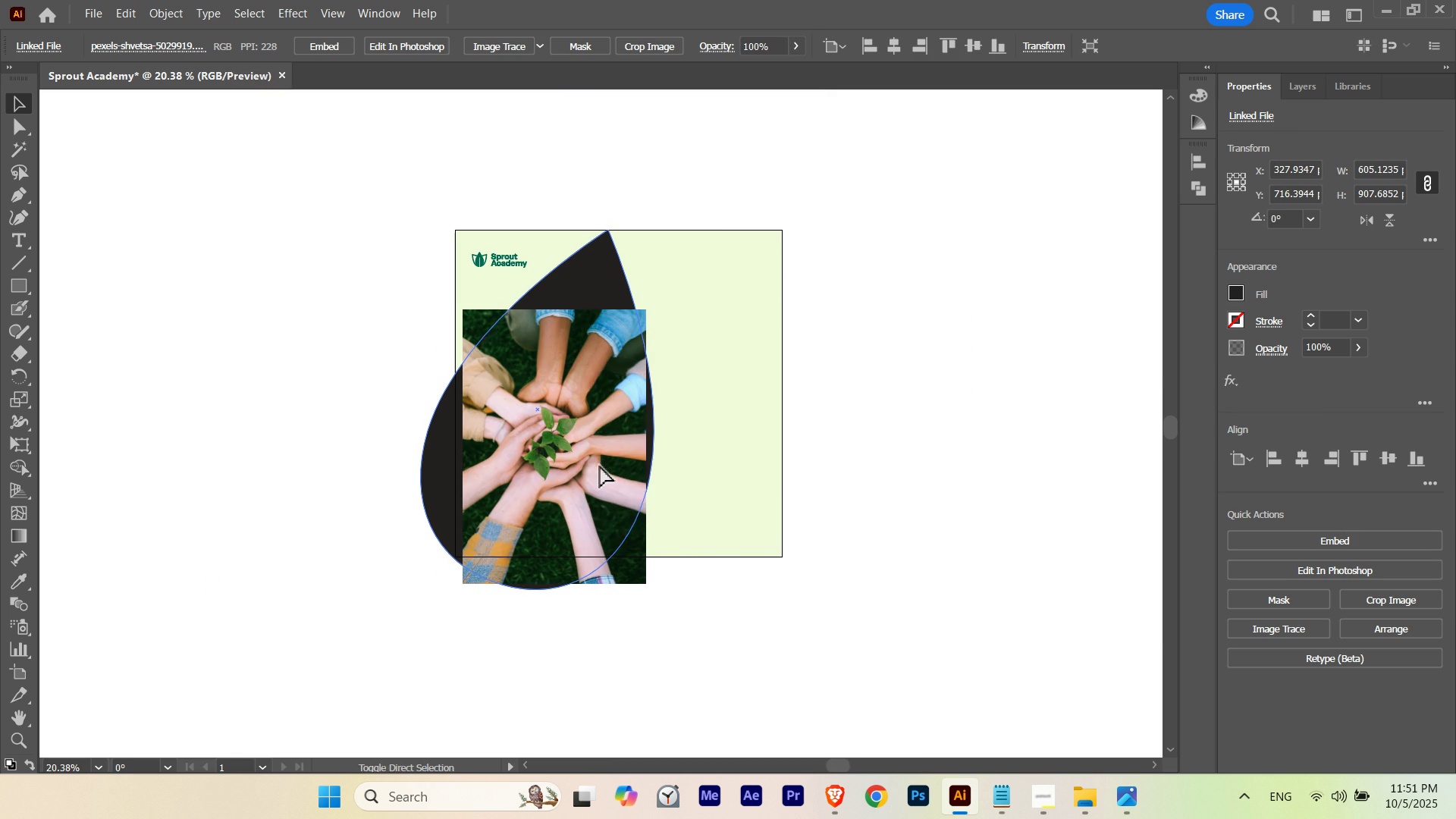 
hold_key(key=ControlLeft, duration=0.31)
 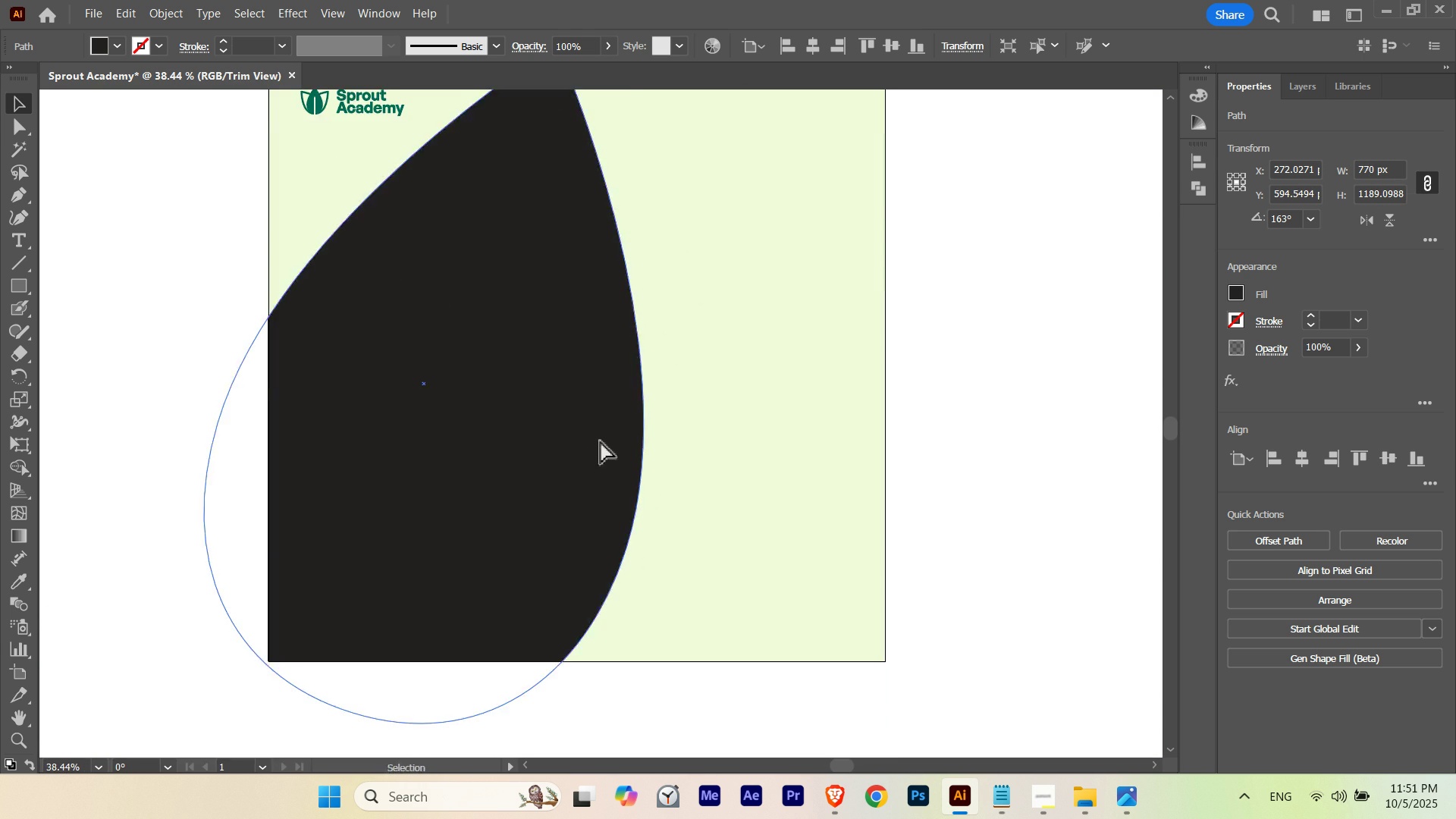 
hold_key(key=Space, duration=0.76)
 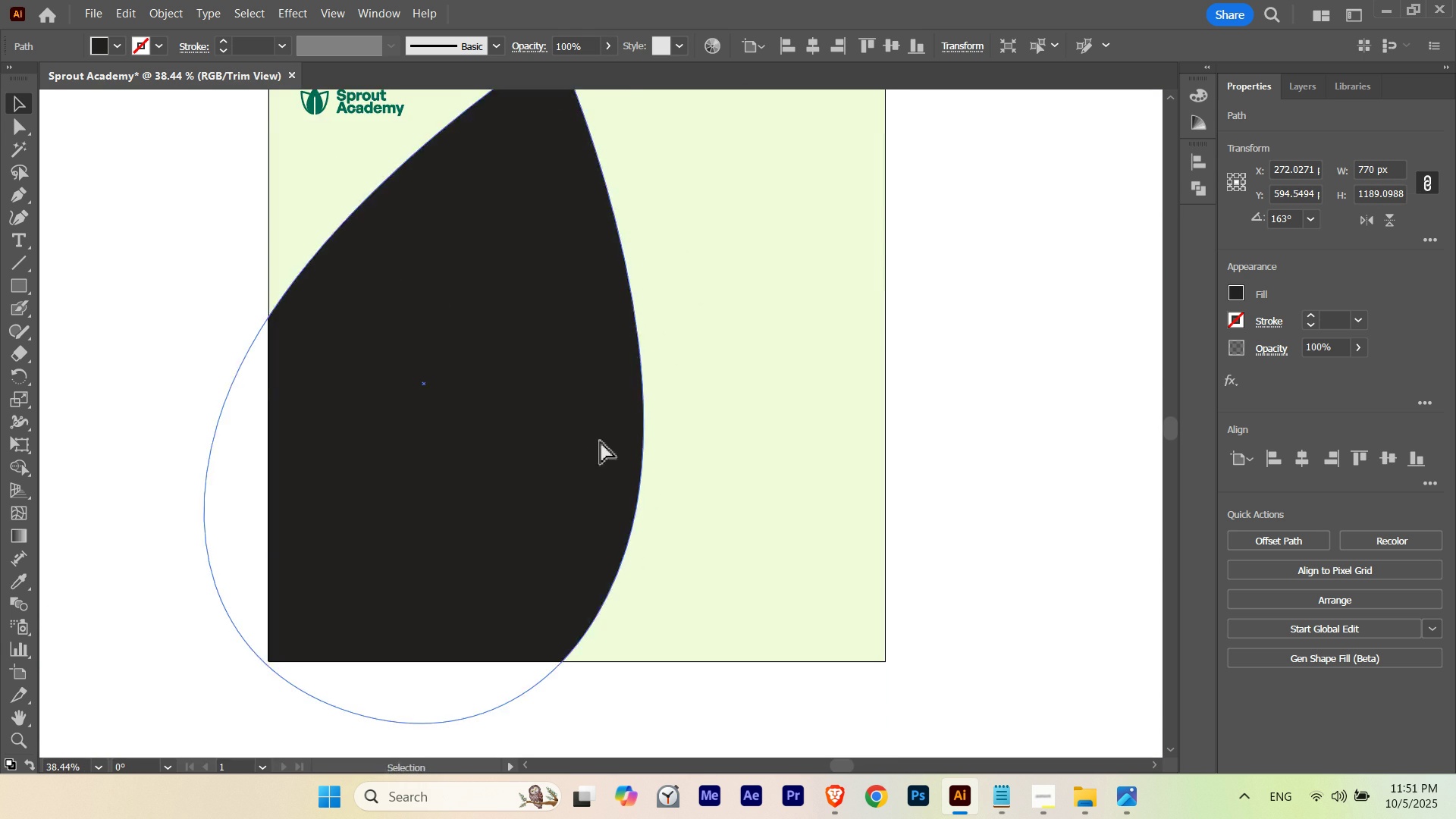 
key(Control+Y)
 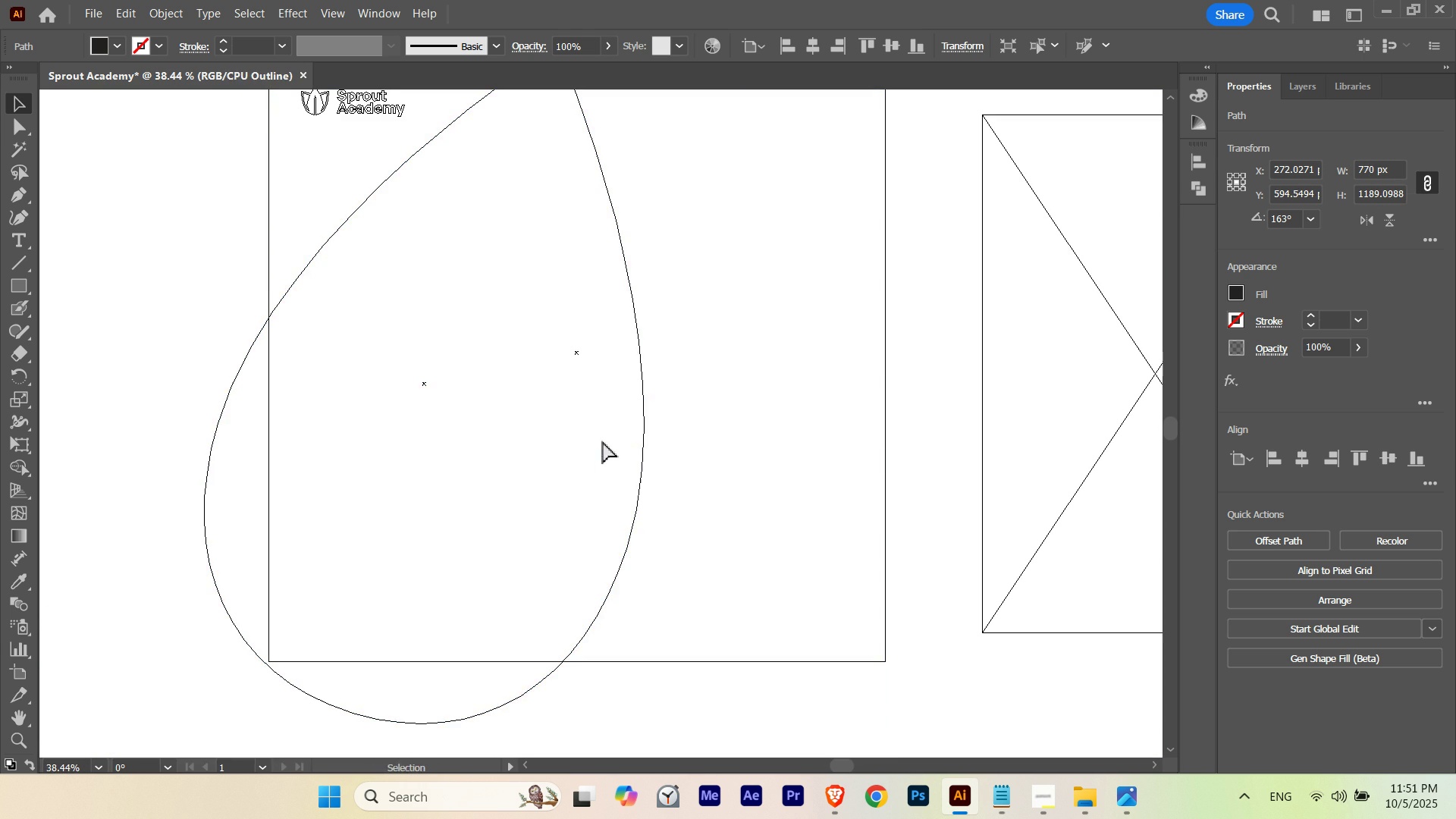 
key(Control+ControlLeft)
 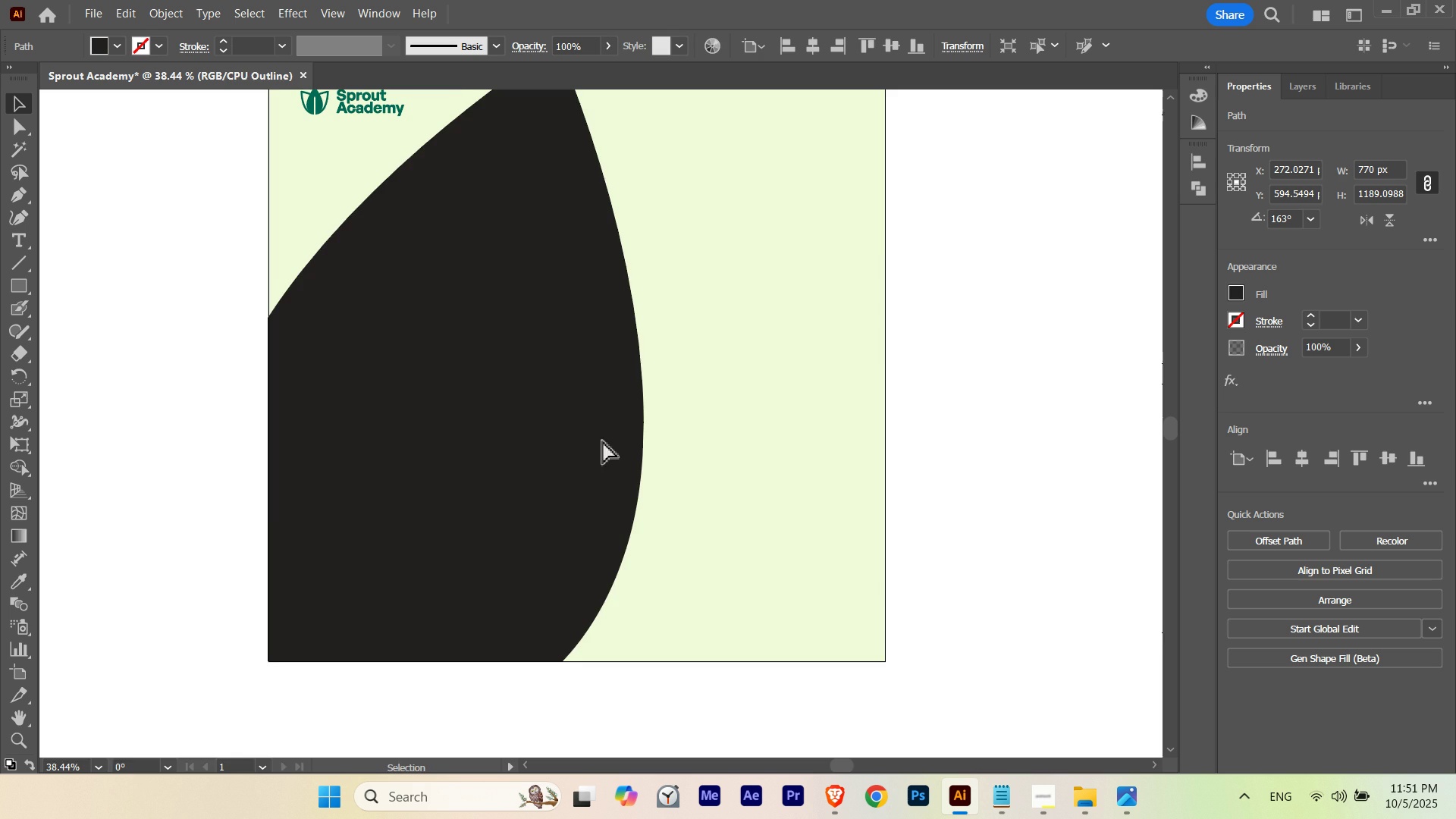 
key(Control+ControlLeft)
 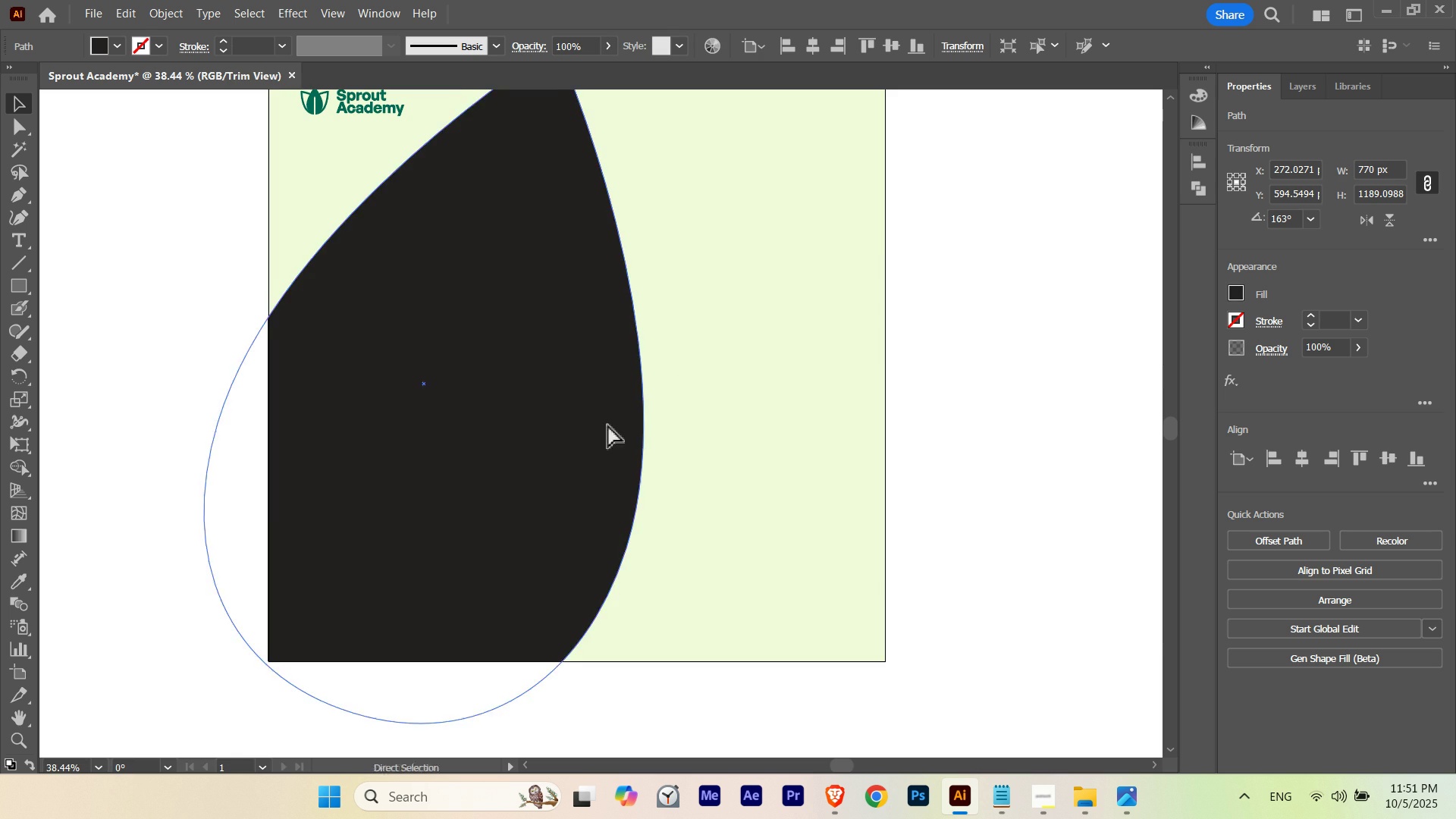 
key(Control+Y)
 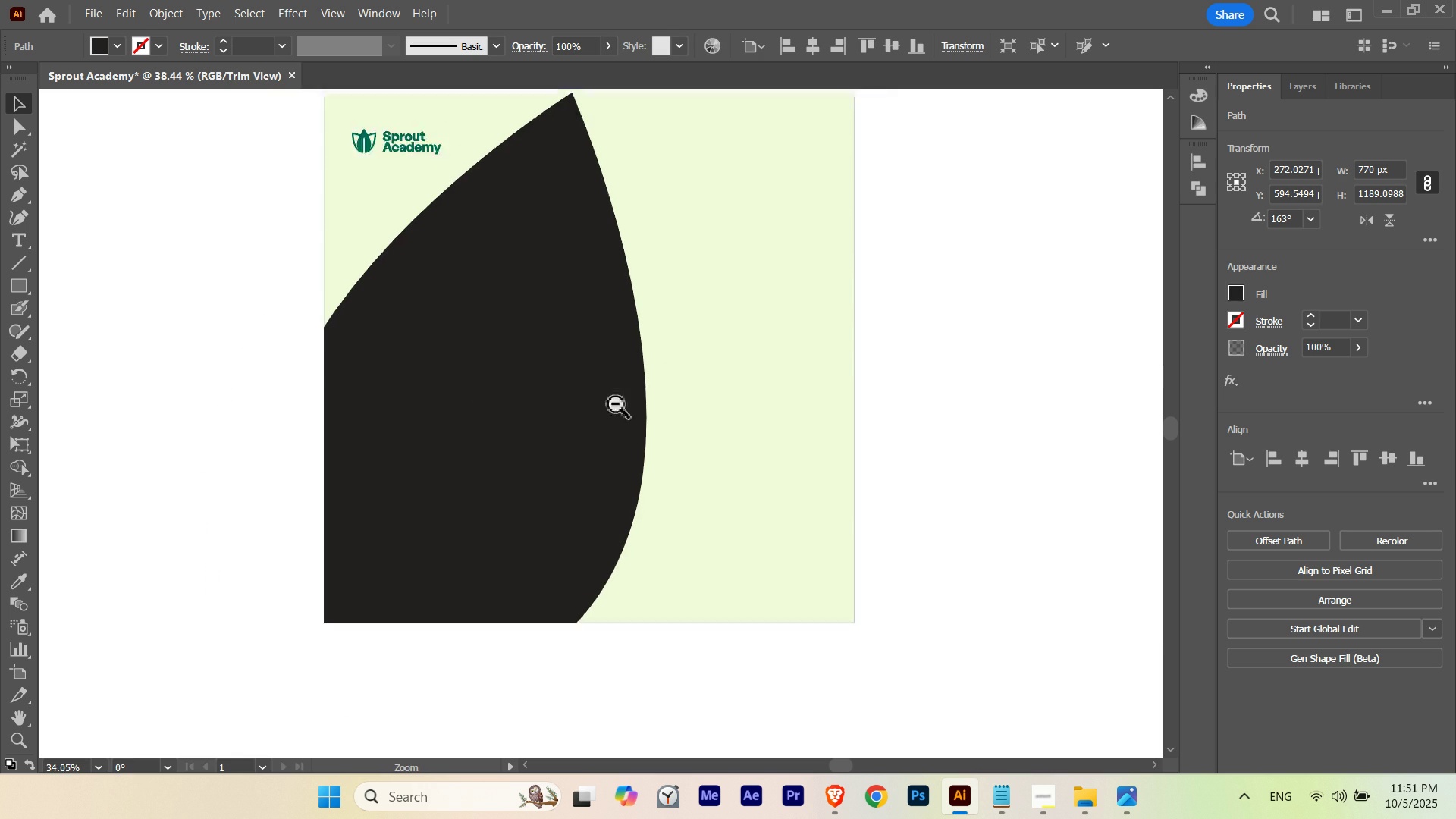 
hold_key(key=ControlLeft, duration=0.49)
 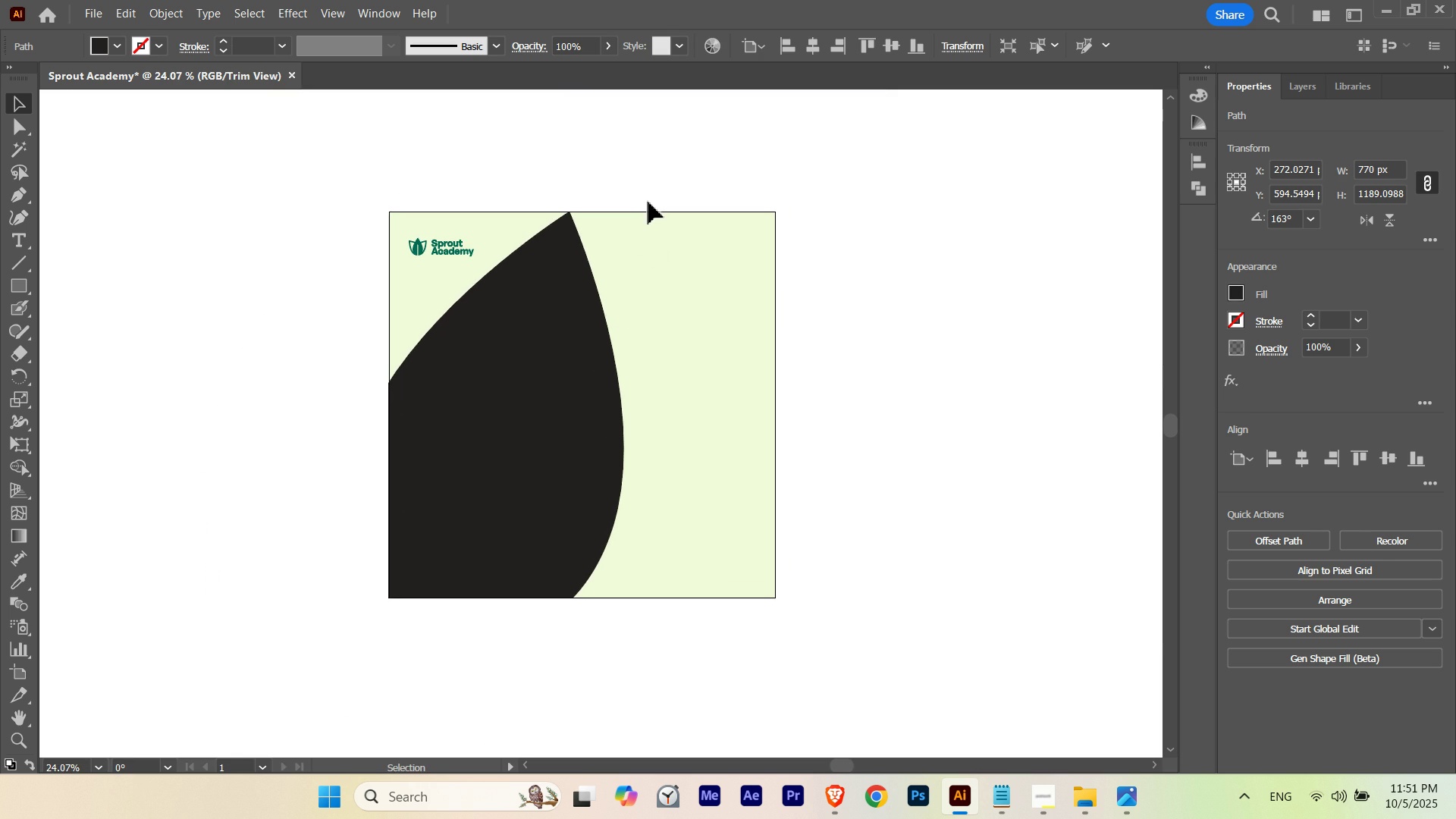 
hold_key(key=Space, duration=0.87)
 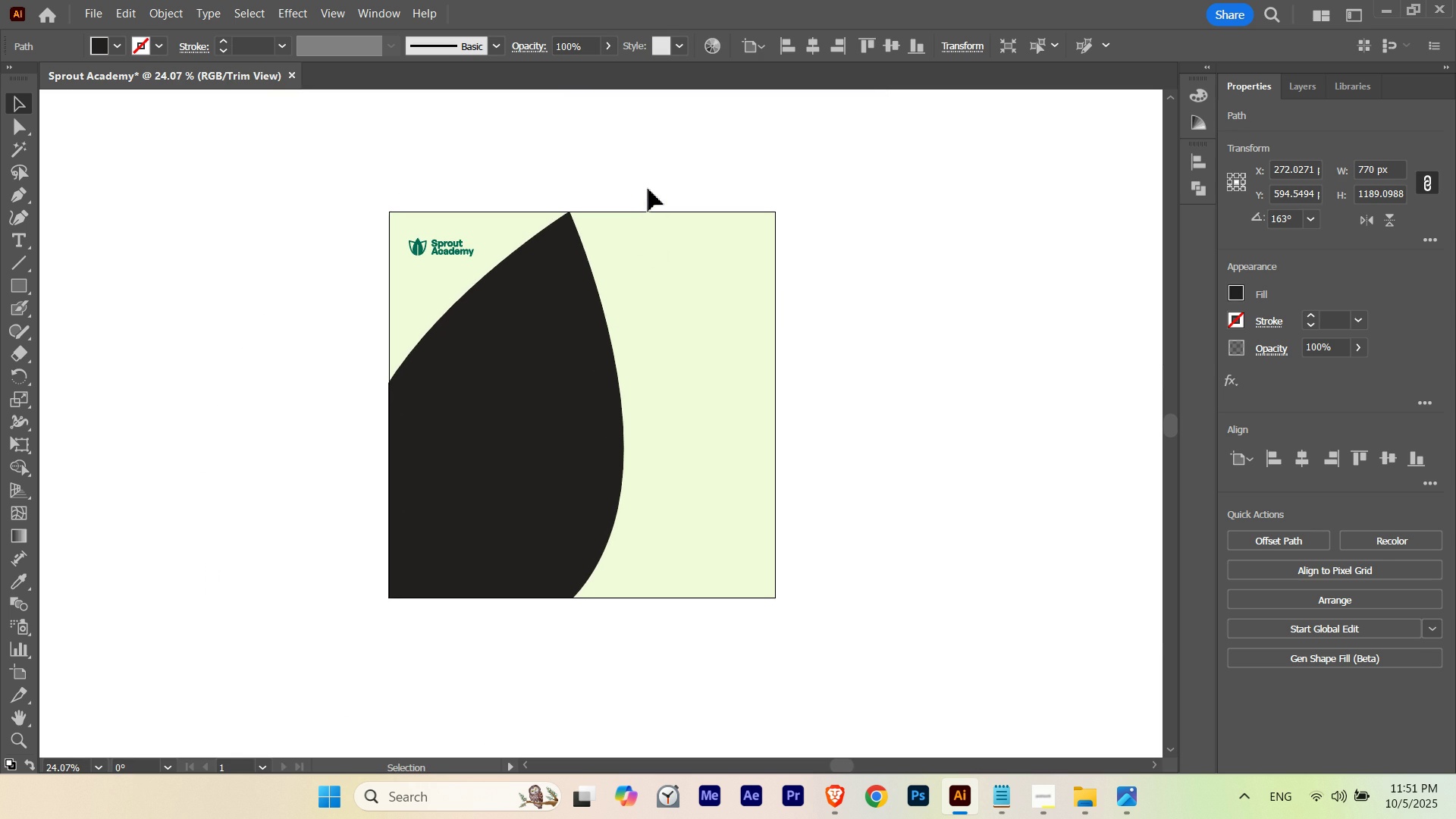 
triple_click([648, 189])
 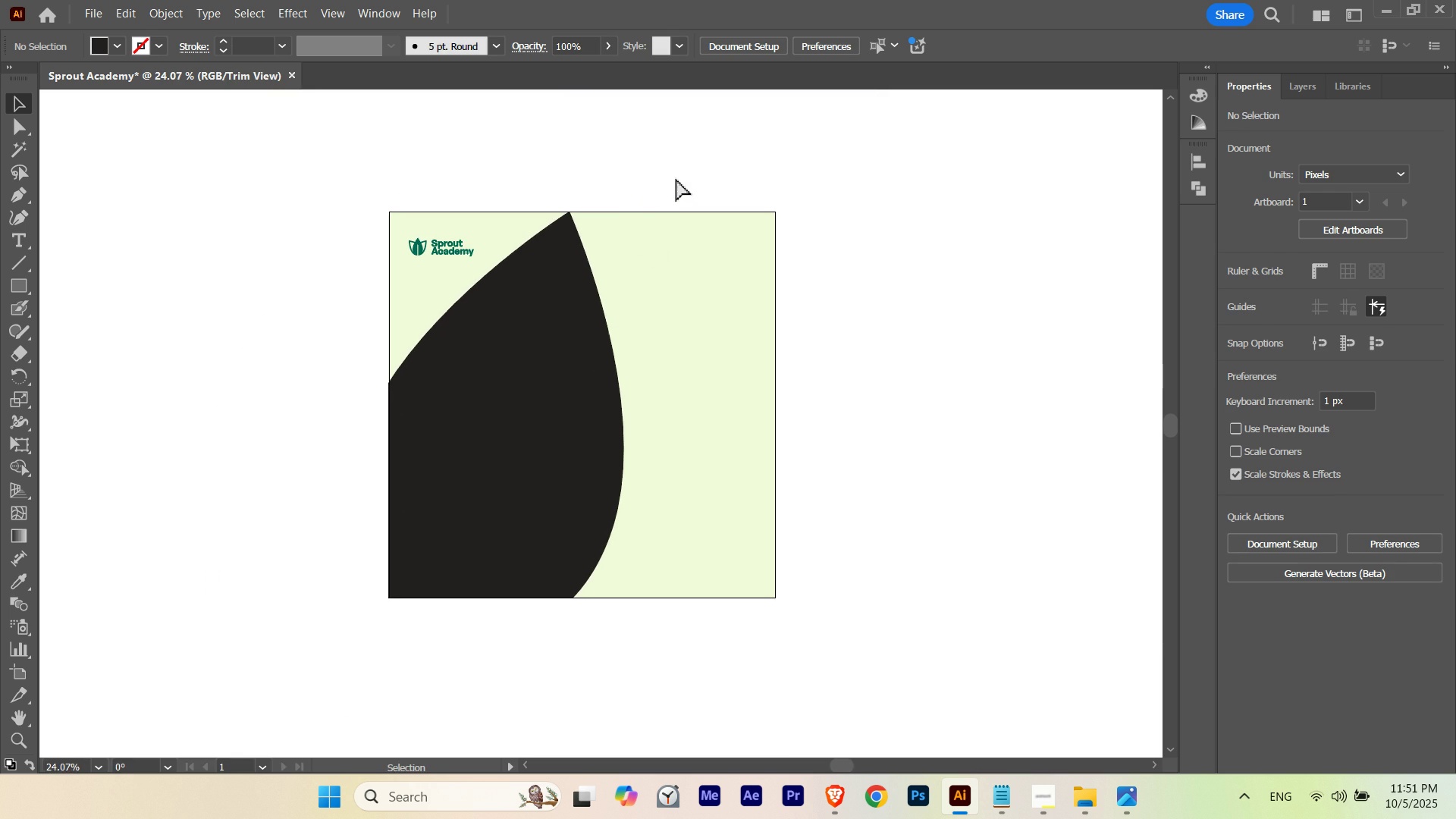 
key(Control+ControlLeft)
 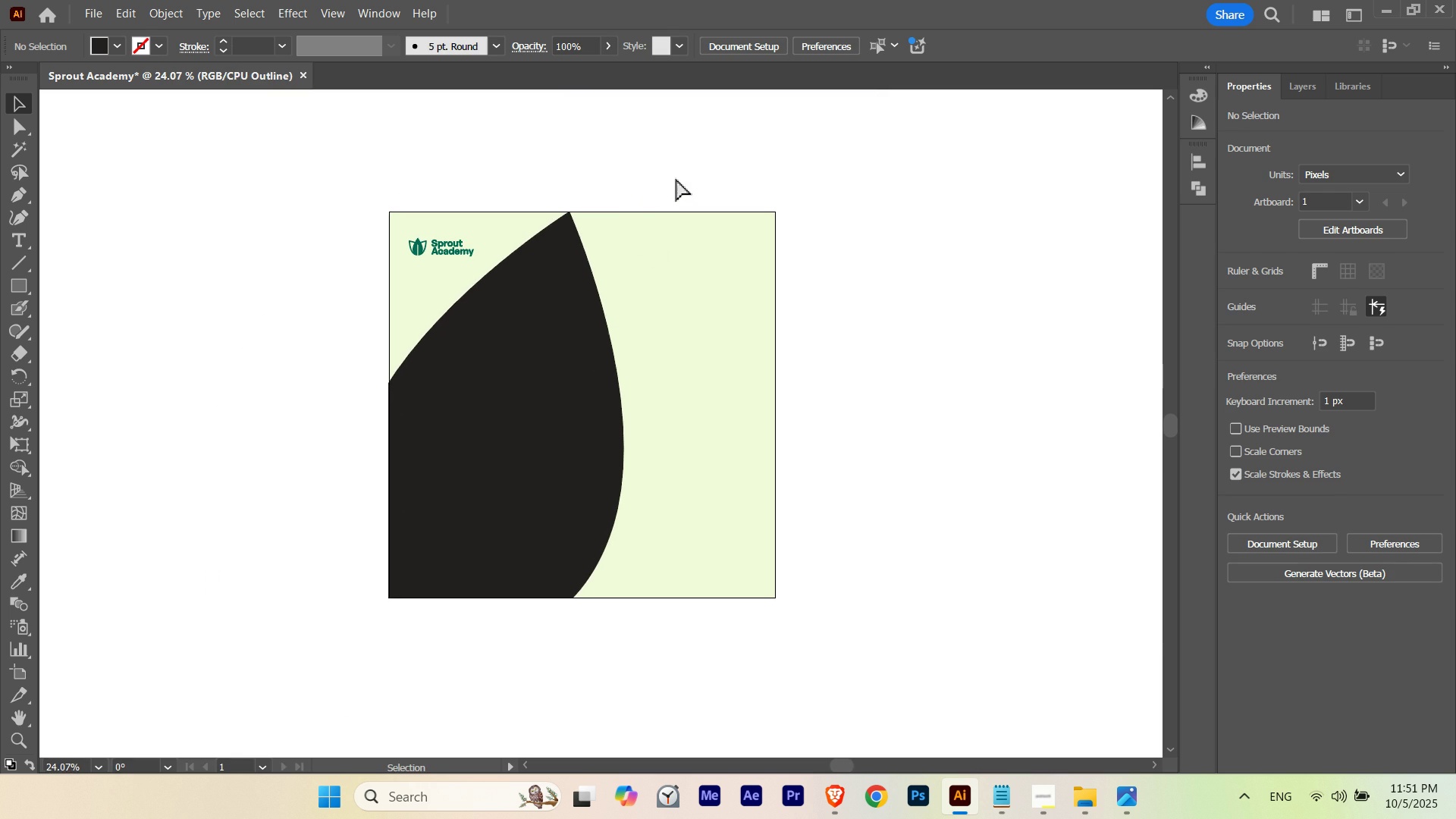 
key(Control+Y)
 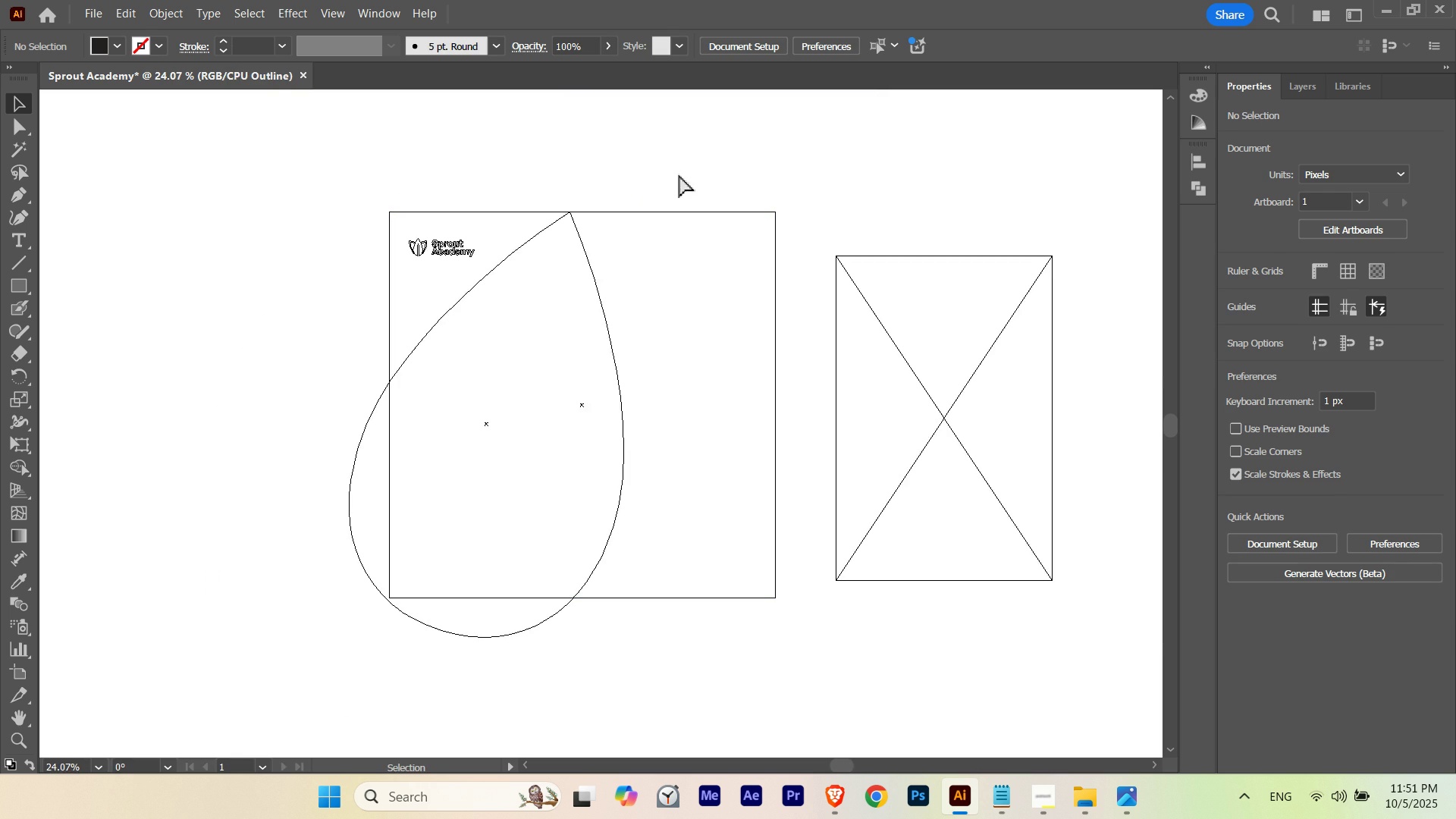 
key(Control+ControlLeft)
 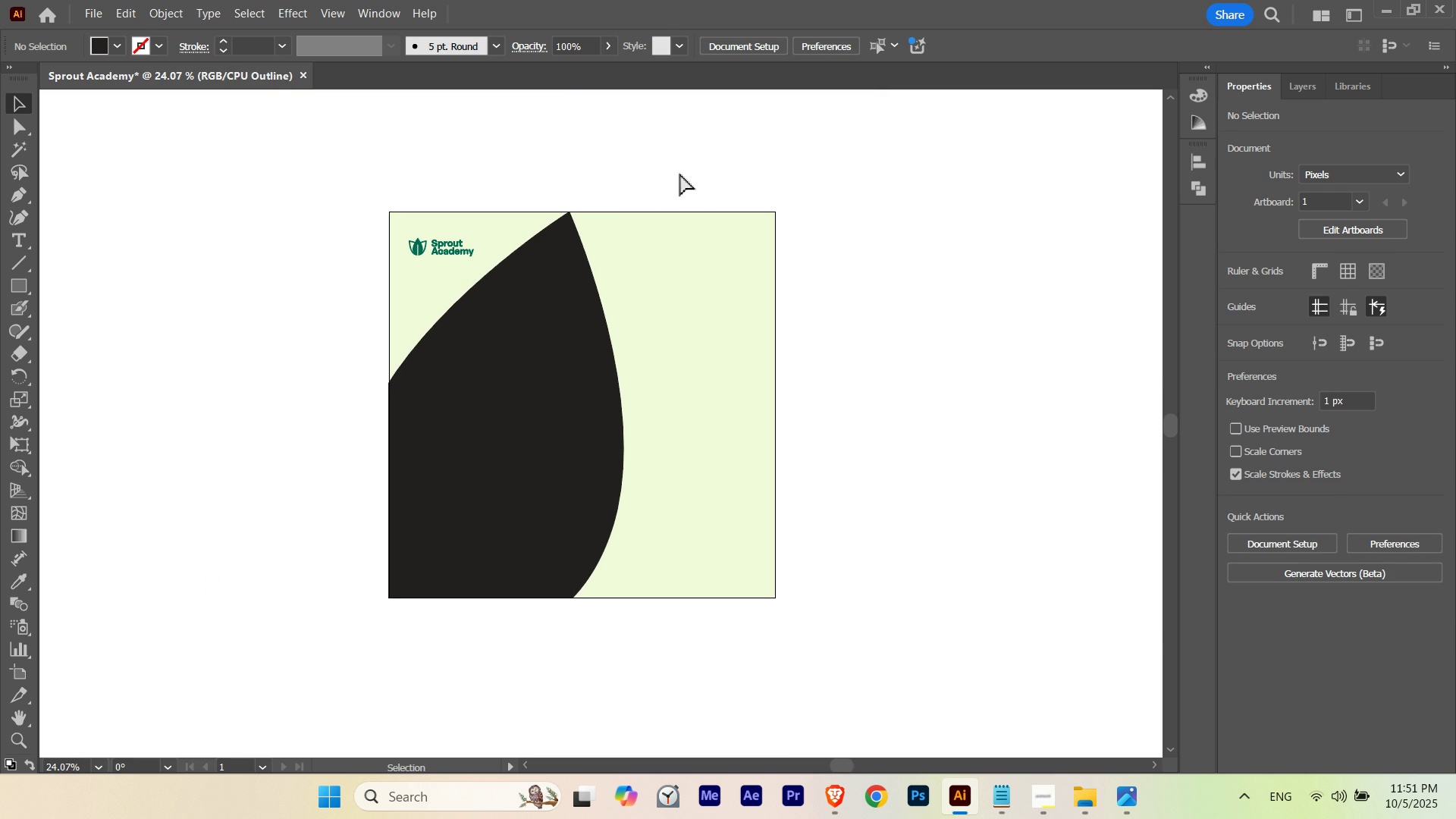 
key(Control+Y)
 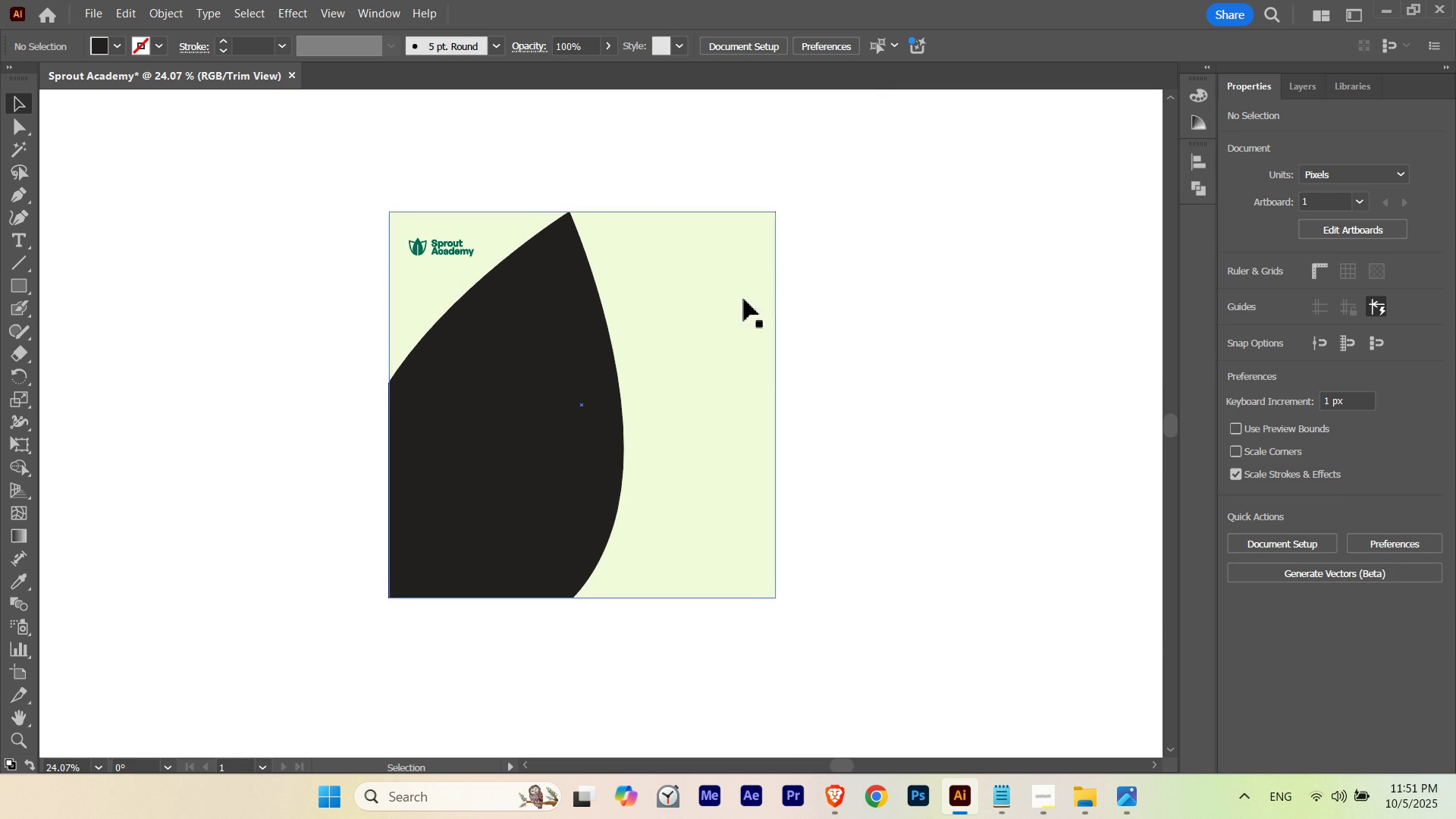 
hold_key(key=ControlLeft, duration=0.46)
 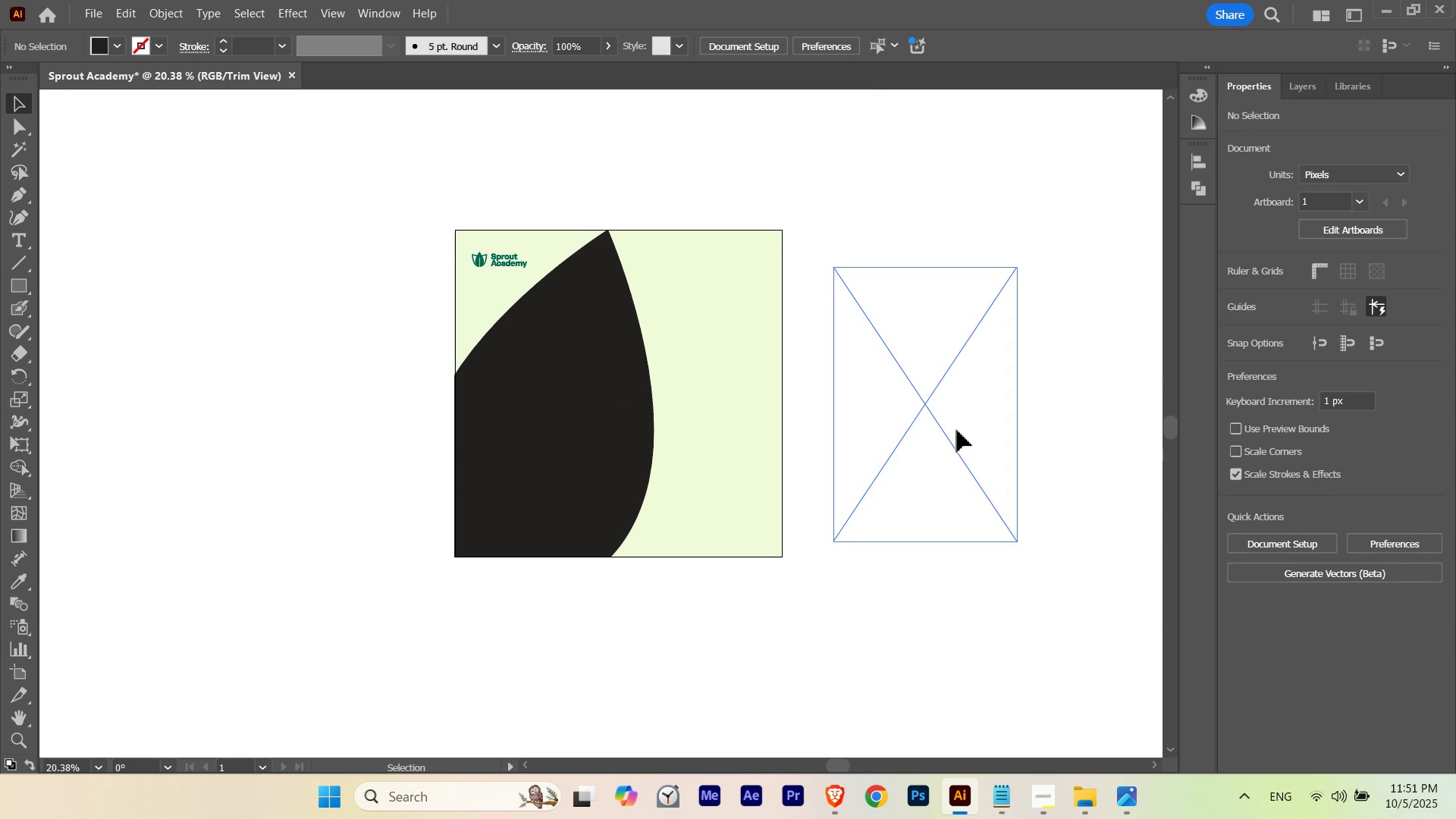 
hold_key(key=Space, duration=0.41)
 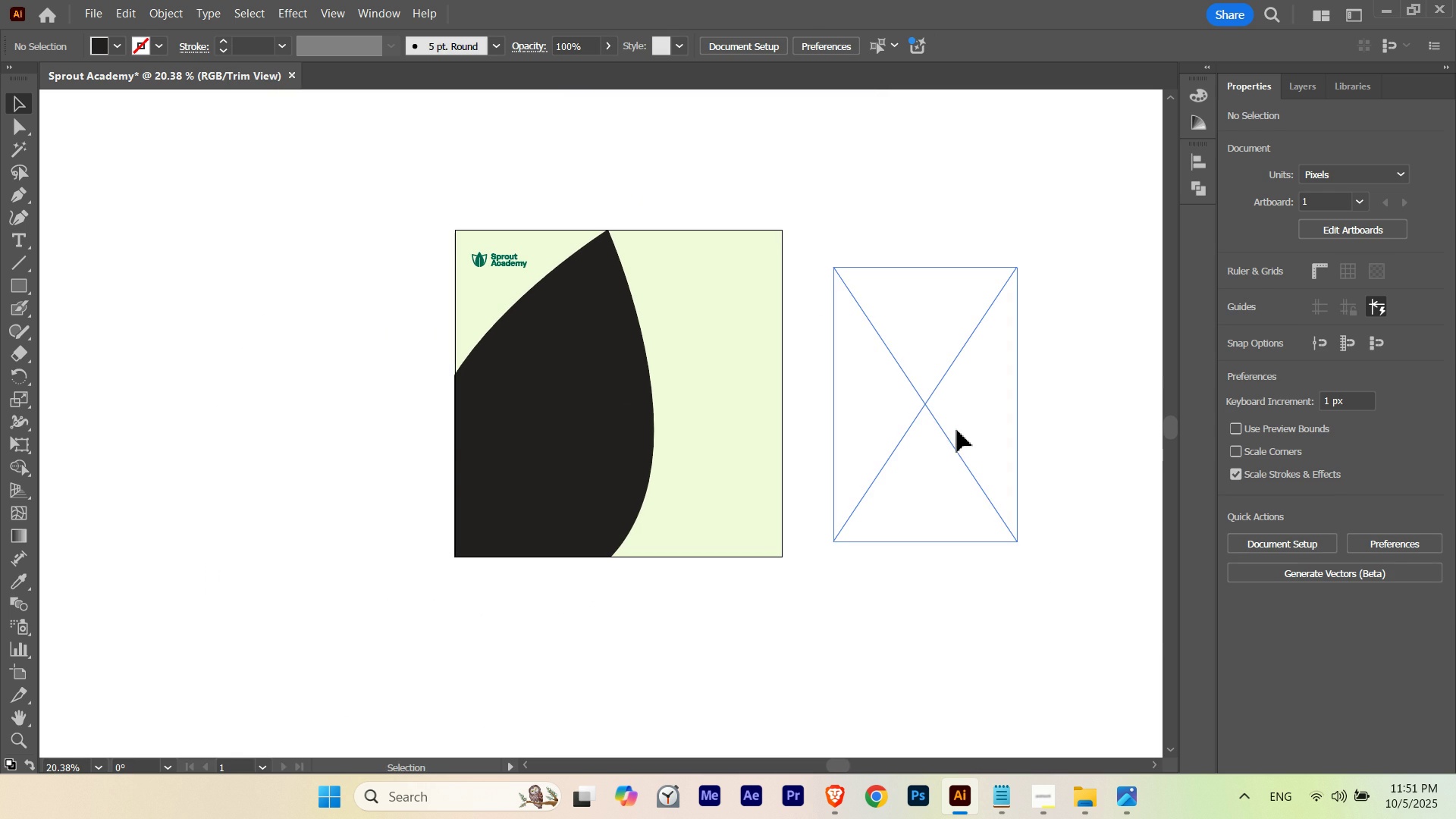 
left_click([957, 430])
 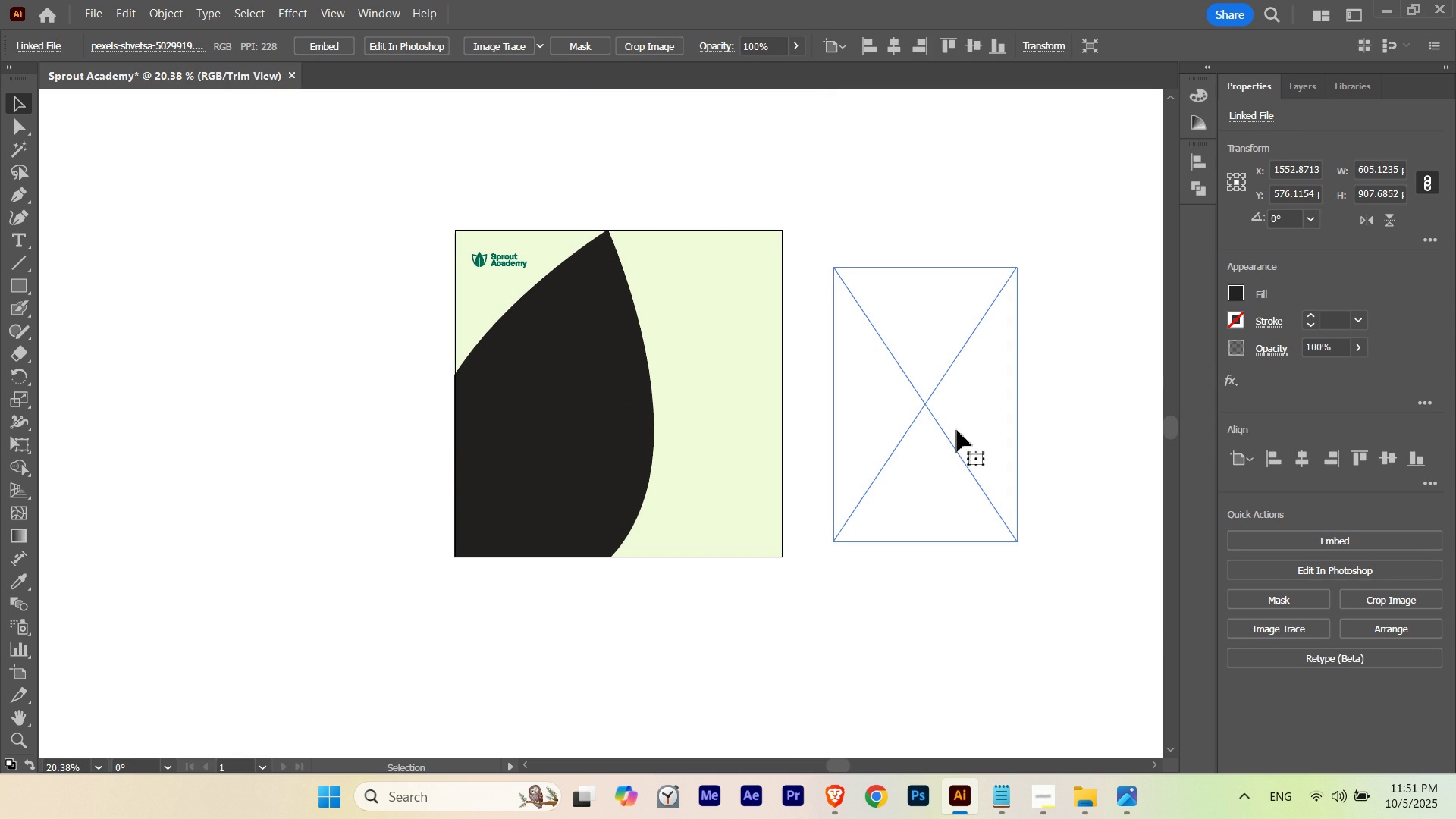 
key(Control+M)
 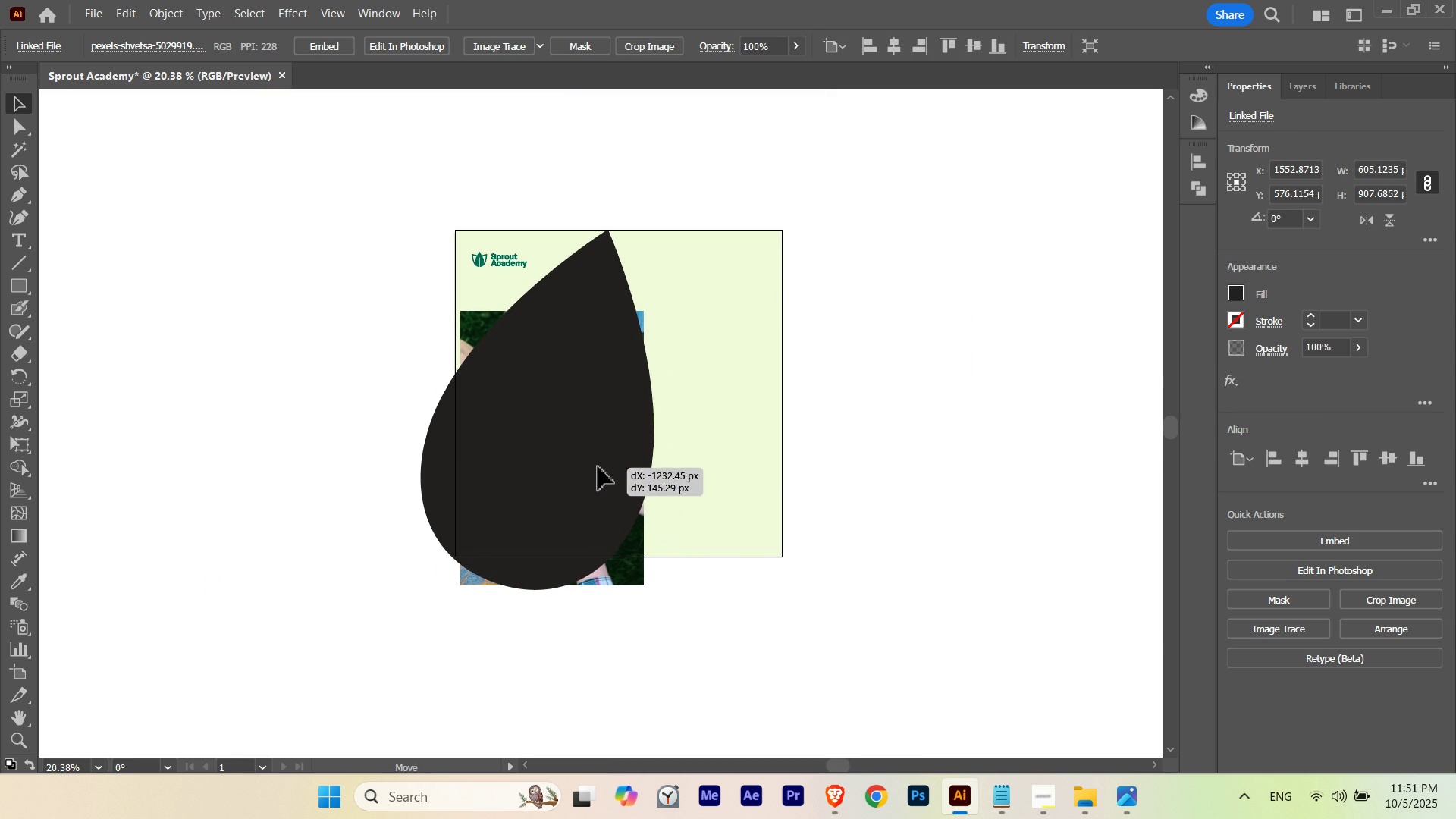 
key(Control+Shift+BracketRight)
 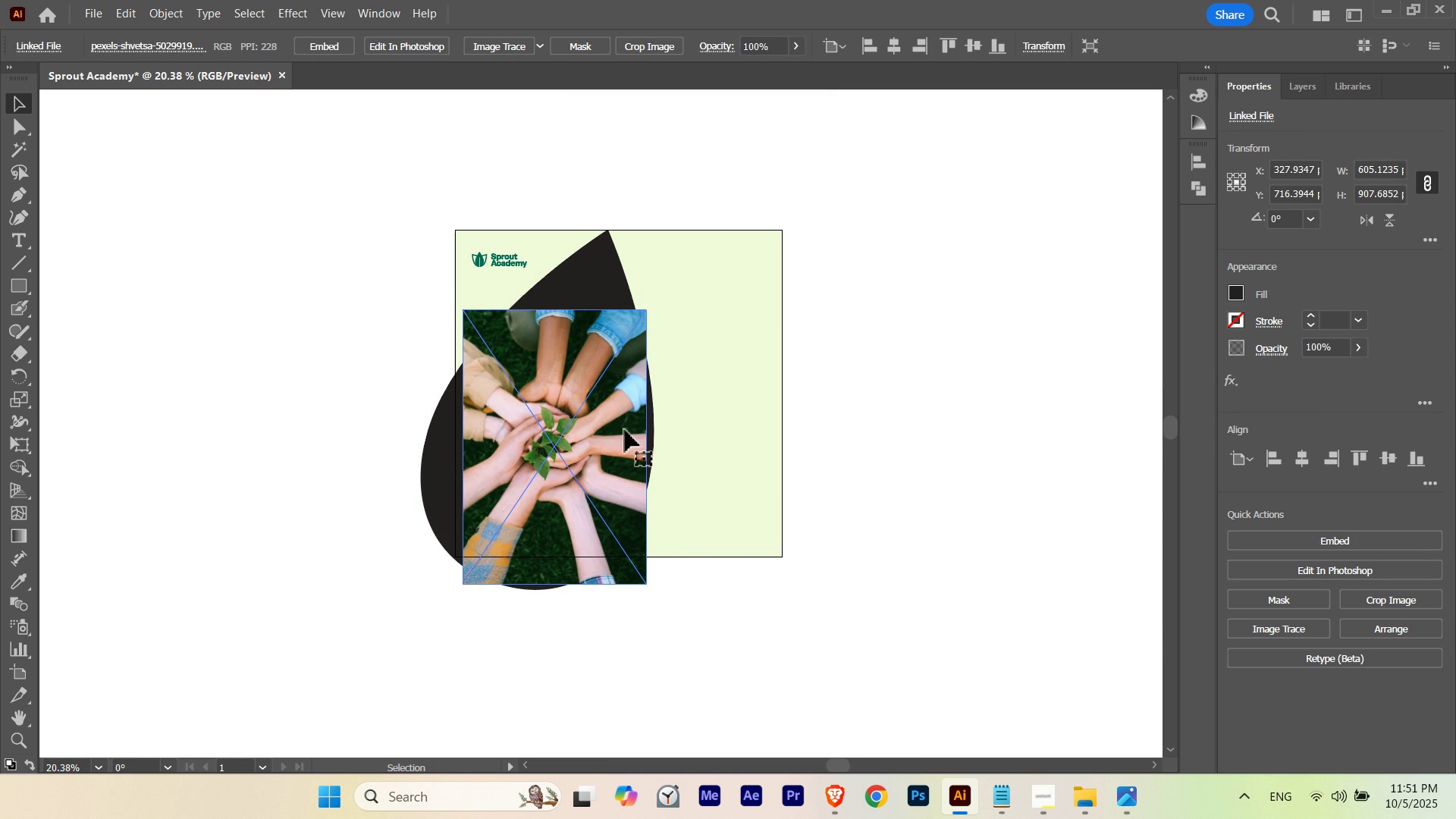 
key(Control+Z)
 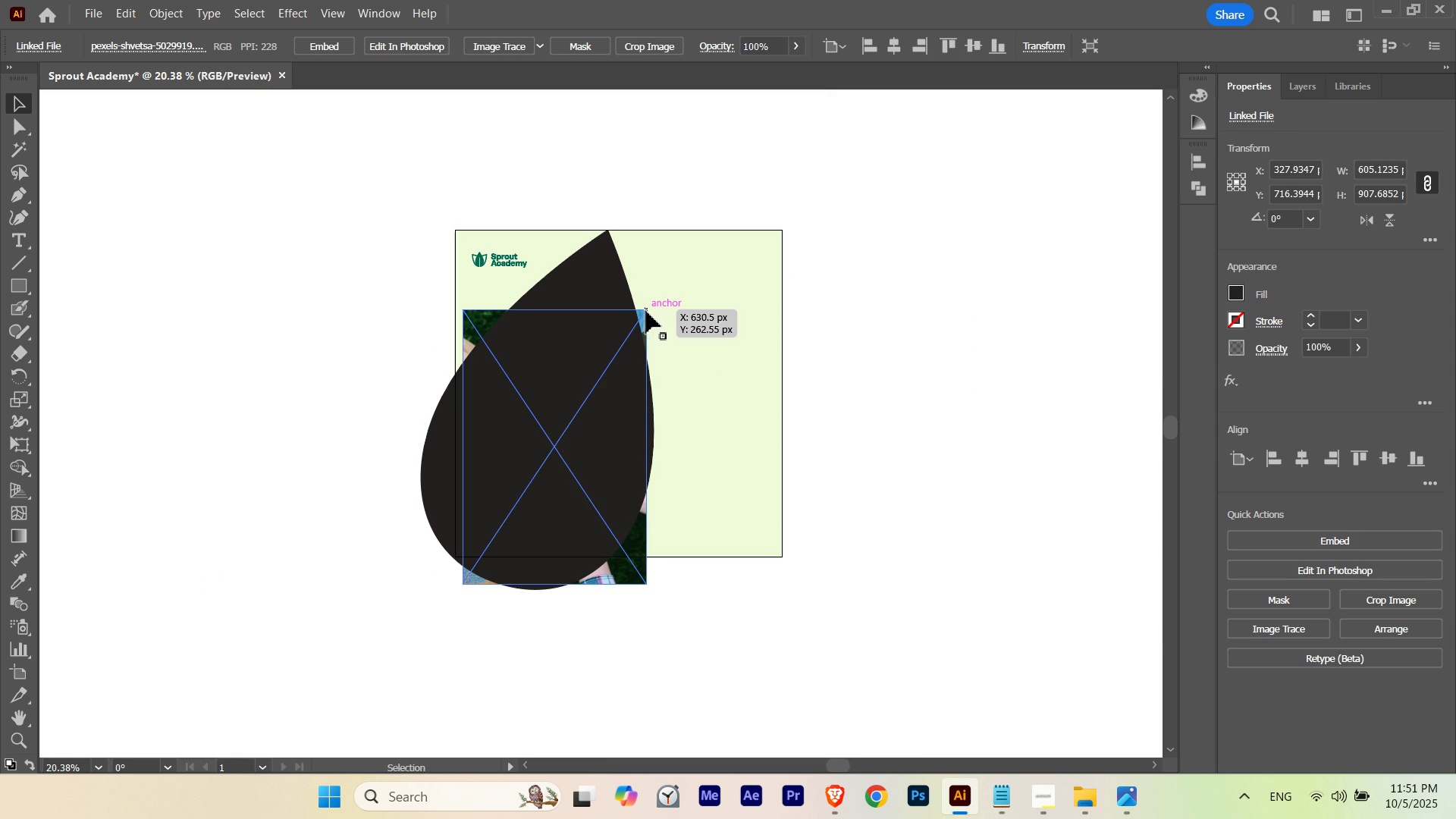 
left_click([646, 311])
 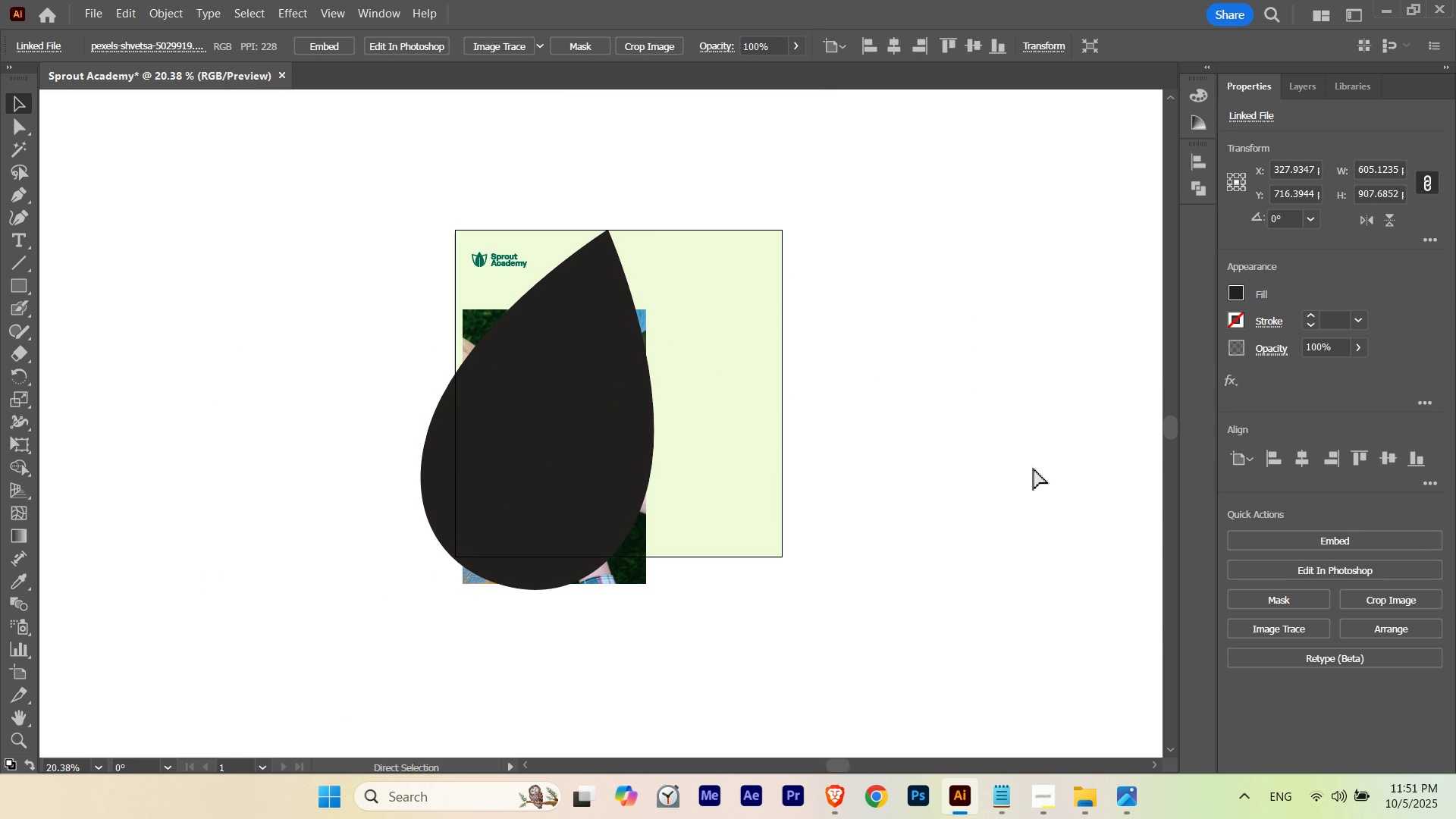 
key(Control+Shift+B)
 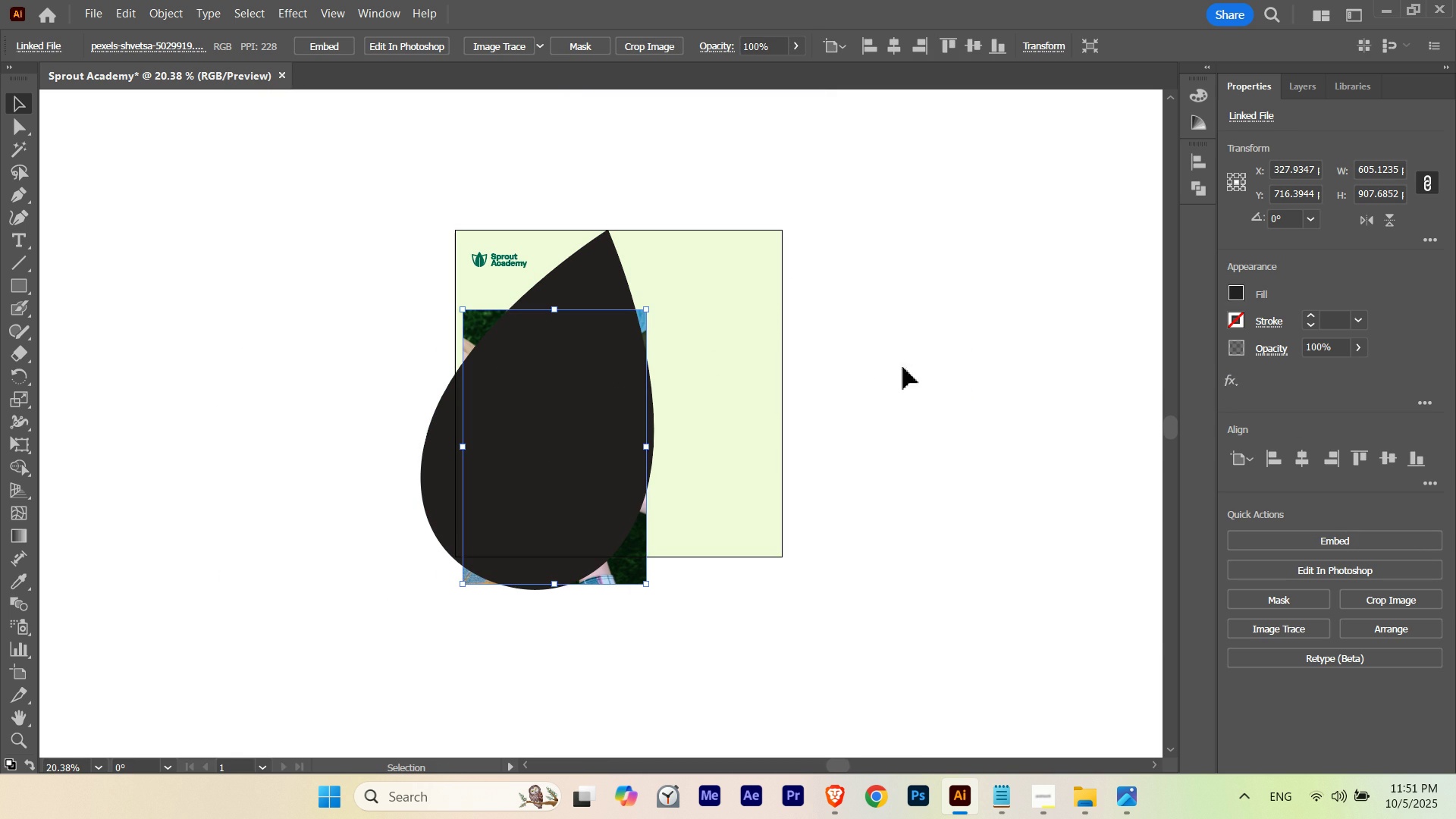 
hold_key(key=AltLeft, duration=2.78)
 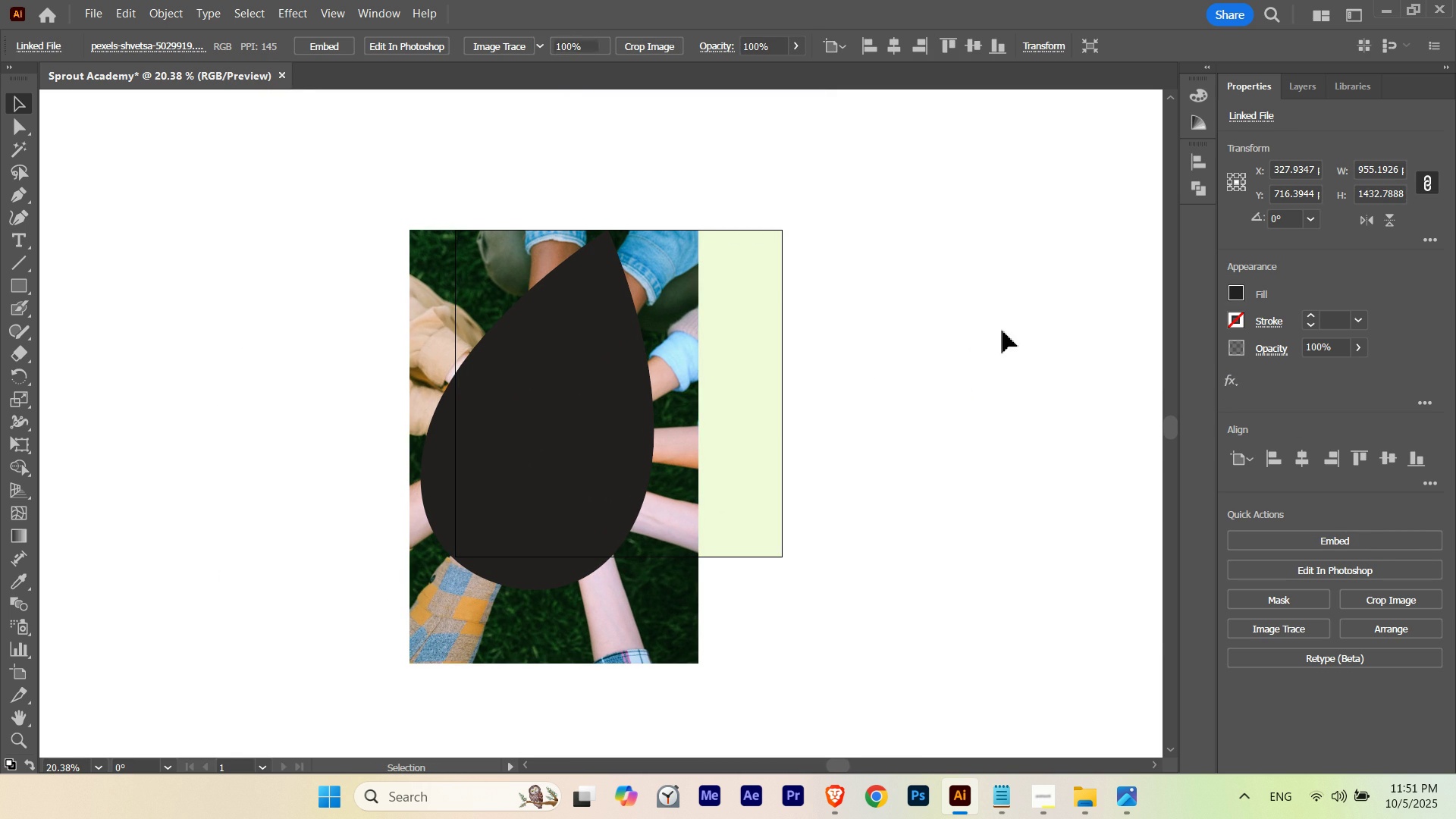 
hold_key(key=ShiftLeft, duration=2.8)
 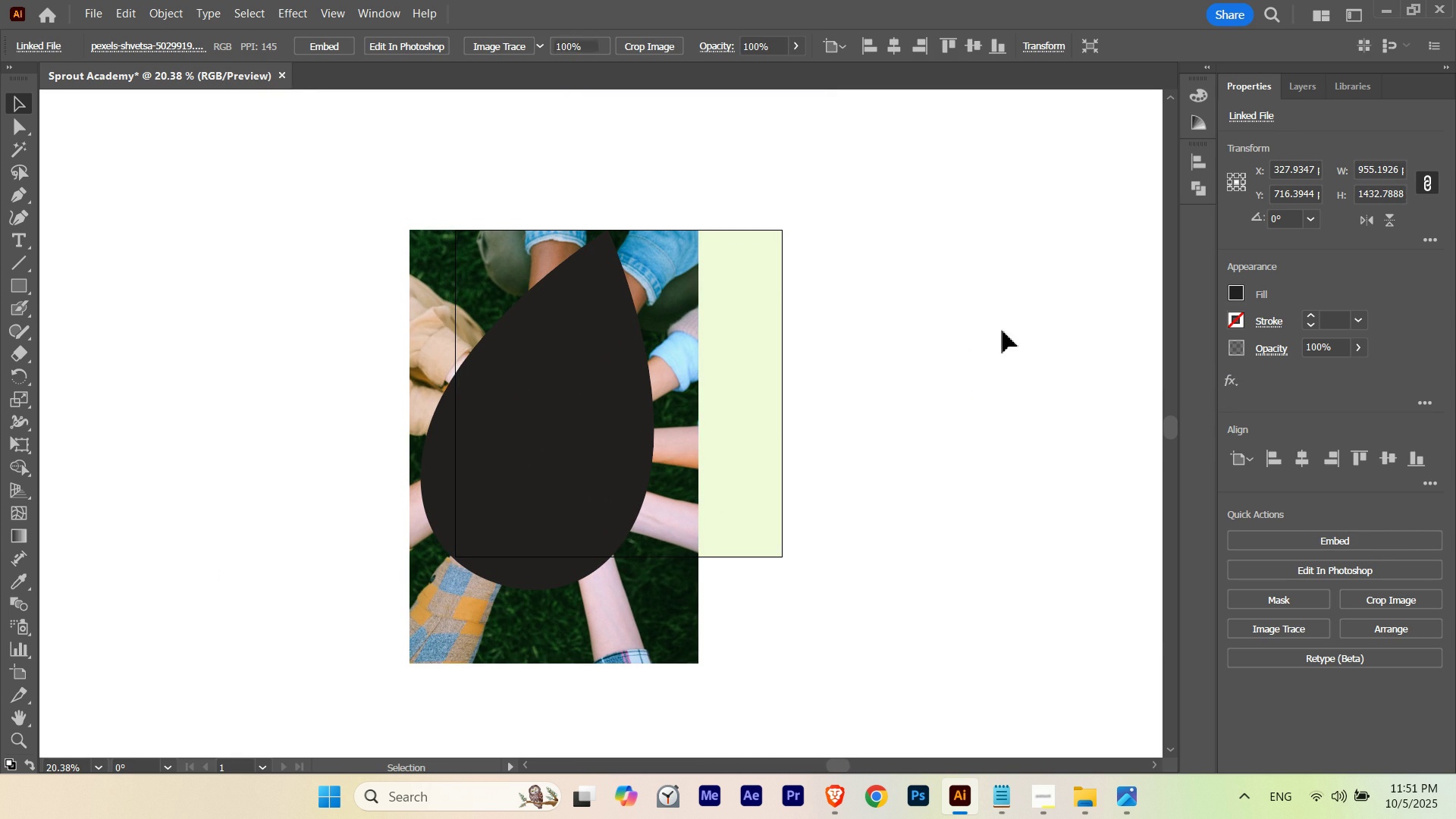 
left_click([1005, 331])
 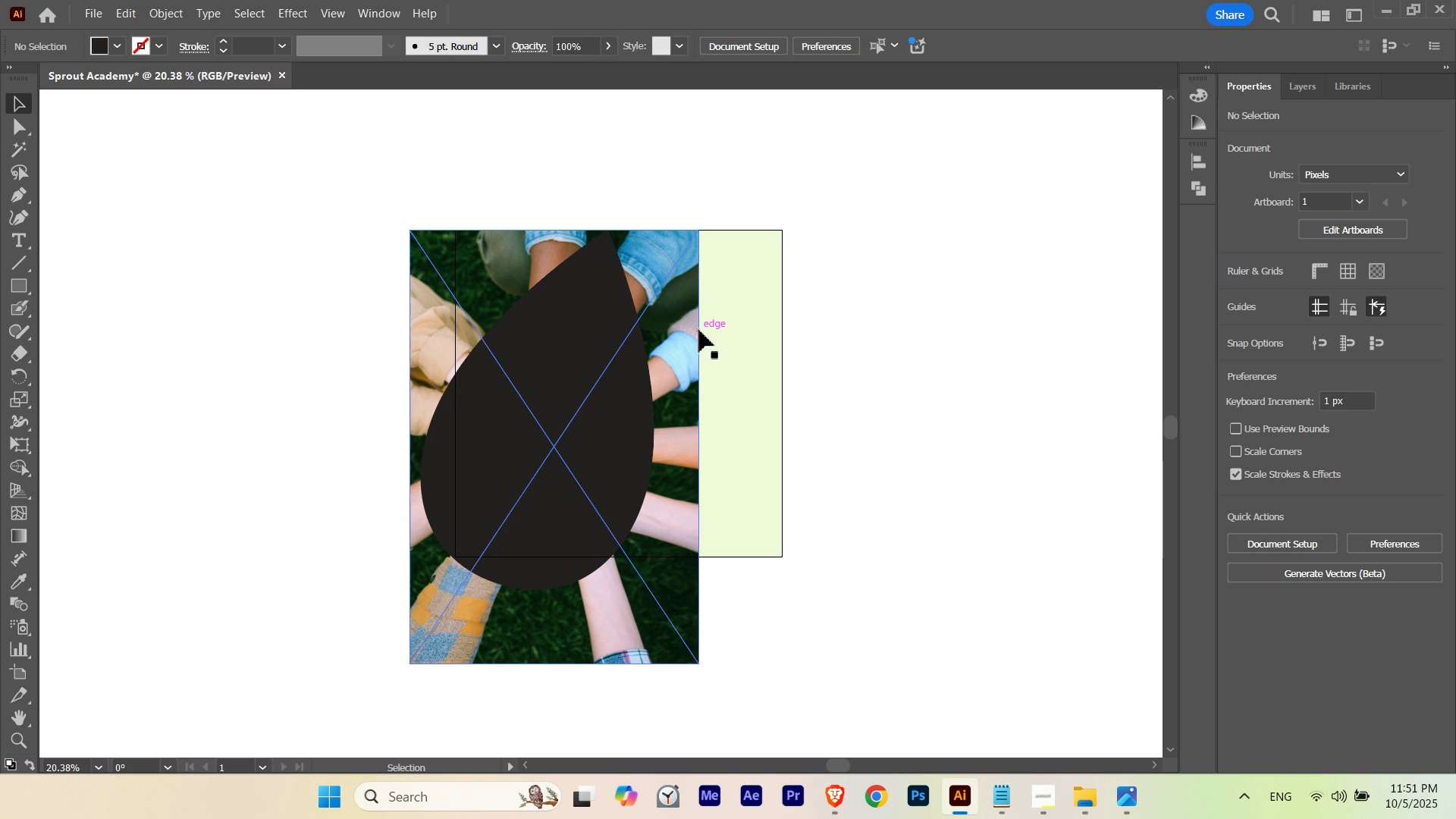 
left_click([699, 330])
 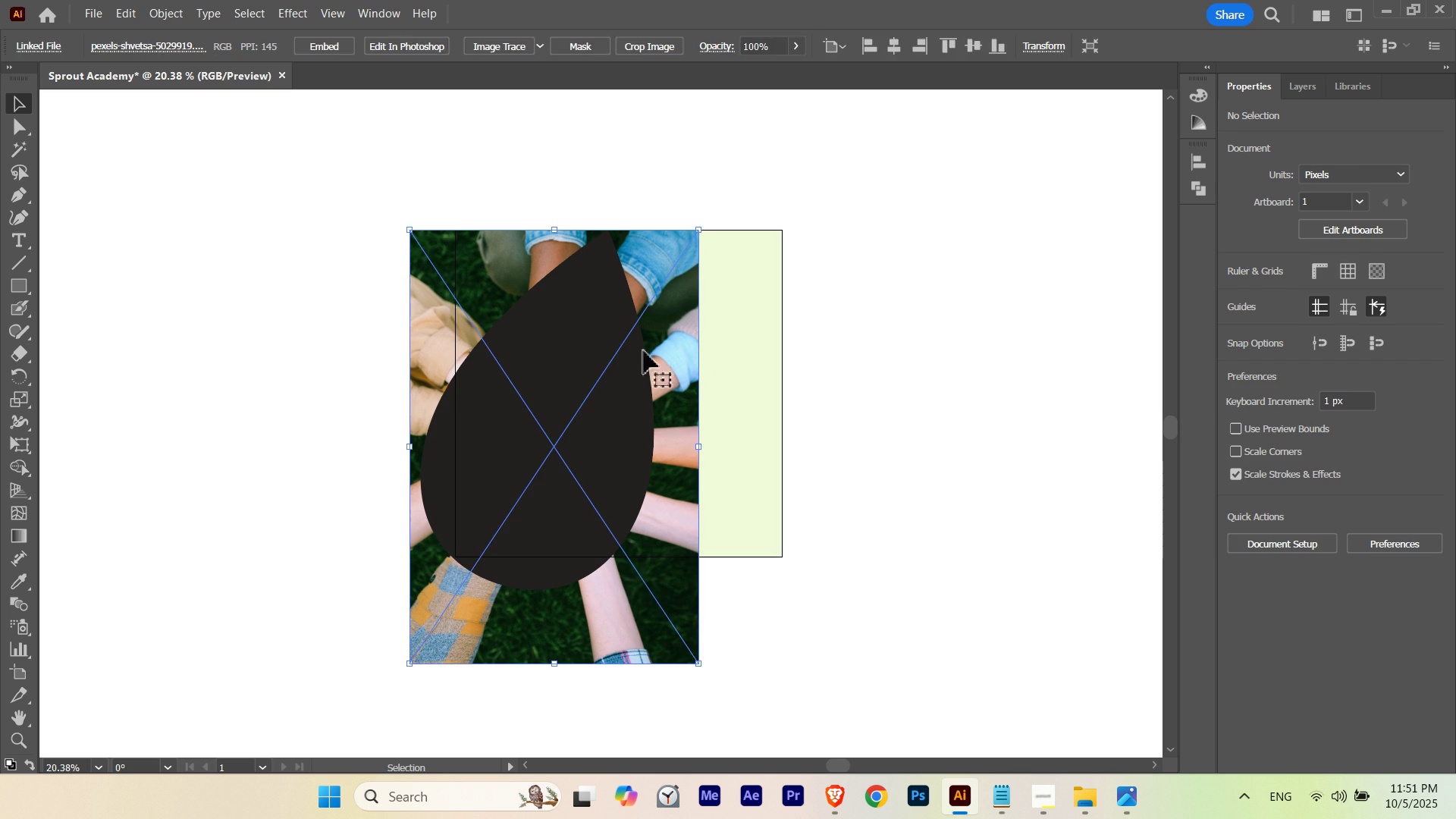 
hold_key(key=ShiftLeft, duration=0.73)
double_click([611, 357])
 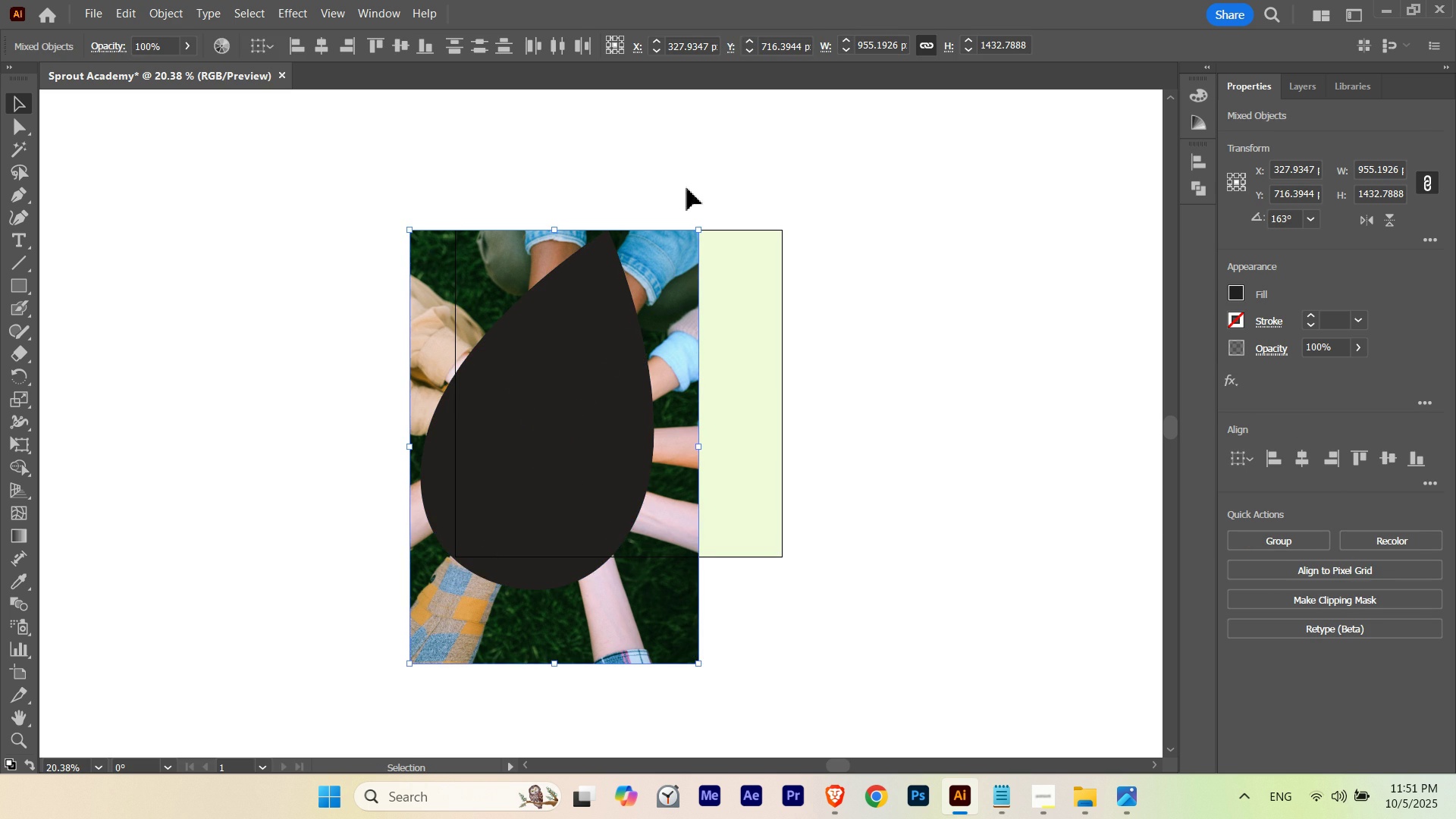 
key(Control+7)
 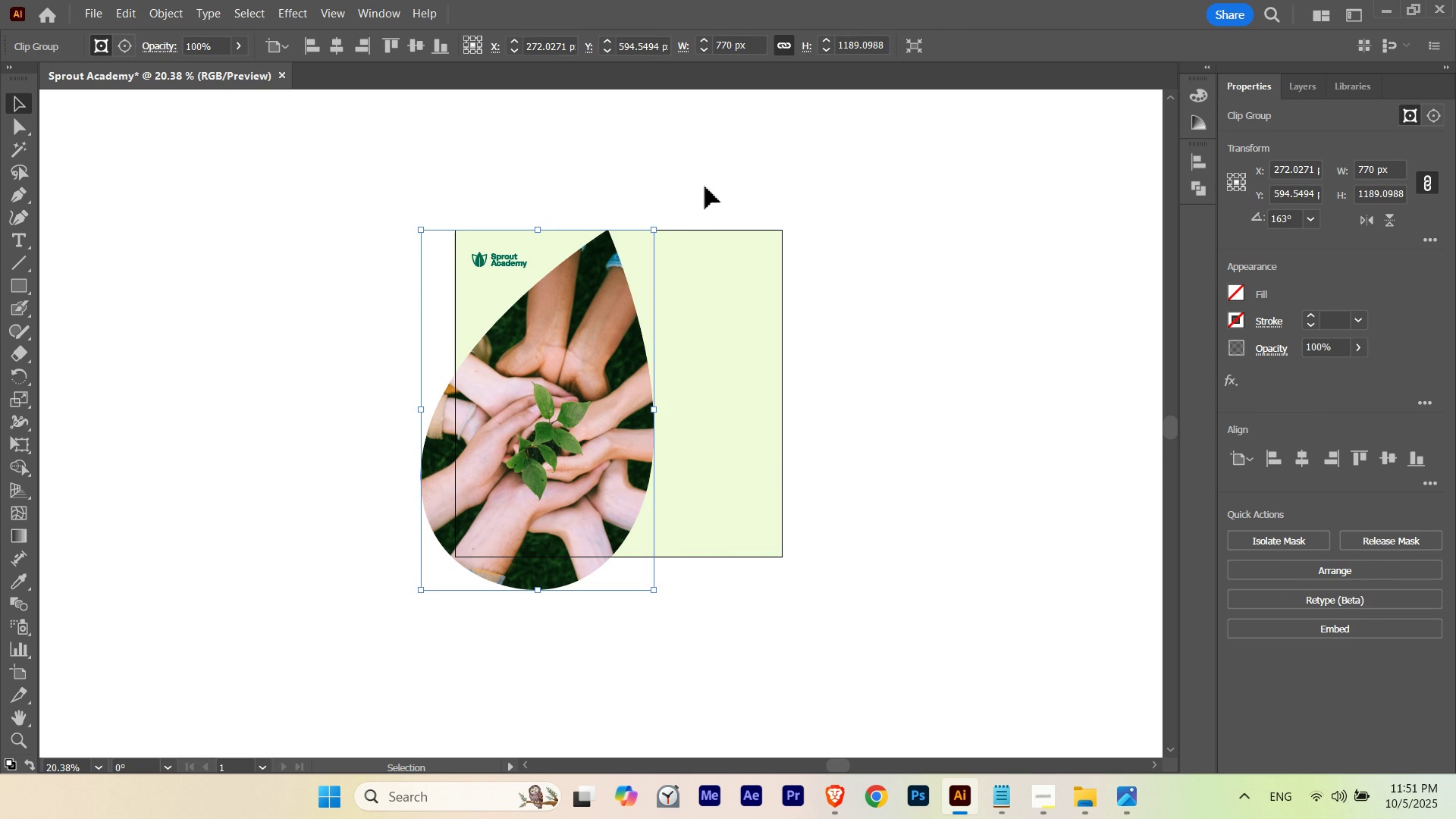 
left_click([705, 187])
 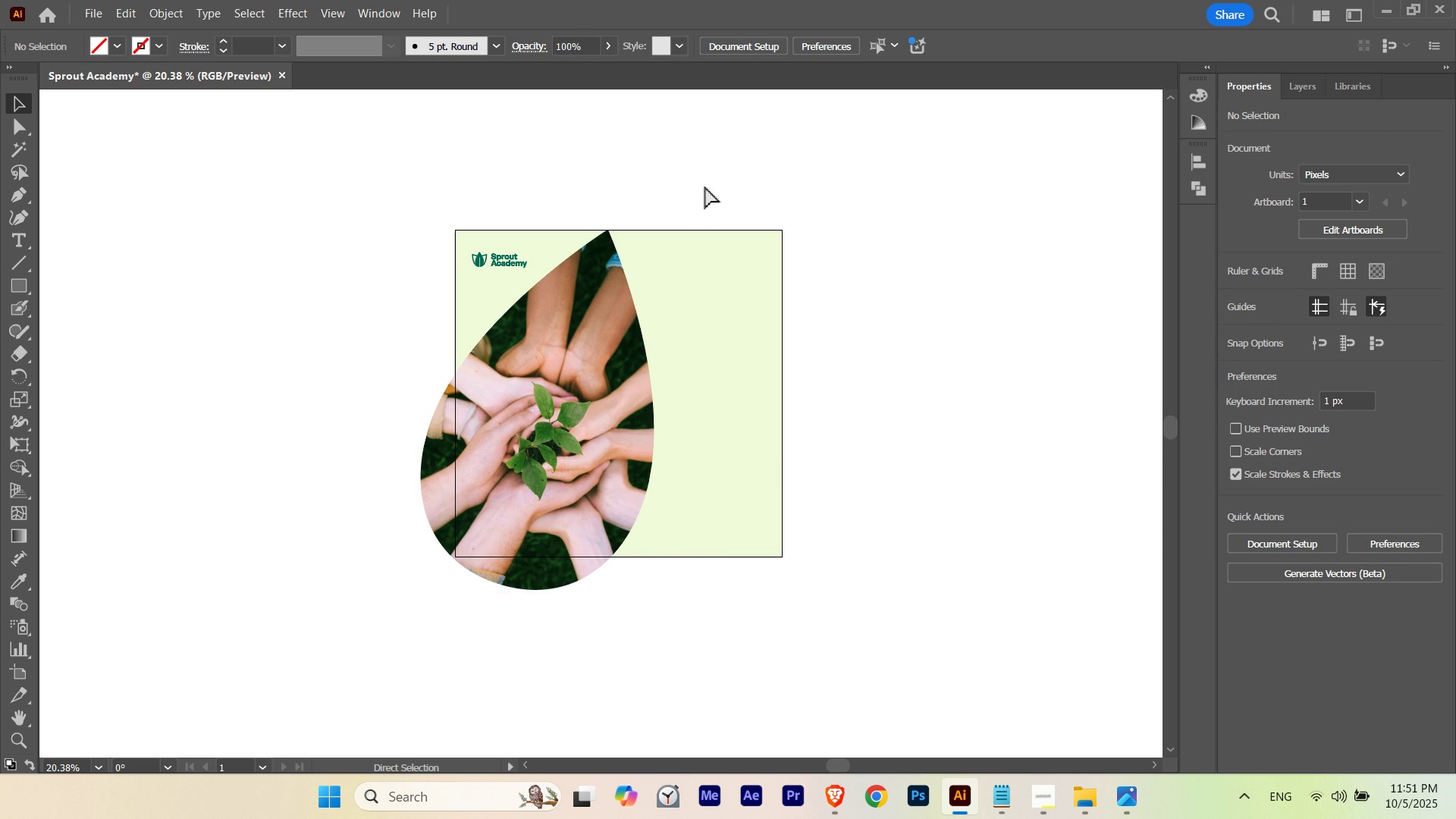 
key(Control+M)
 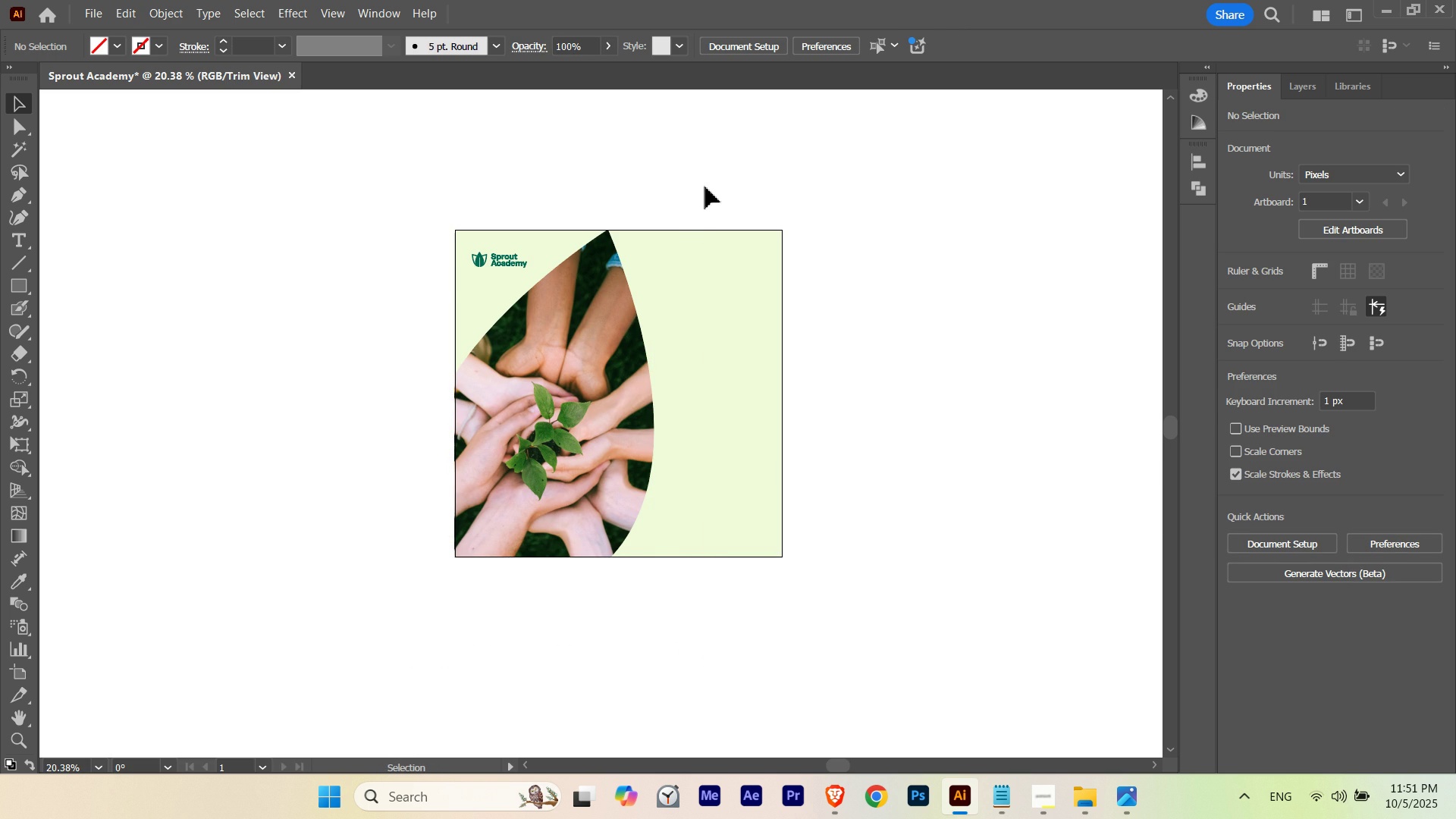 
hold_key(key=ControlLeft, duration=0.54)
 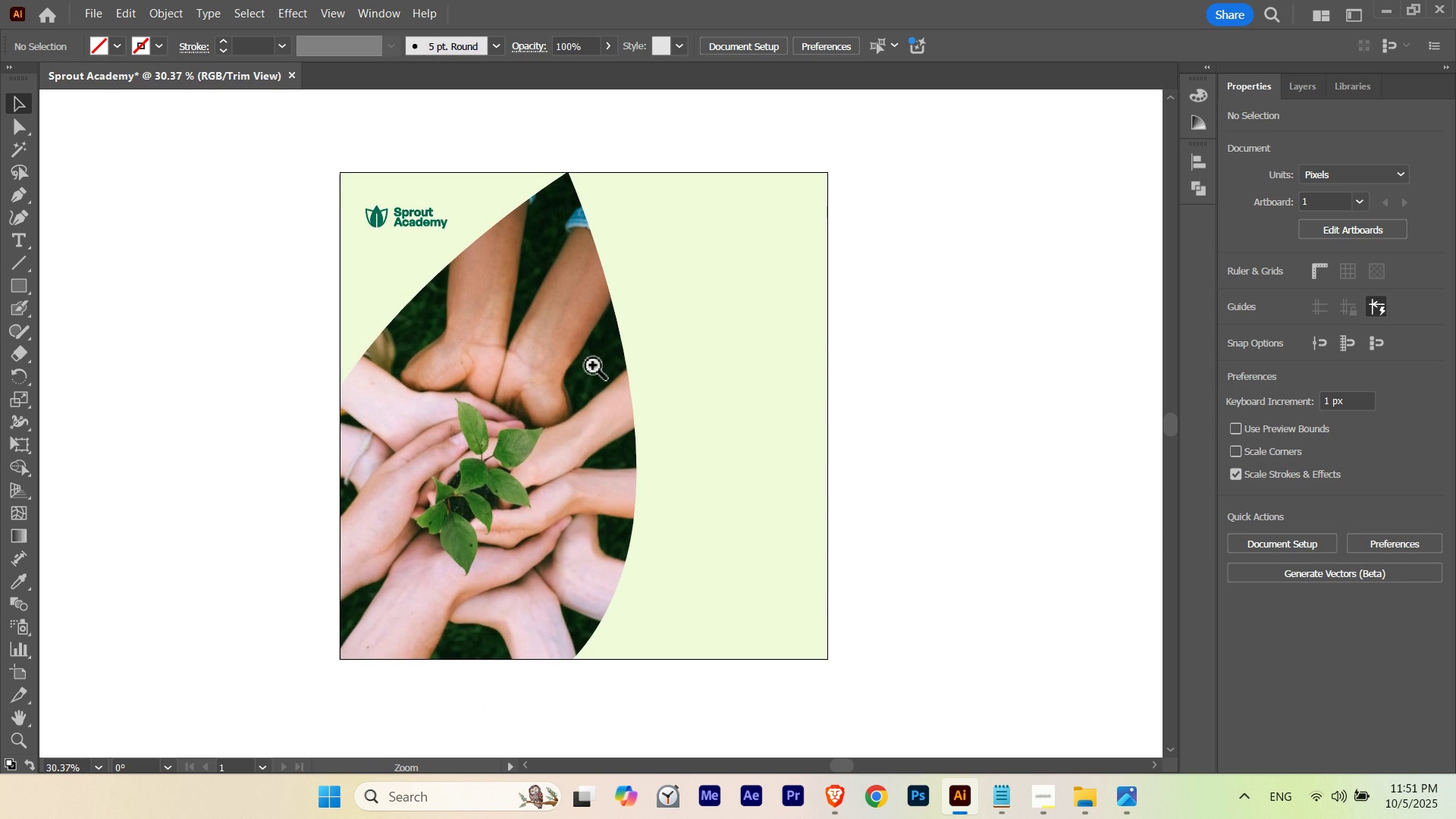 
hold_key(key=Space, duration=1.44)
 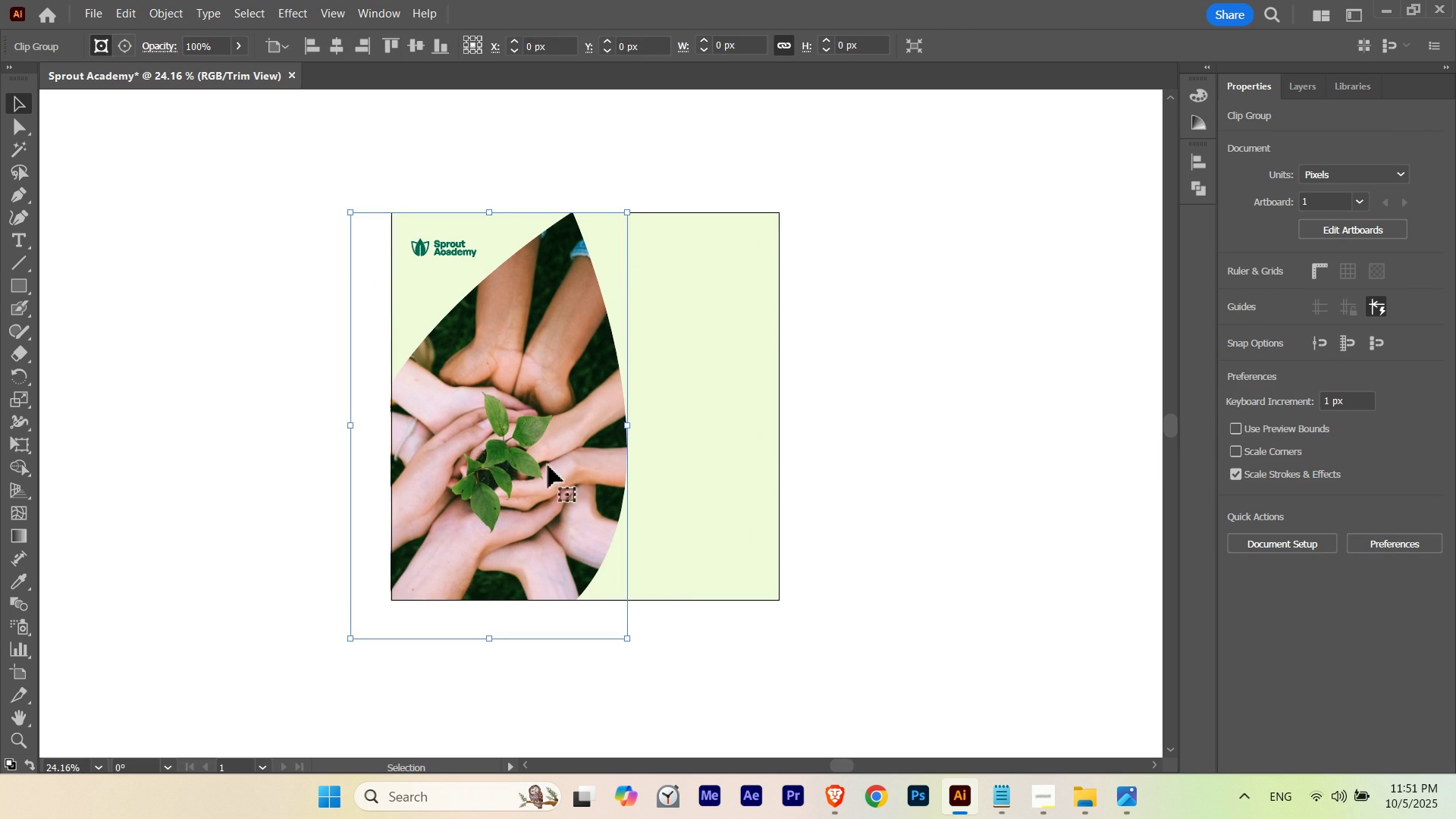 
hold_key(key=ControlLeft, duration=0.55)
 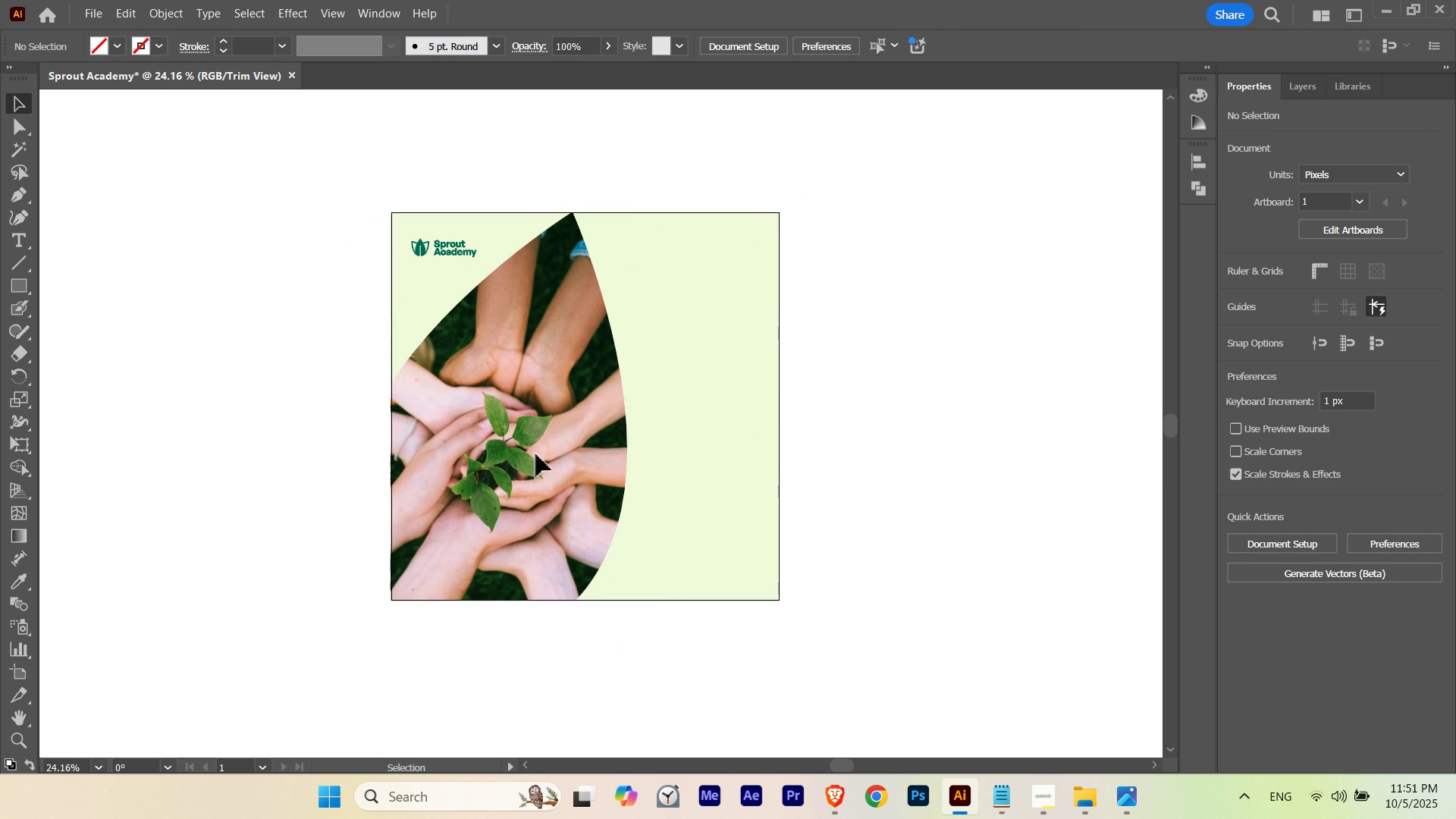 
left_click([536, 454])
 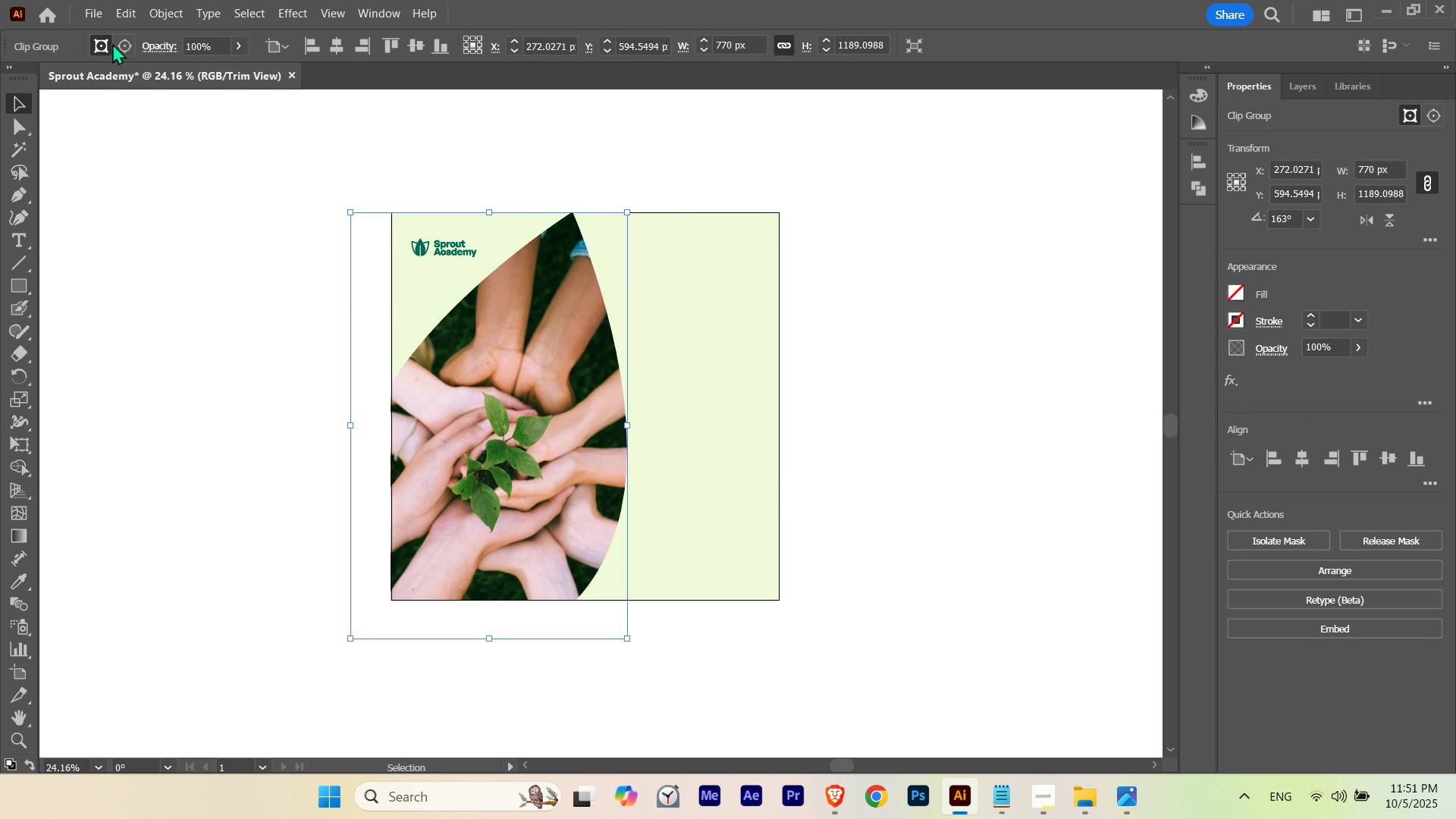 
left_click([119, 43])
 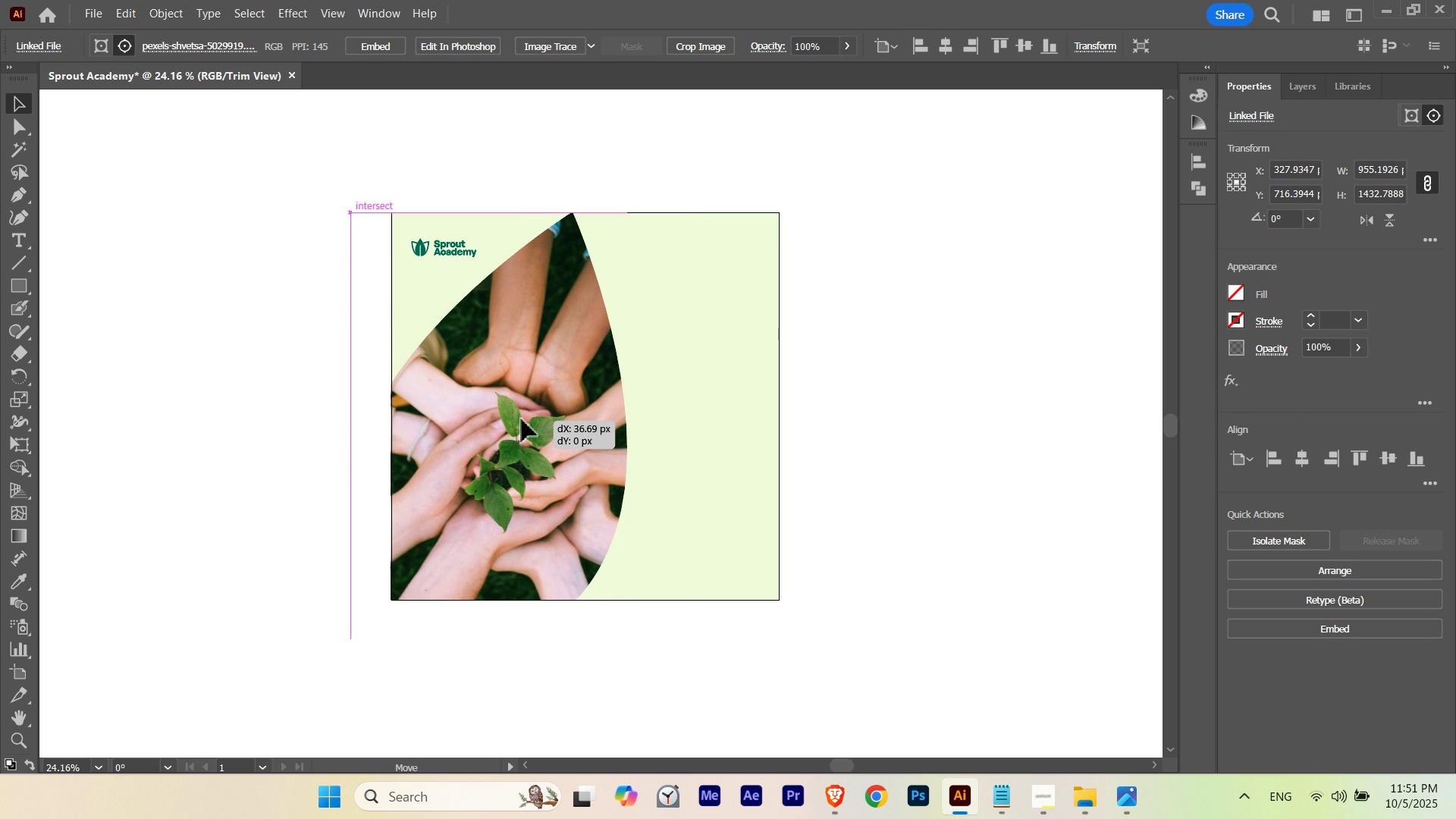 
hold_key(key=ShiftLeft, duration=2.49)
 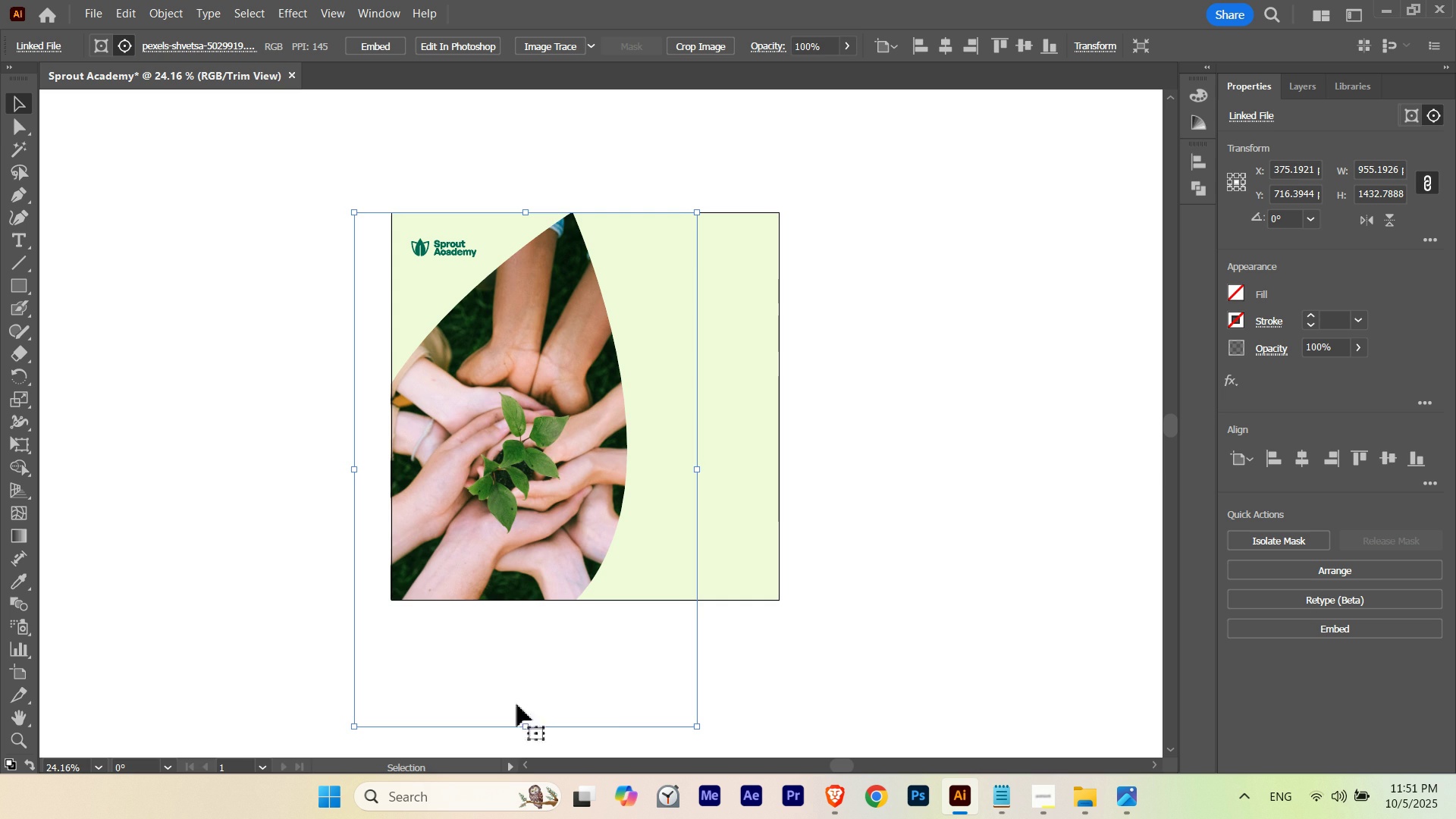 
hold_key(key=ShiftLeft, duration=5.04)
 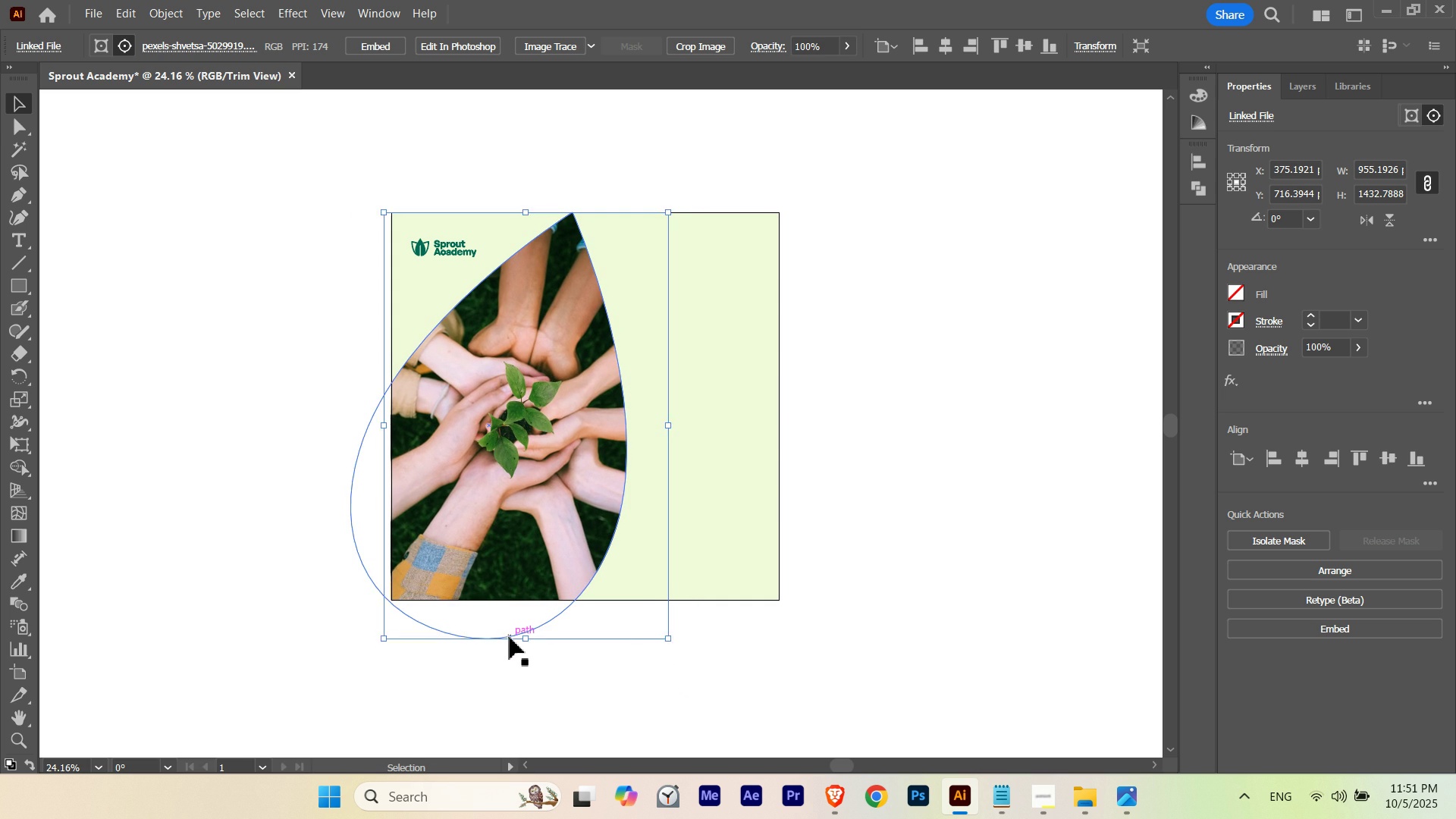 
key(Control+U)
 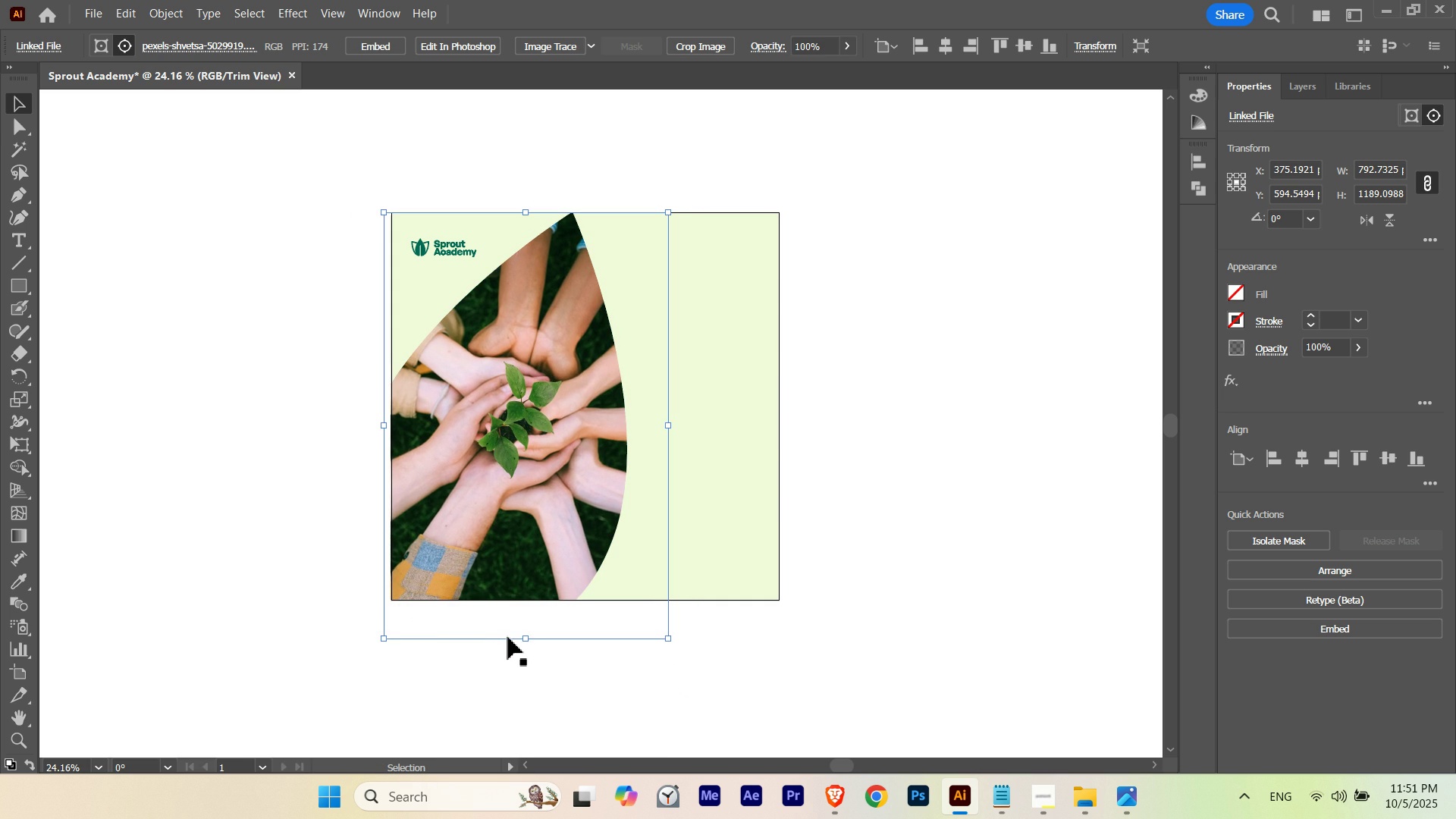 
hold_key(key=ShiftLeft, duration=5.92)
 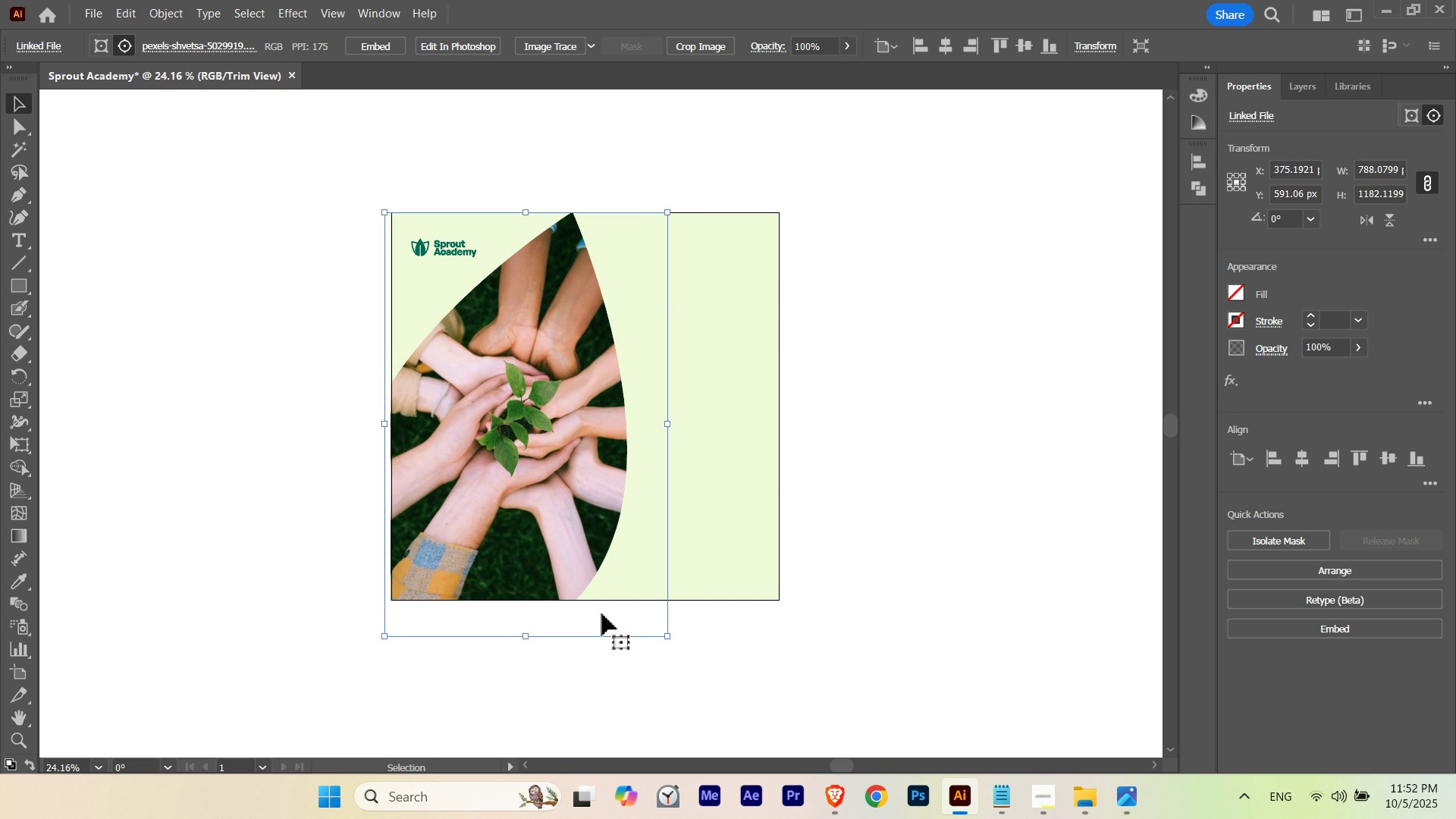 
hold_key(key=ShiftLeft, duration=6.96)
 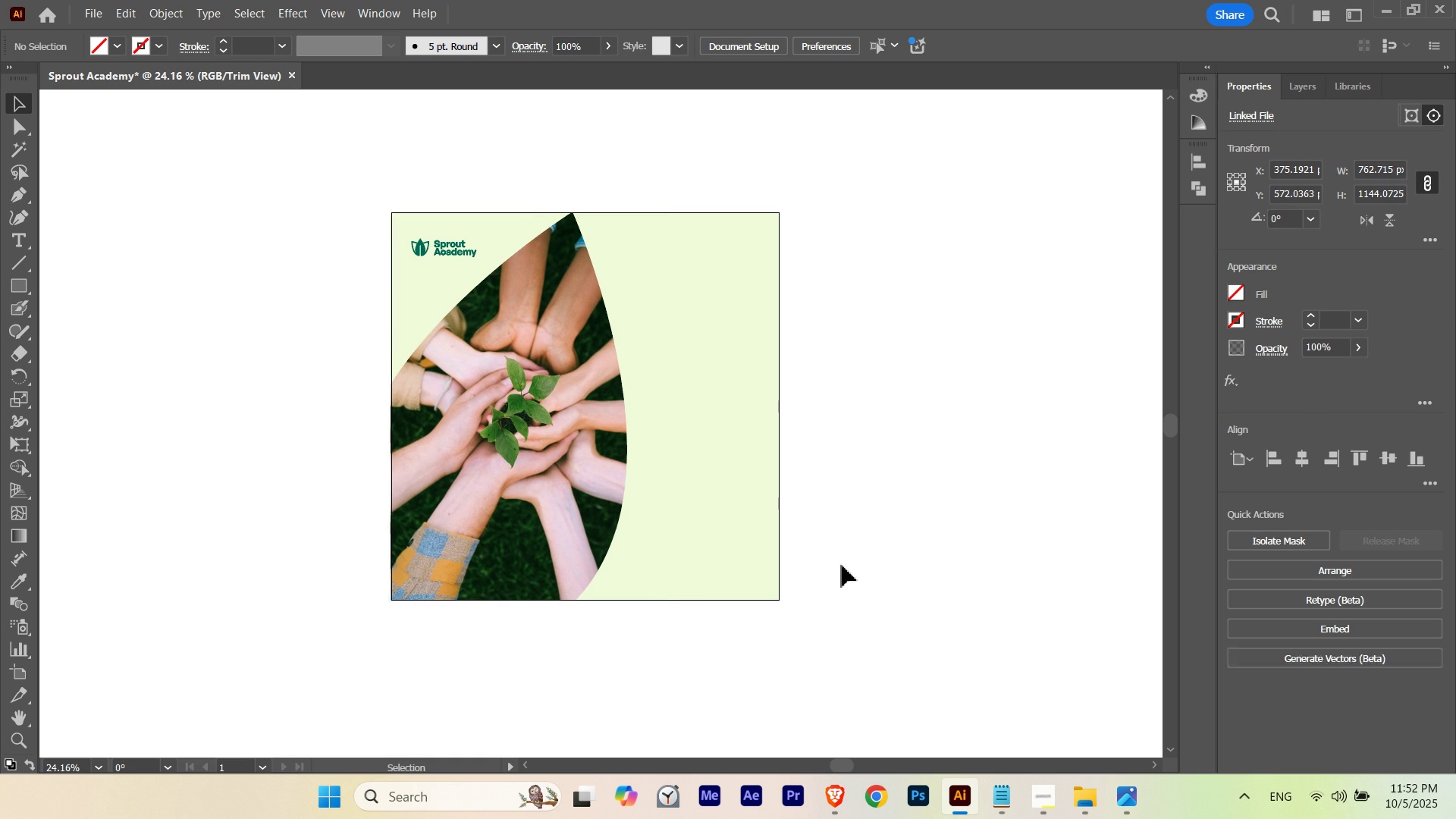 
hold_key(key=ControlLeft, duration=0.66)
 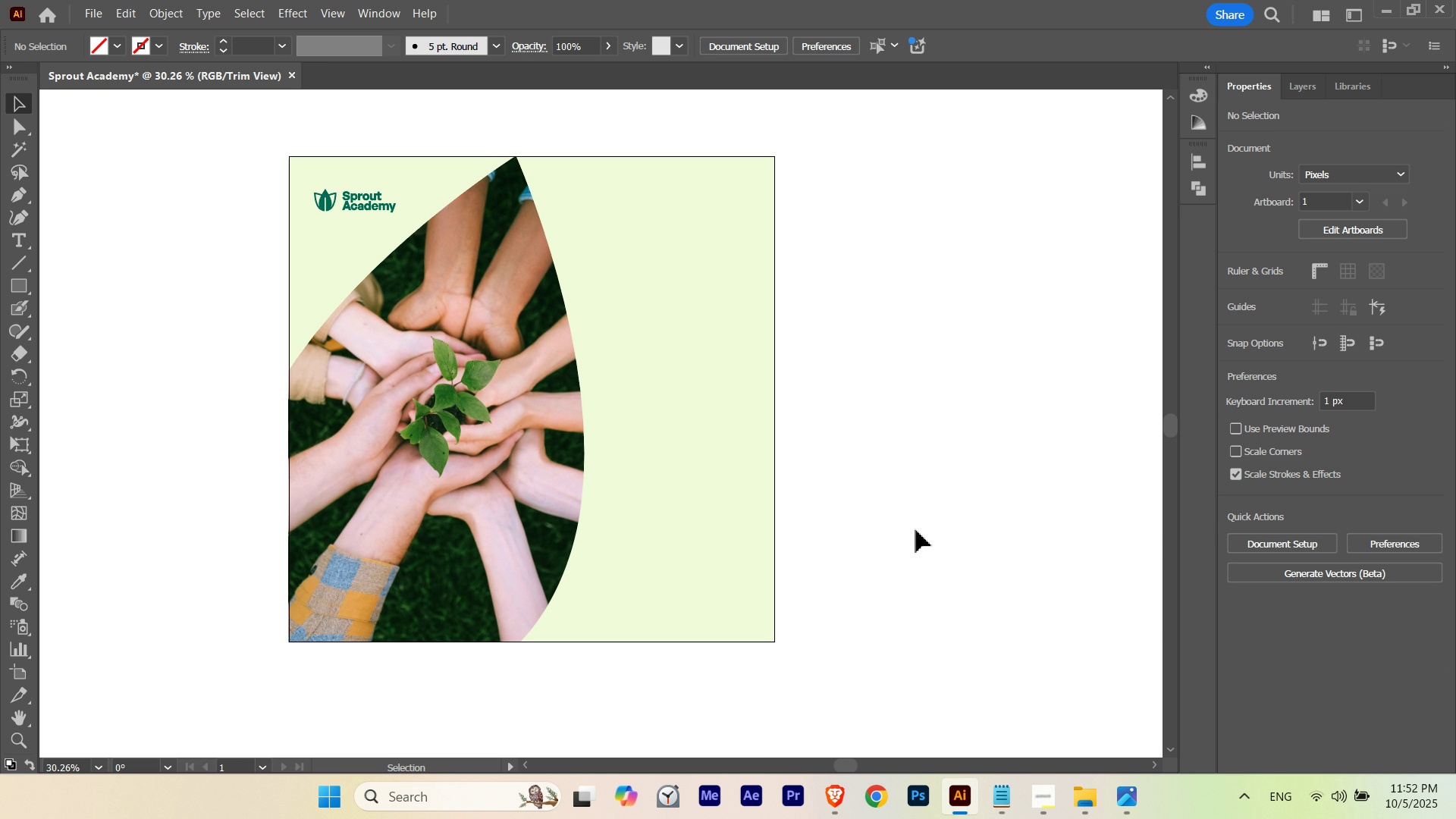 
hold_key(key=Space, duration=1.11)
 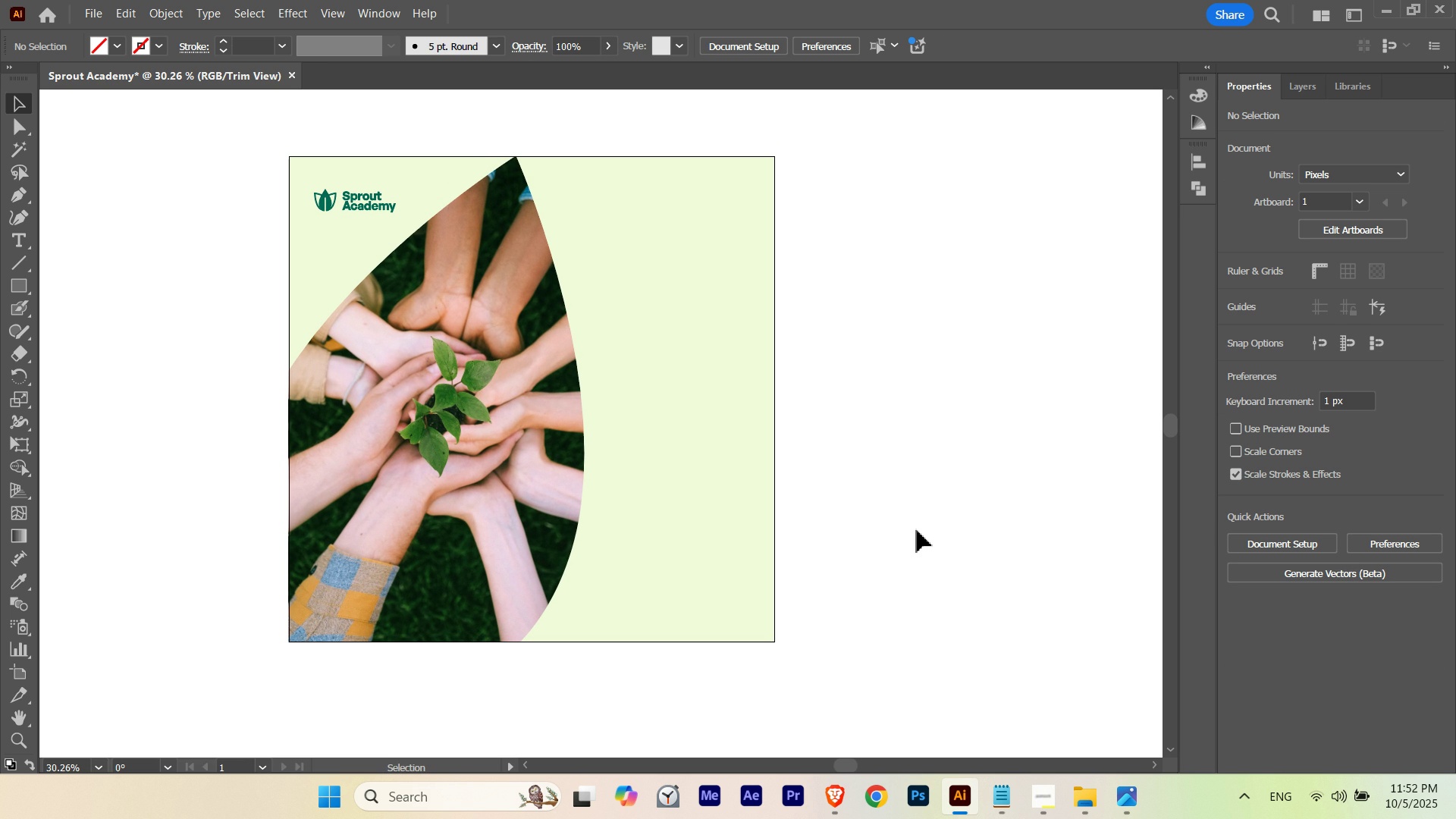 
double_click([917, 530])
 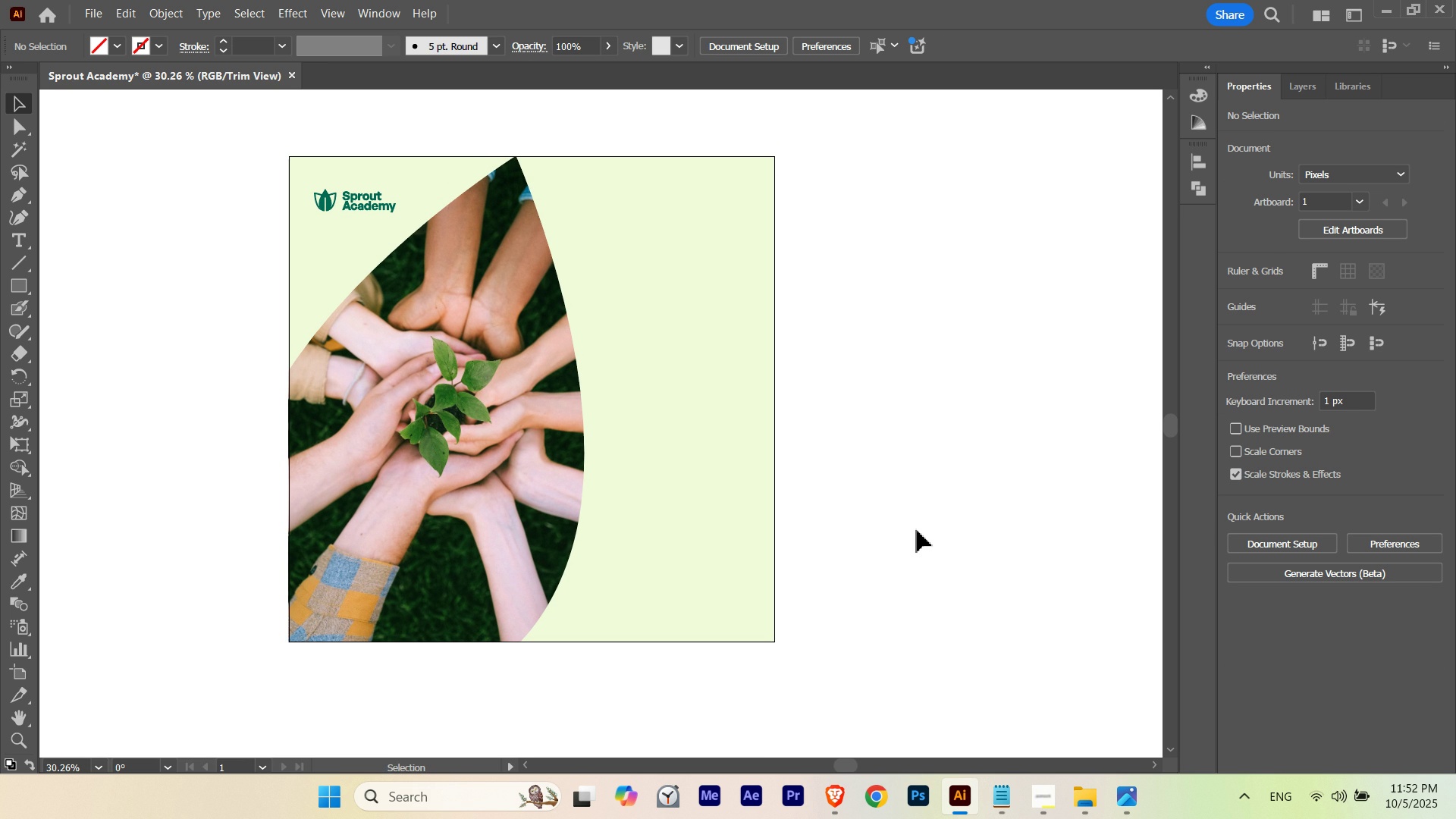 
wait(6.33)
 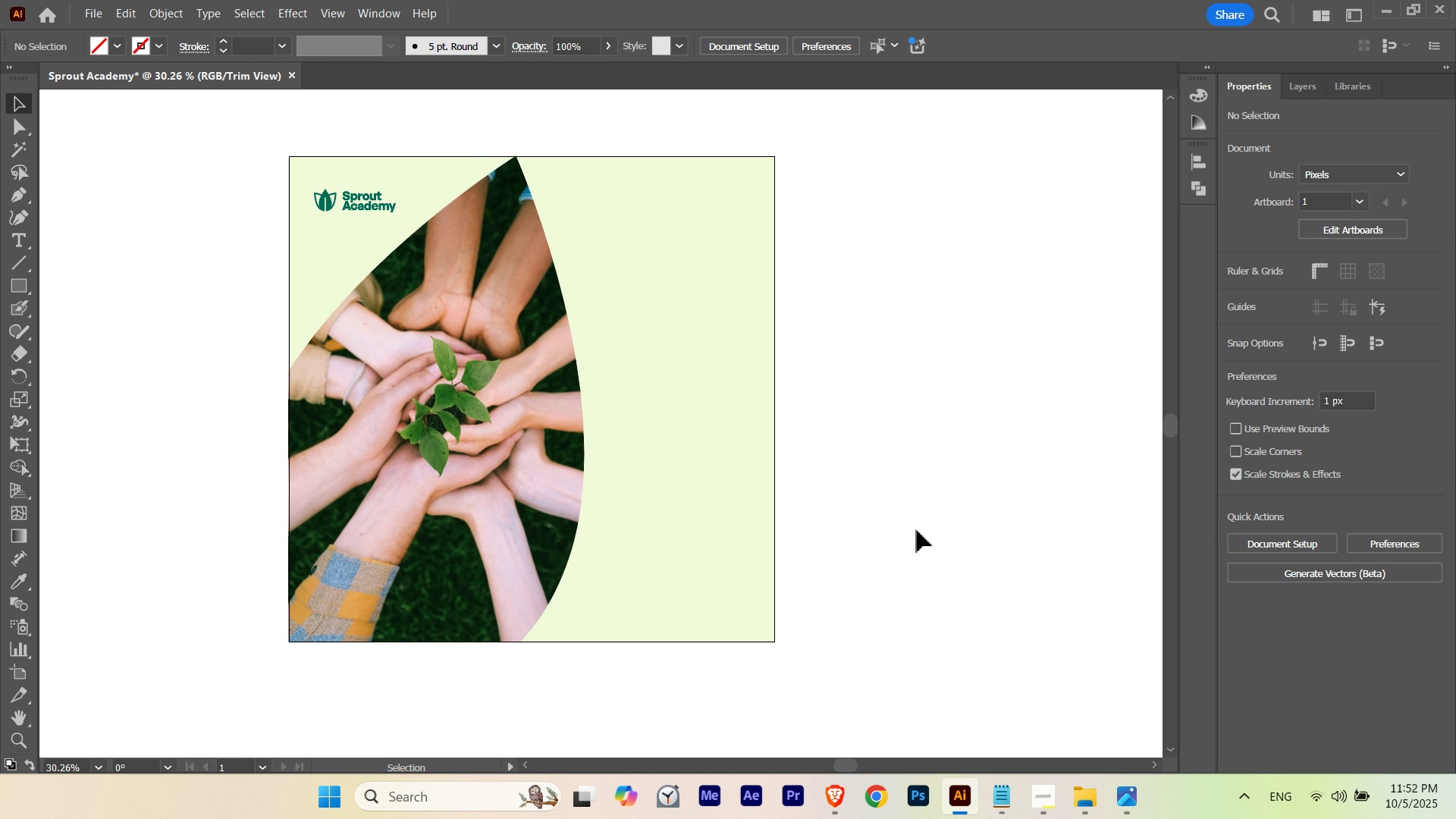 
hold_key(key=Space, duration=1.09)
 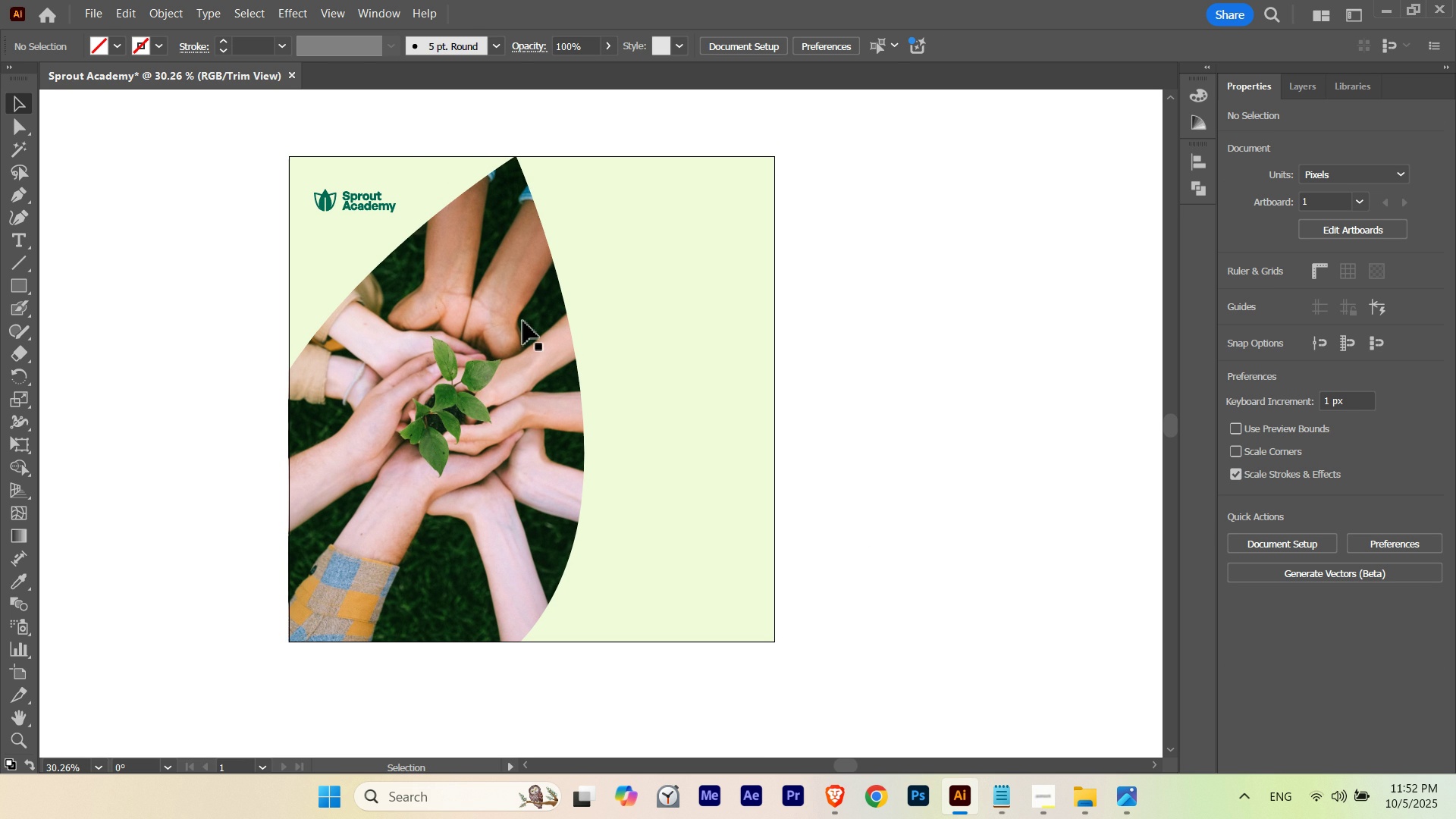 
left_click([523, 322])
 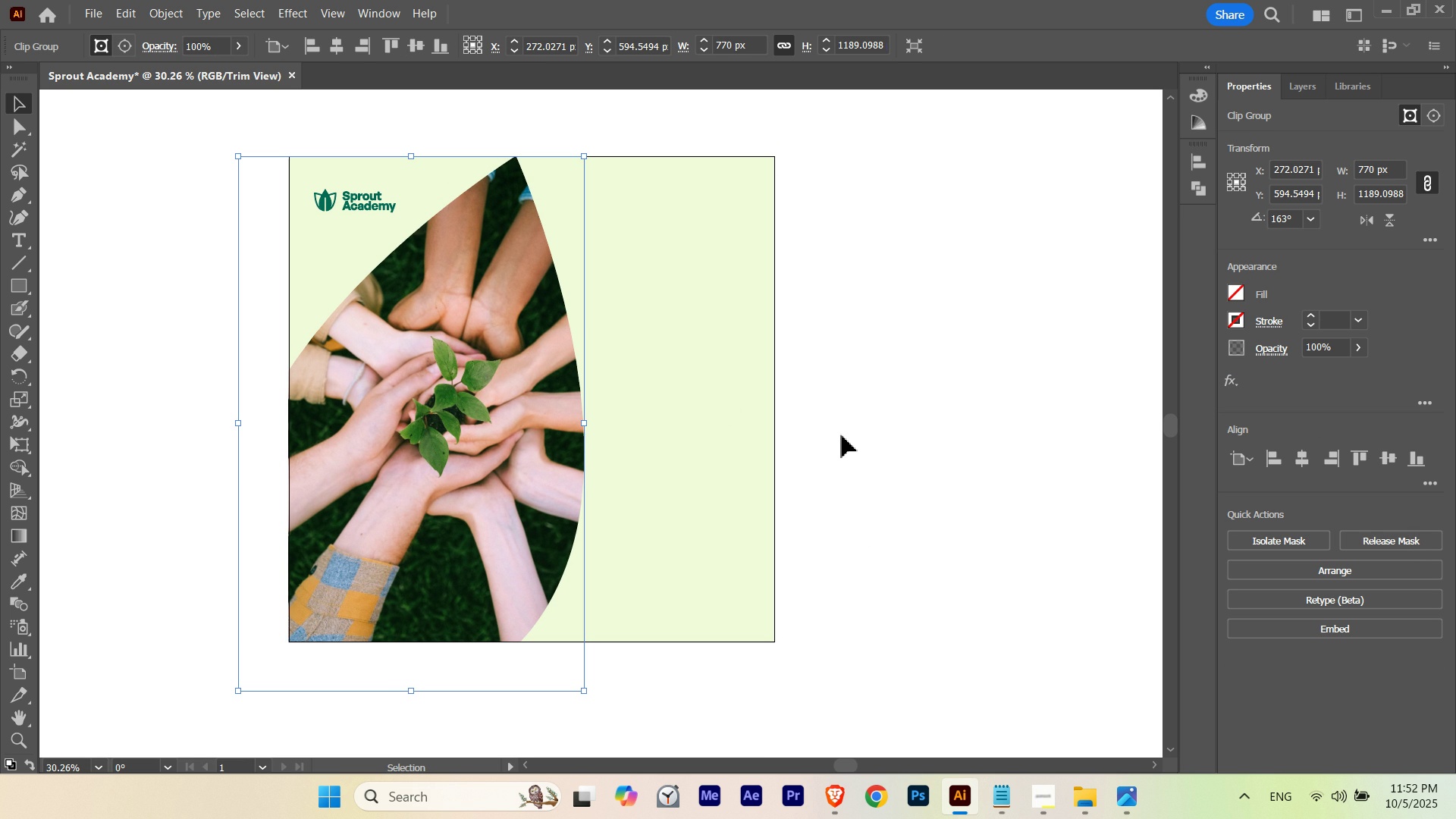 
wait(7.0)
 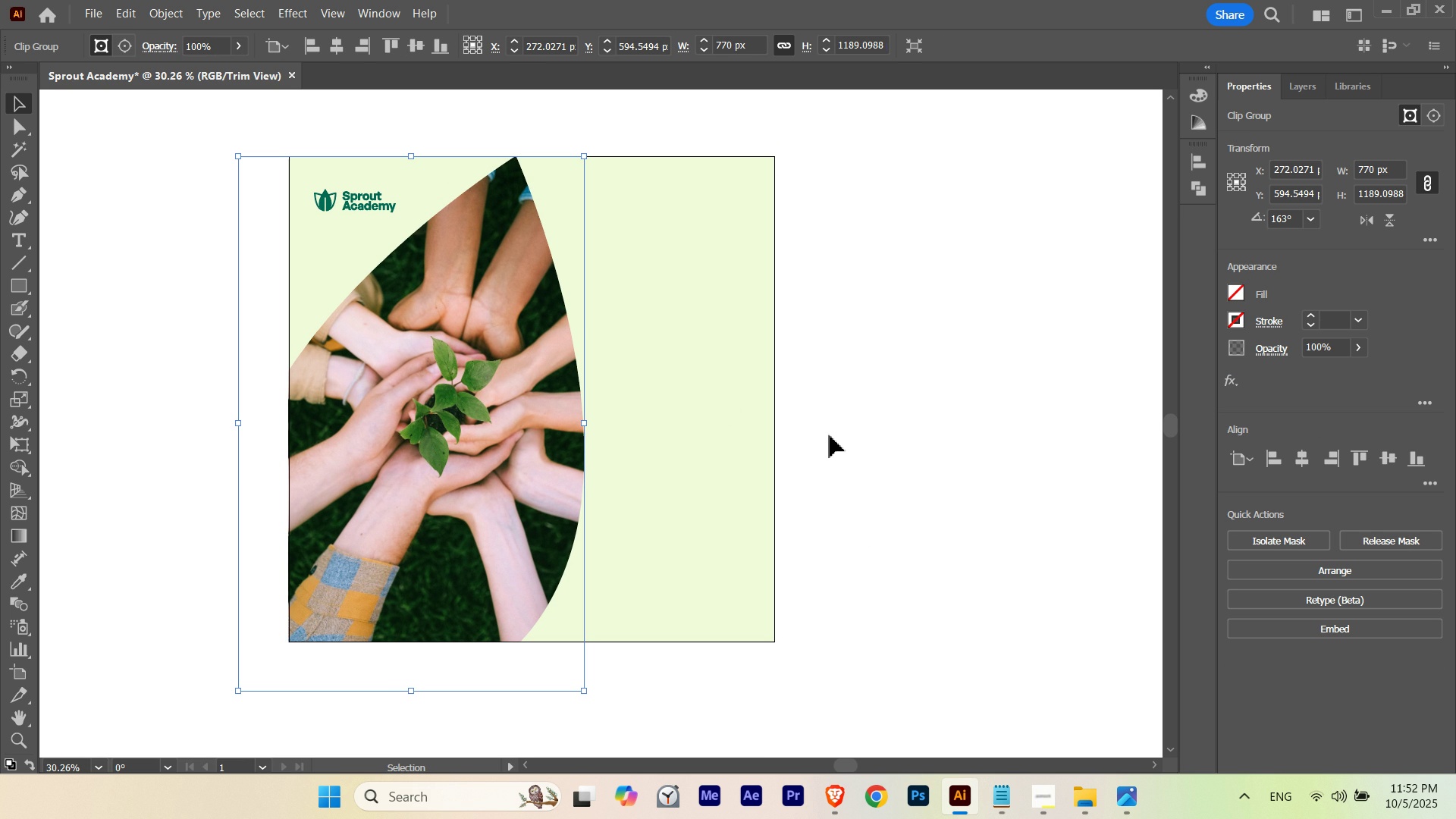 
left_click([1310, 315])
 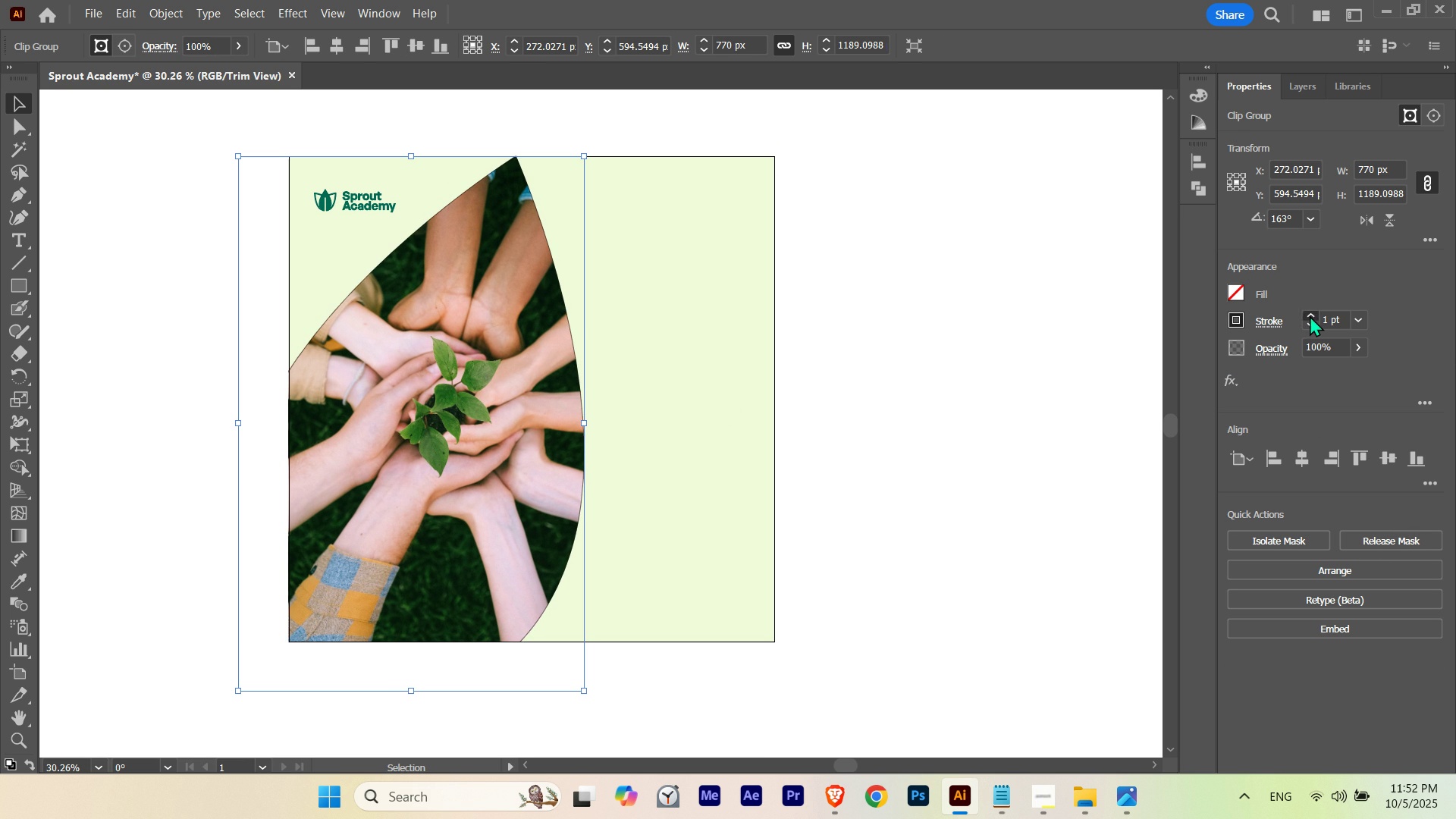 
double_click([1308, 315])
 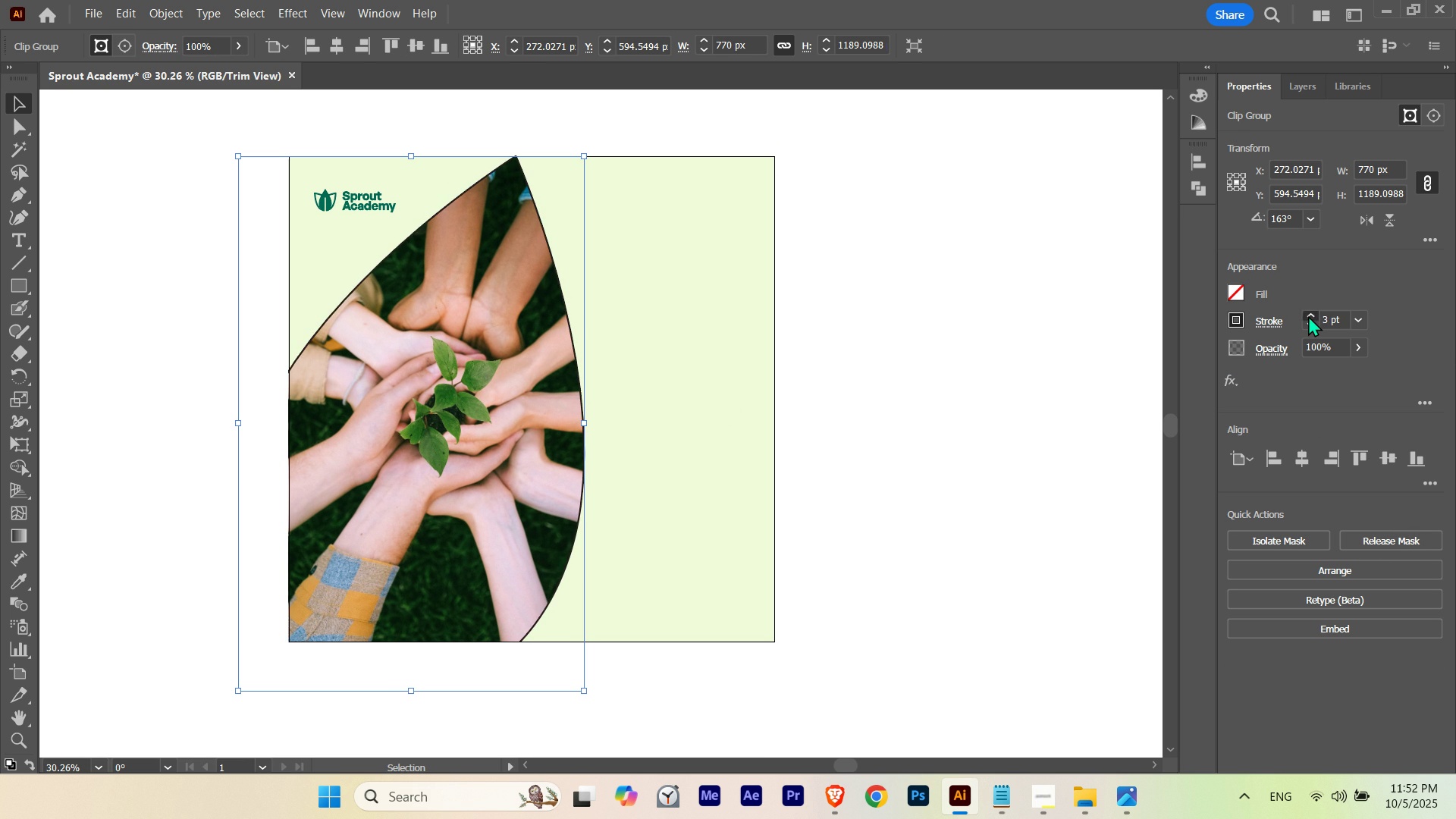 
triple_click([1308, 315])
 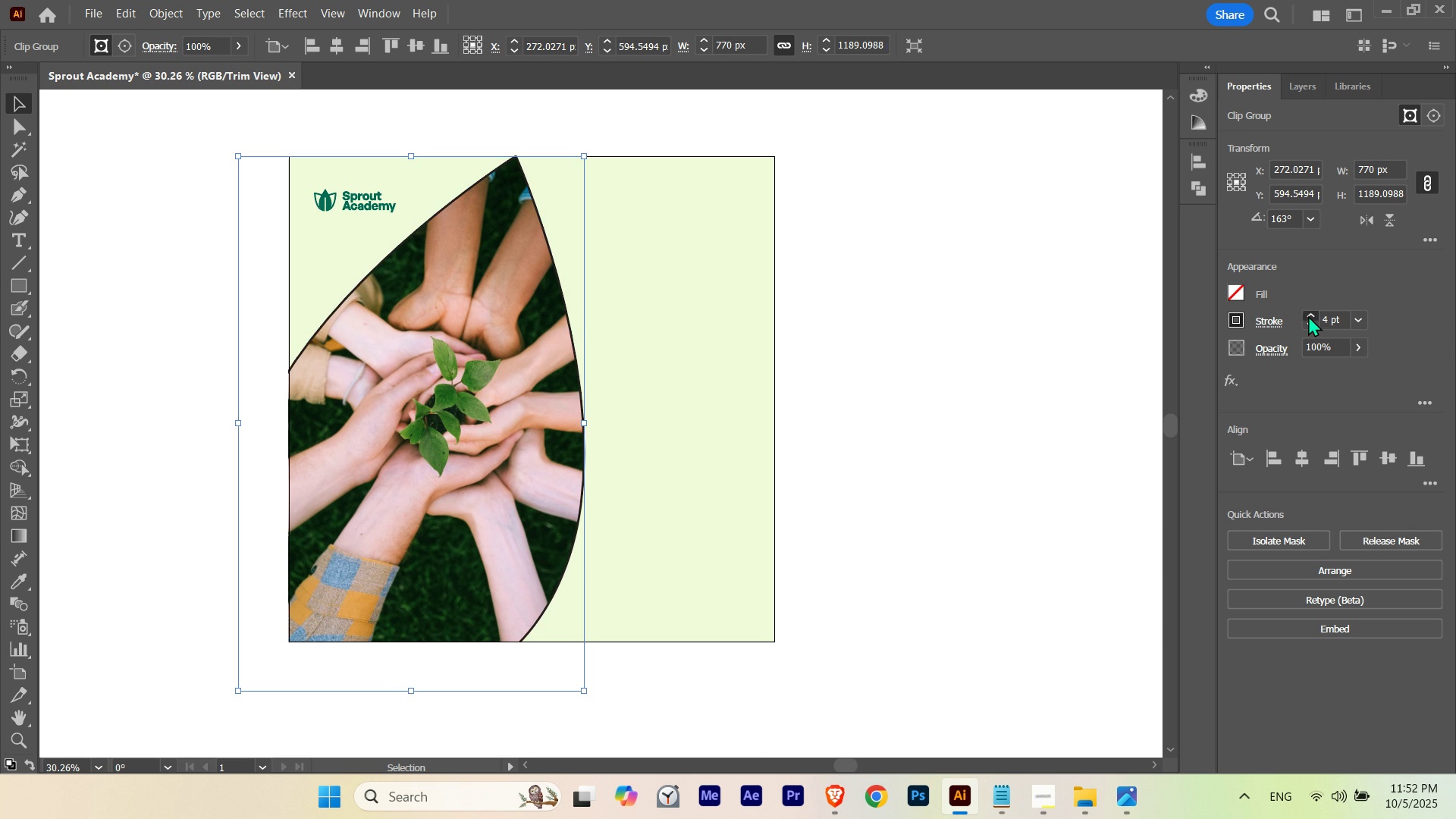 
hold_key(key=ShiftLeft, duration=2.04)
left_click([1308, 315])
 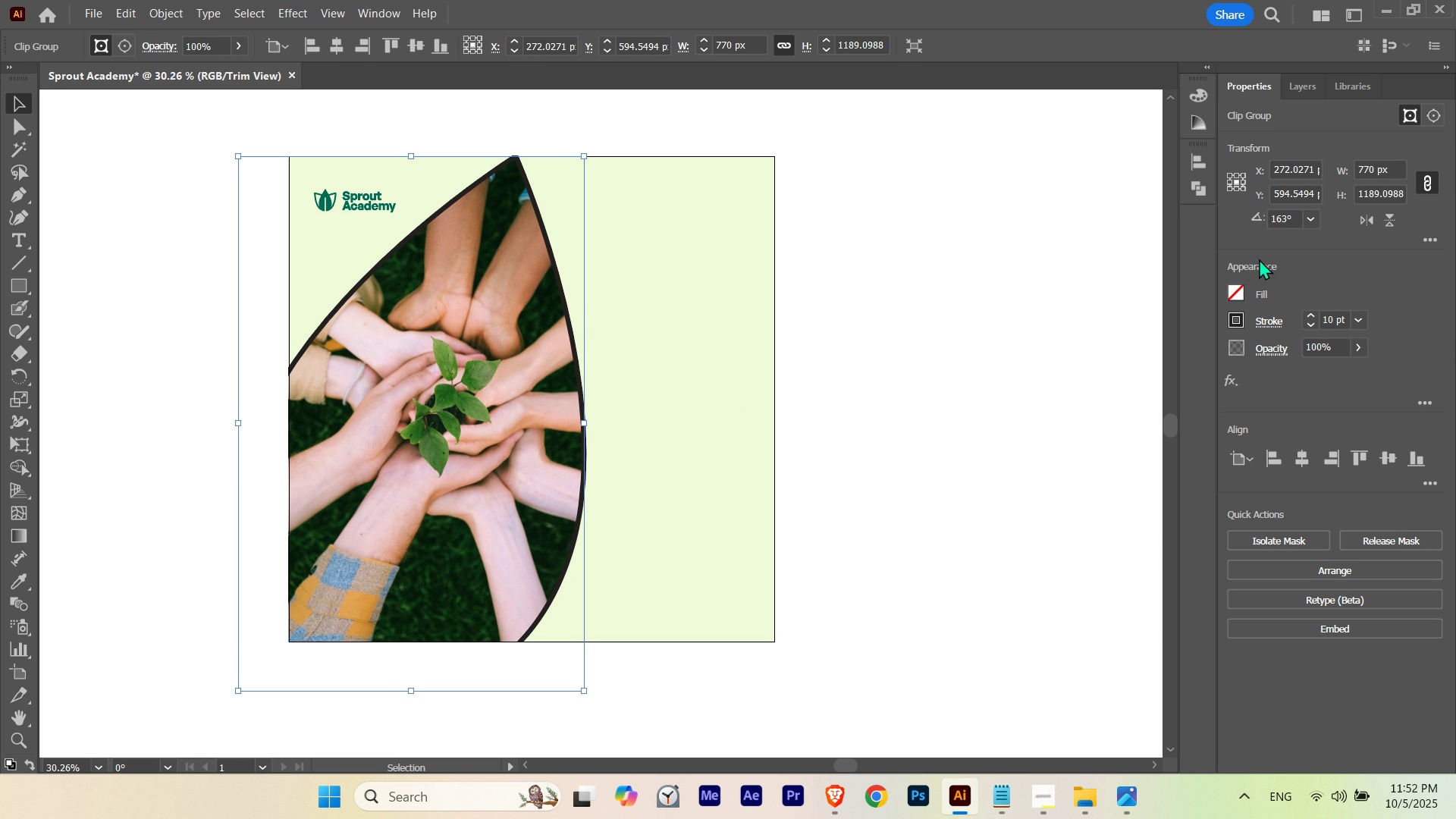 
hold_key(key=ControlLeft, duration=1.16)
 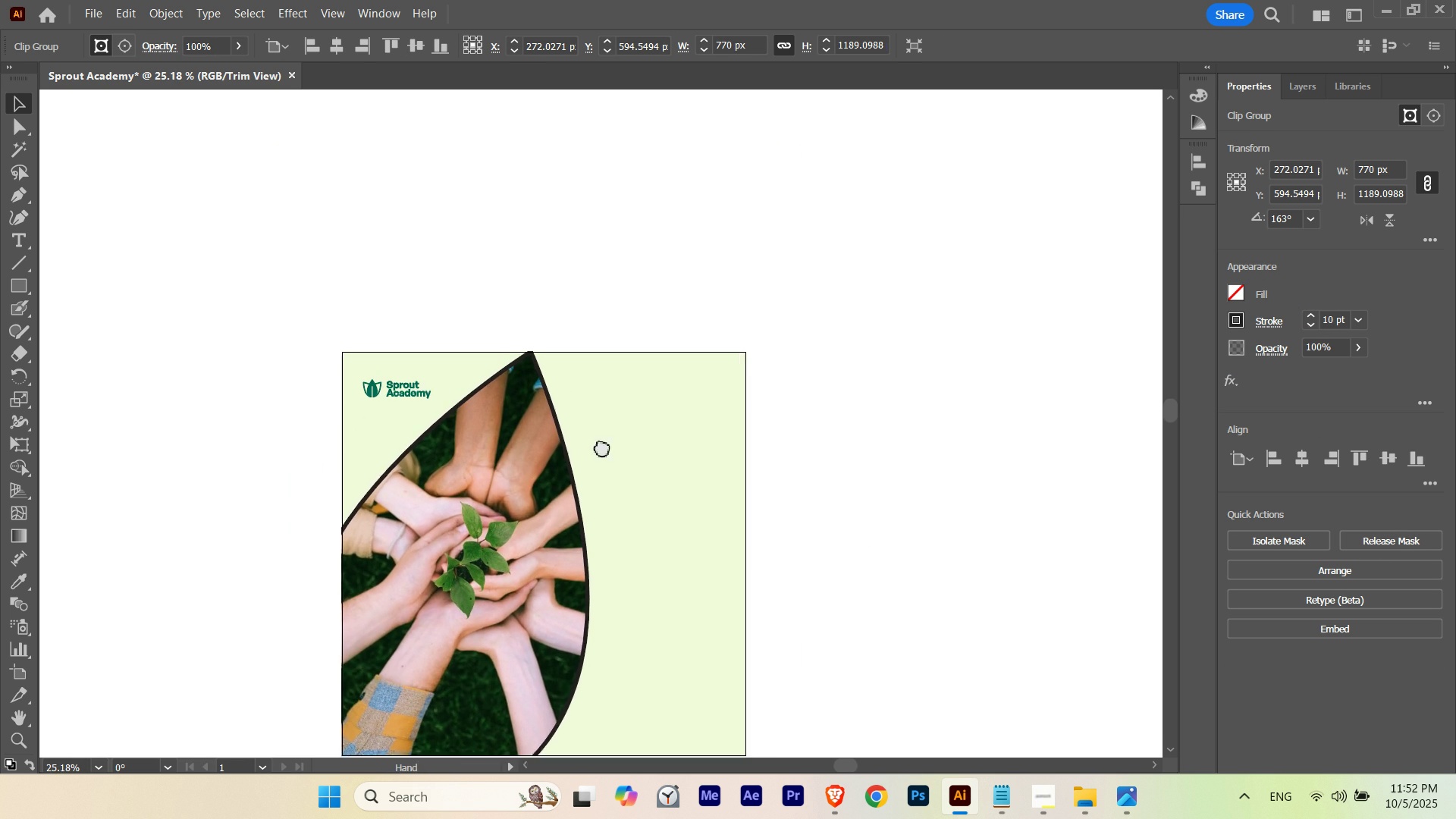 
hold_key(key=Space, duration=1.53)
 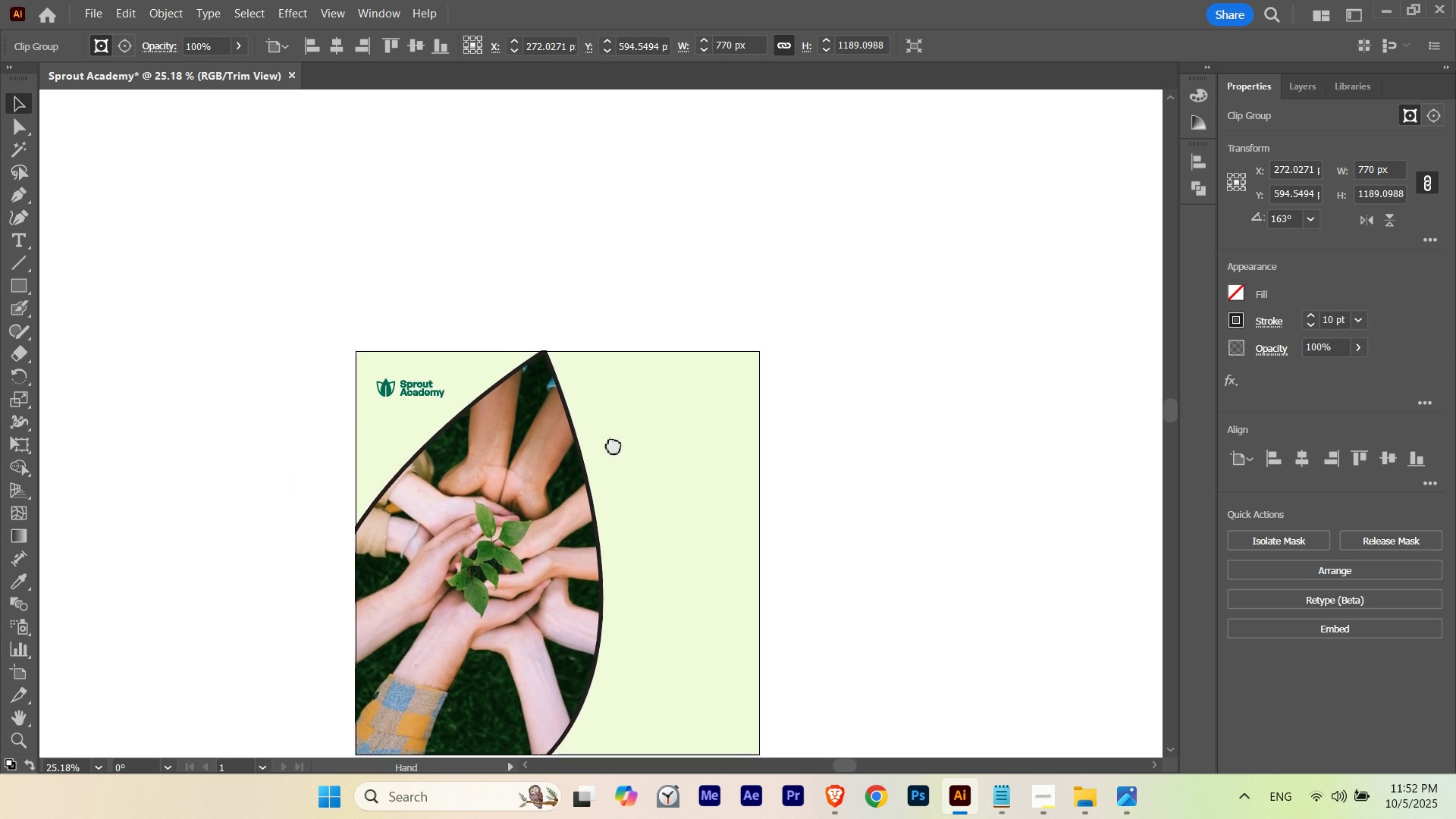 
hold_key(key=Space, duration=0.97)
 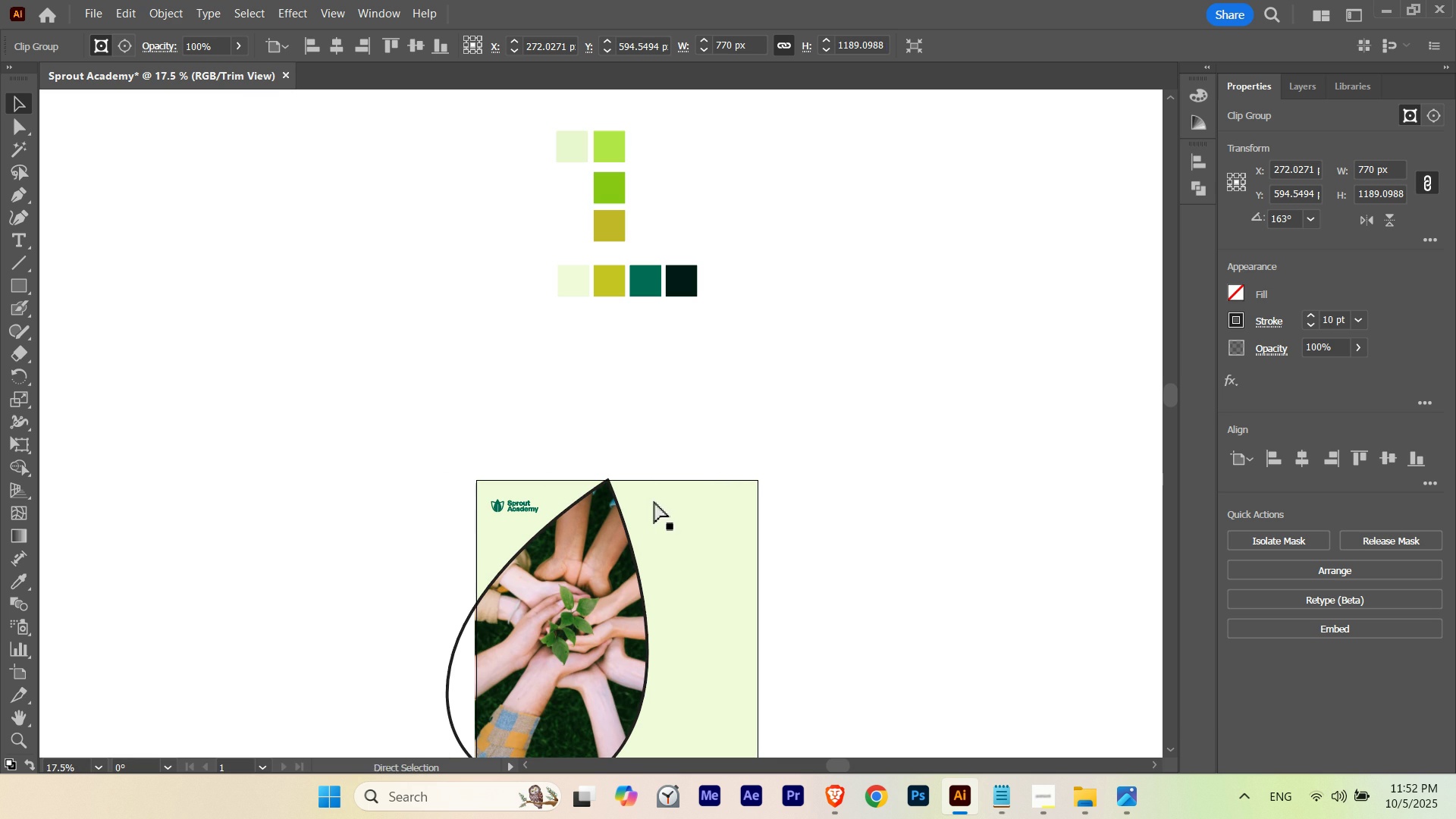 
key(Control+ControlLeft)
 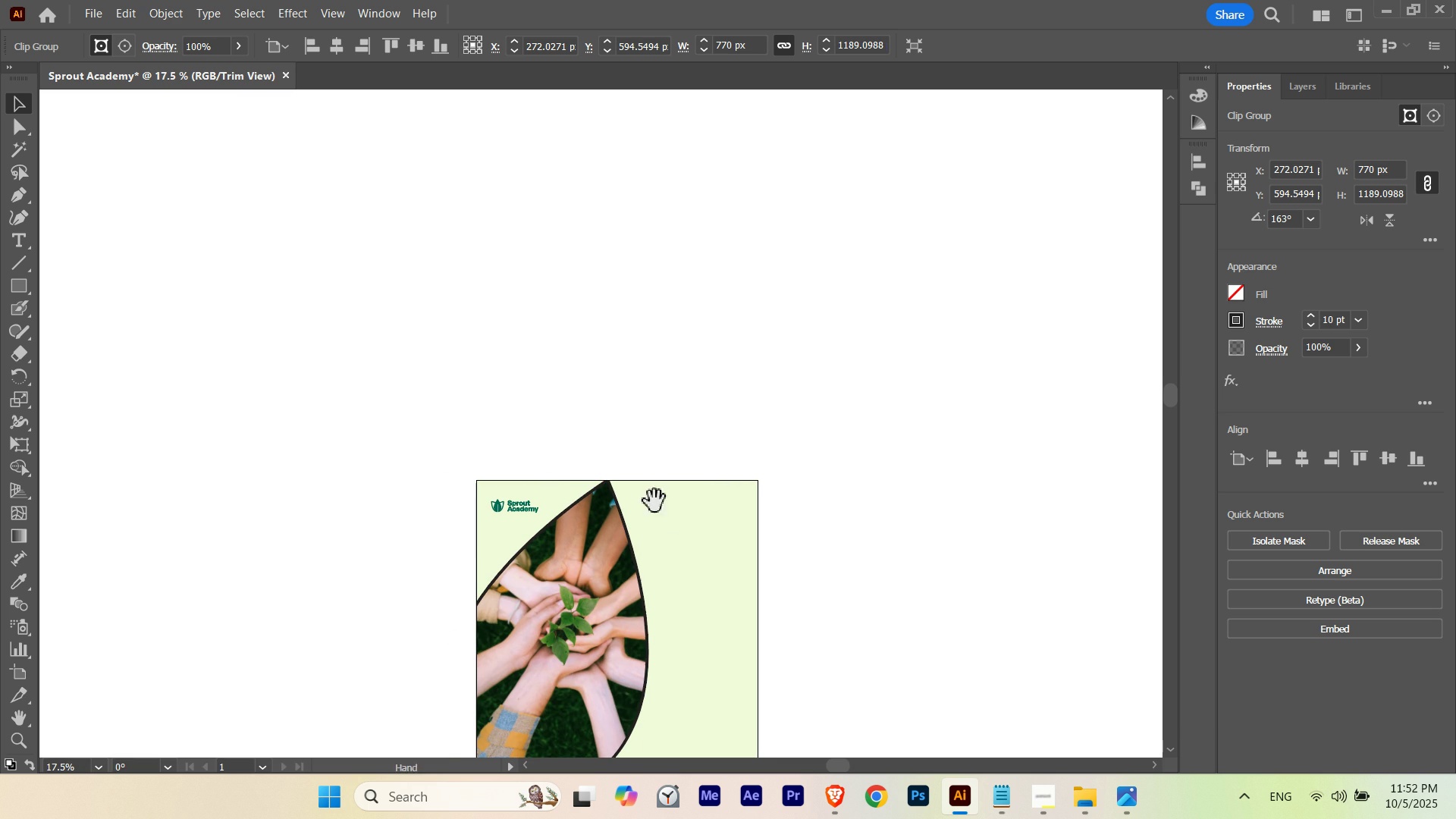 
key(Control+M)
 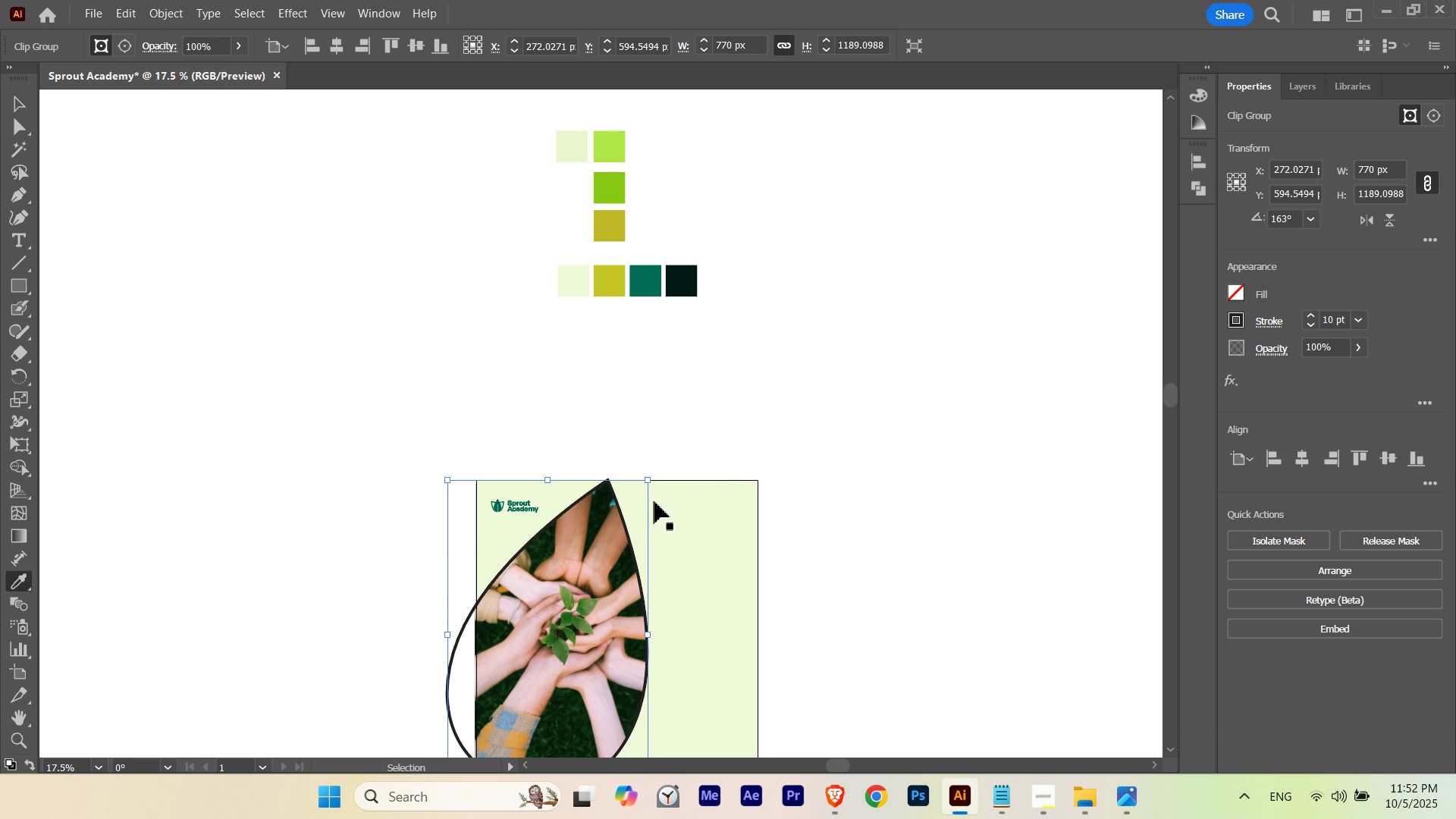 
key(I)
 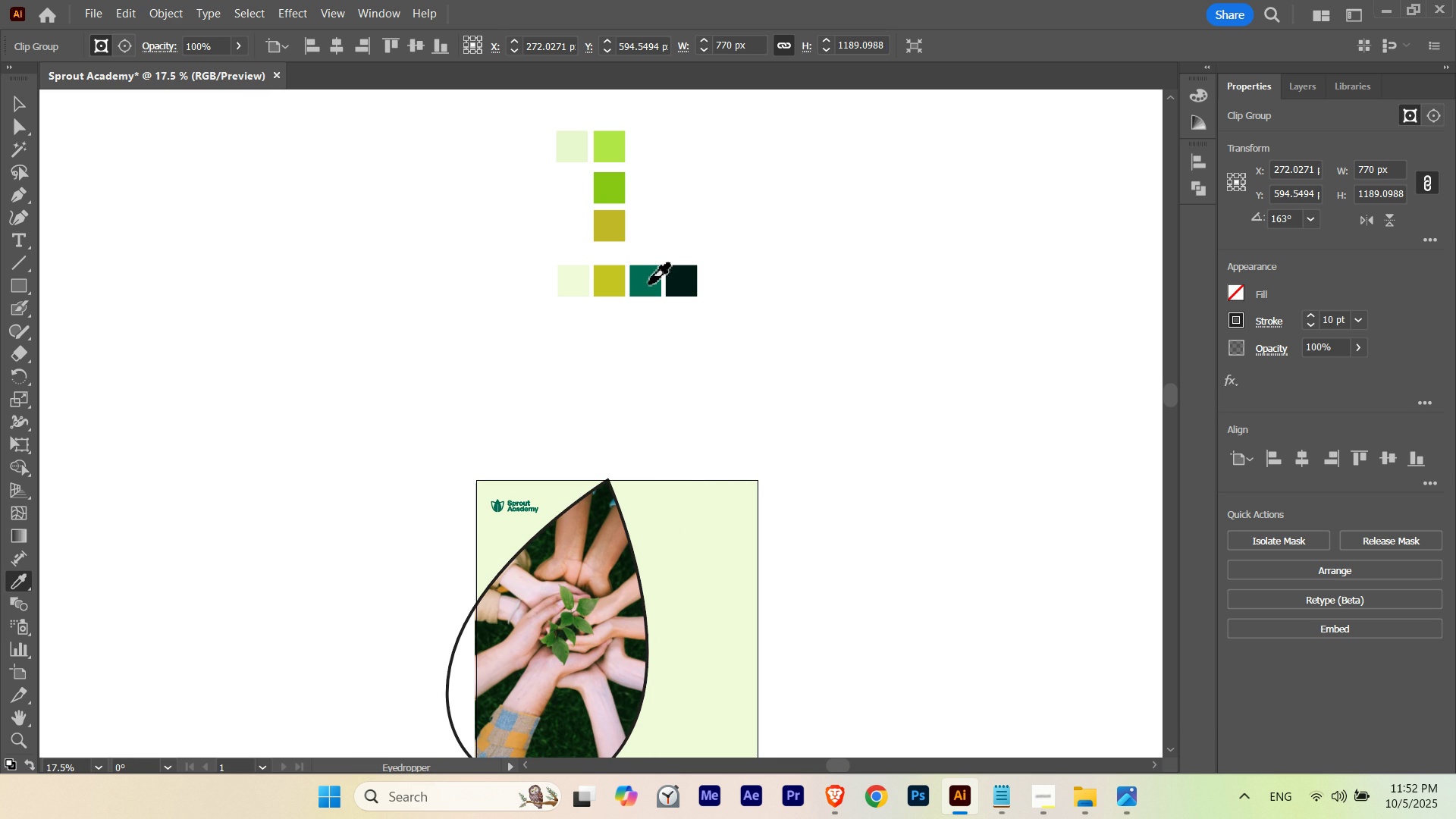 
hold_key(key=ShiftLeft, duration=0.54)
left_click([649, 284])
 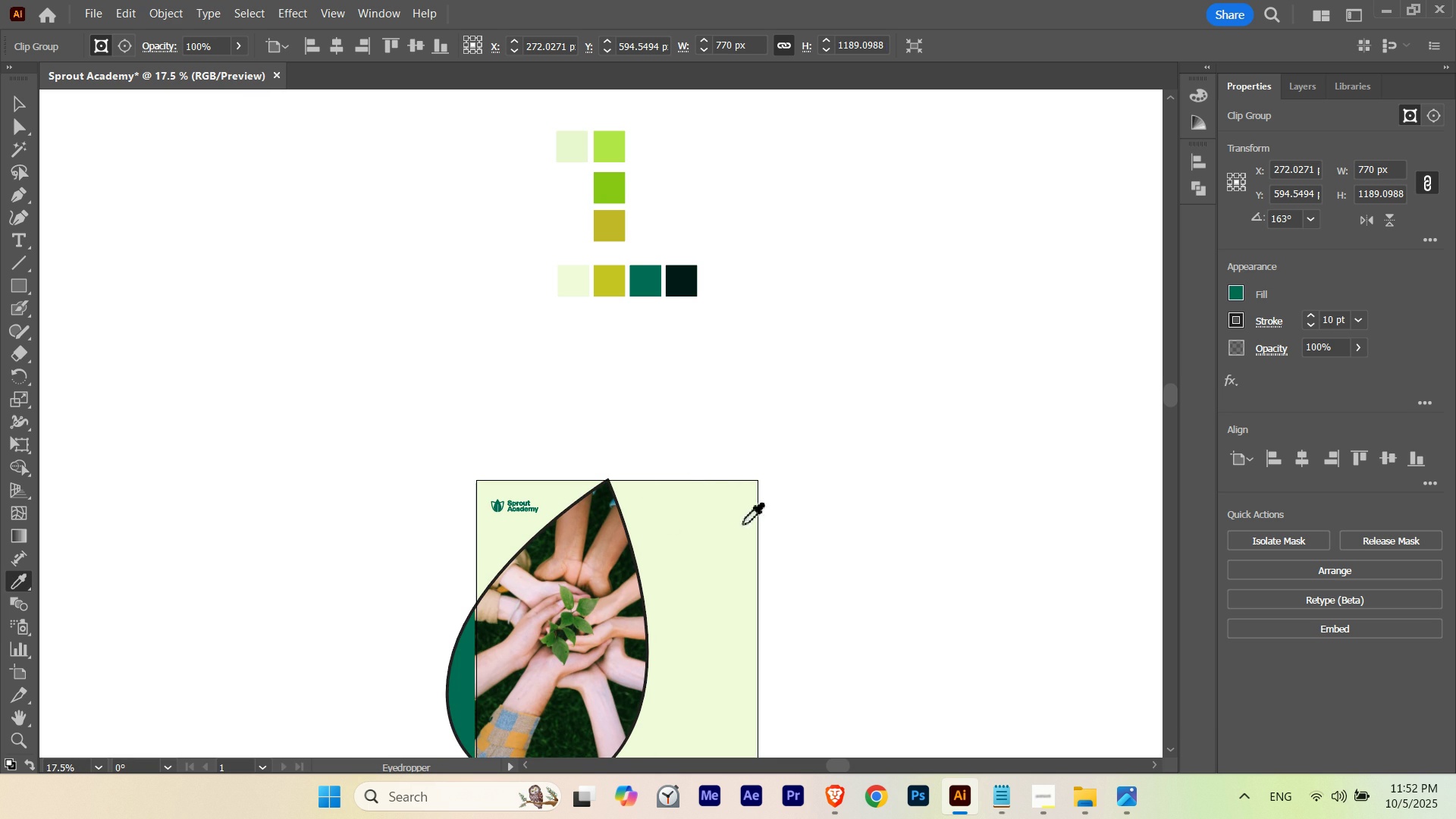 
hold_key(key=Space, duration=0.91)
 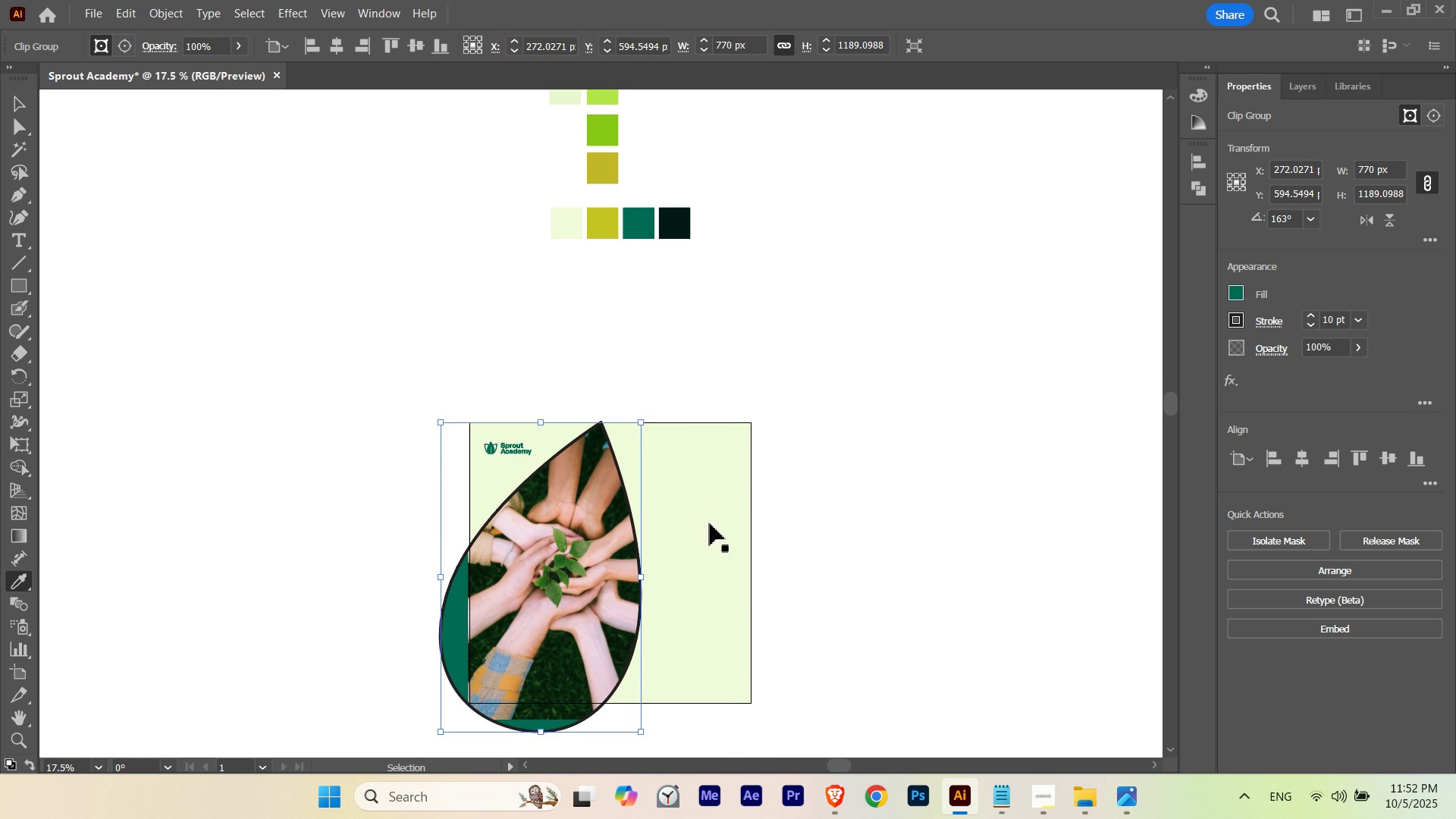 
key(Control+Z)
 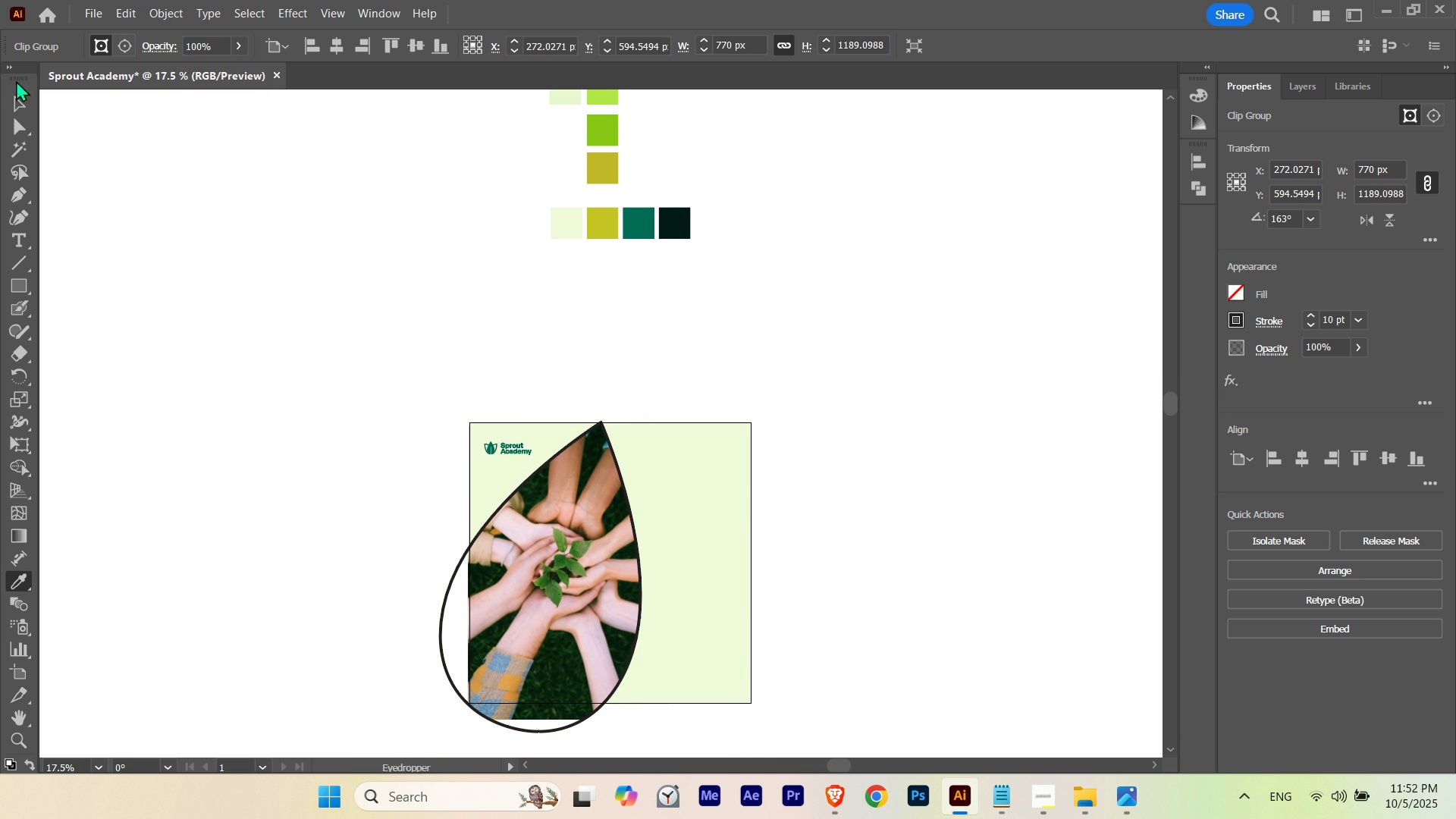 
key(X)
 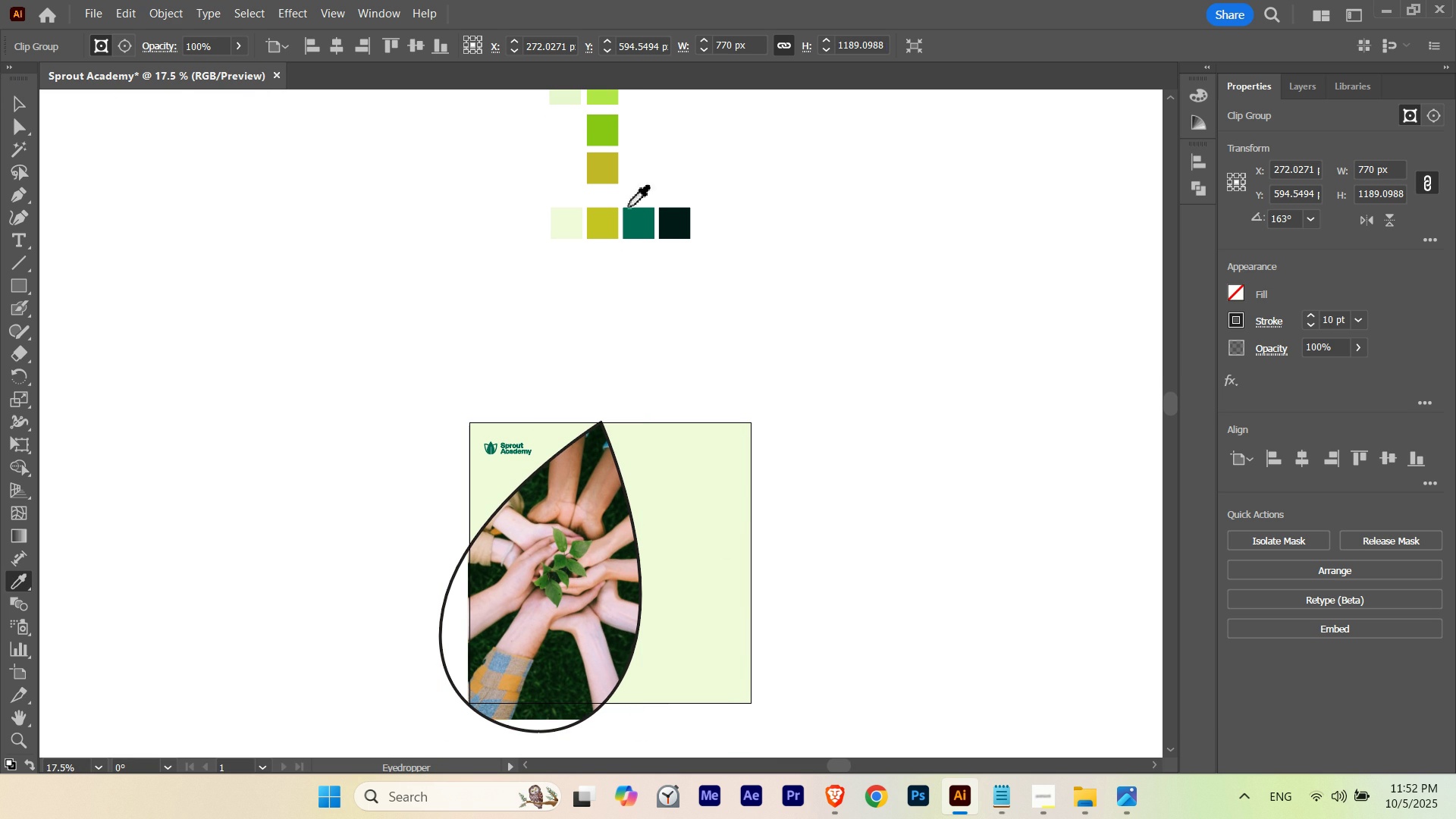 
hold_key(key=ShiftLeft, duration=0.71)
left_click([630, 221])
 